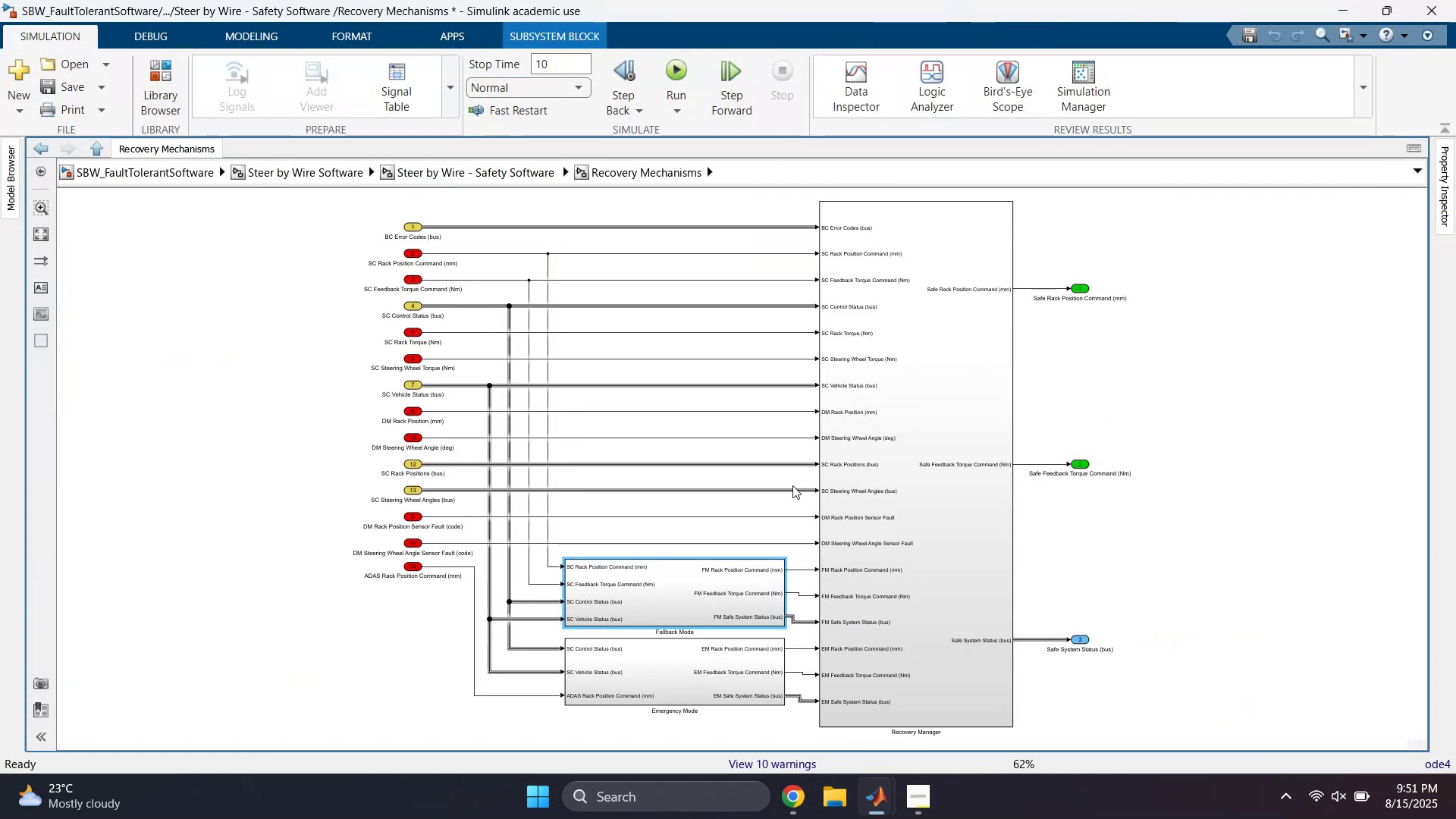 
scroll: coordinate [667, 598], scroll_direction: up, amount: 5.0
 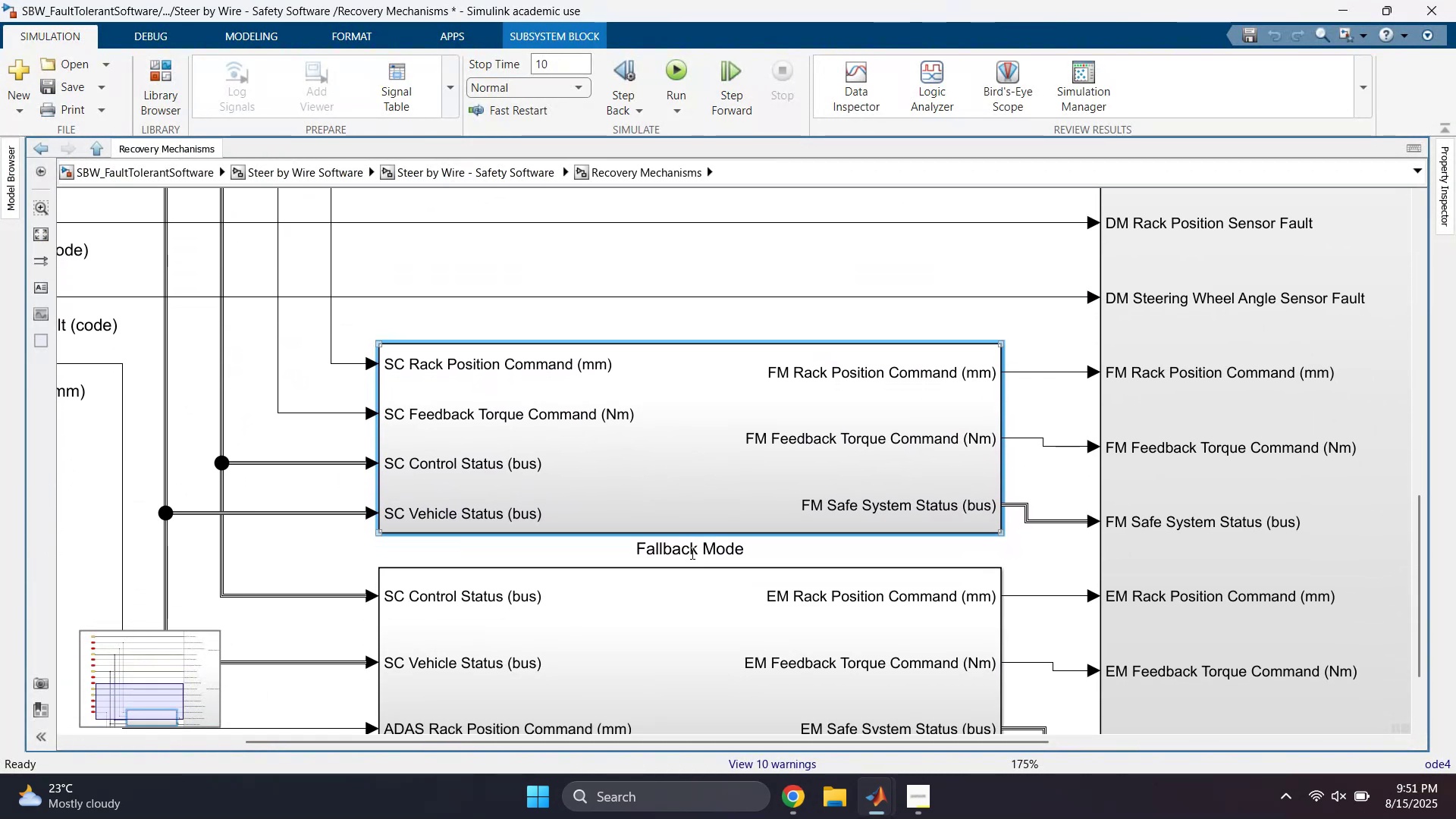 
double_click([688, 544])
 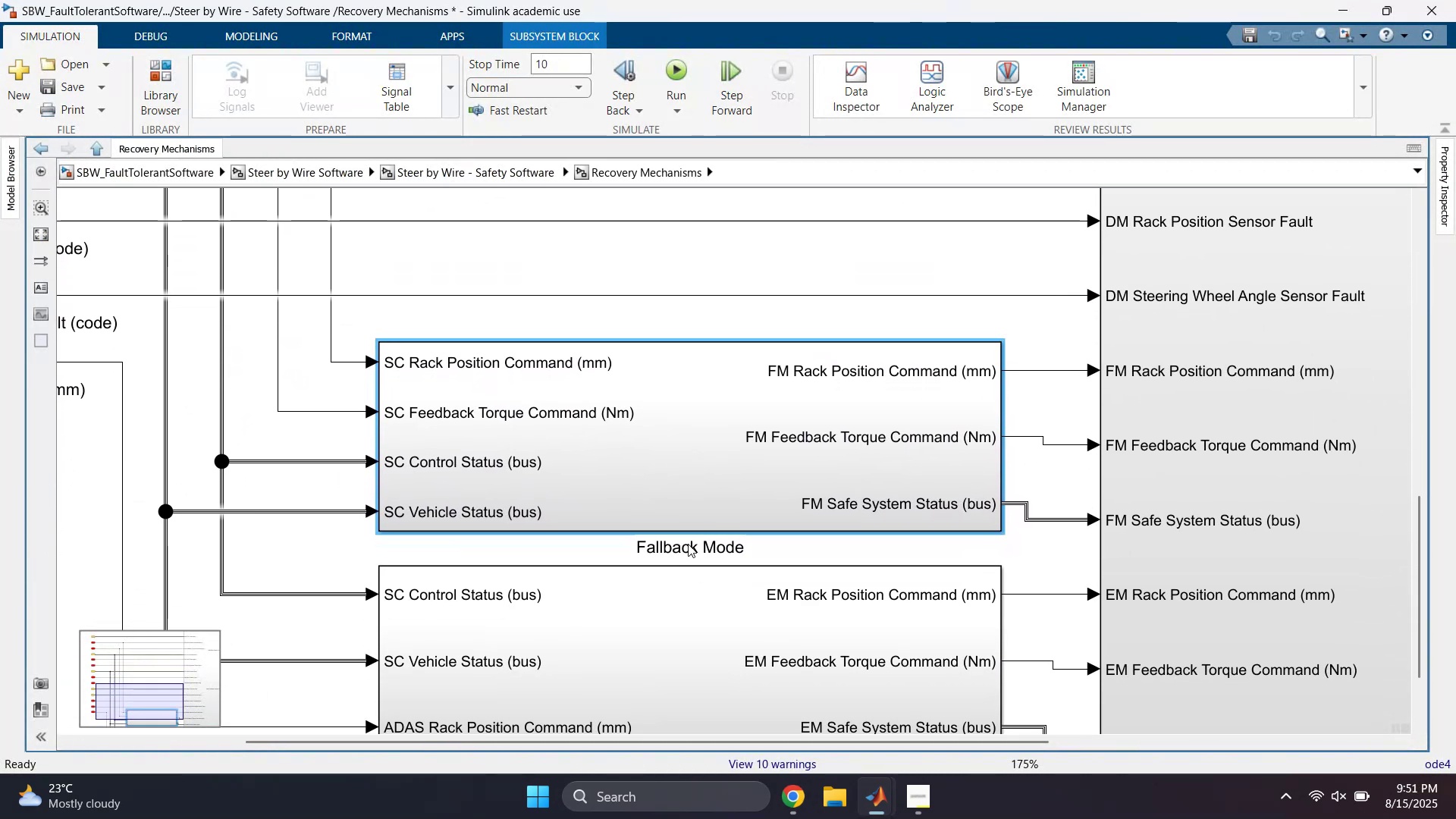 
double_click([688, 544])
 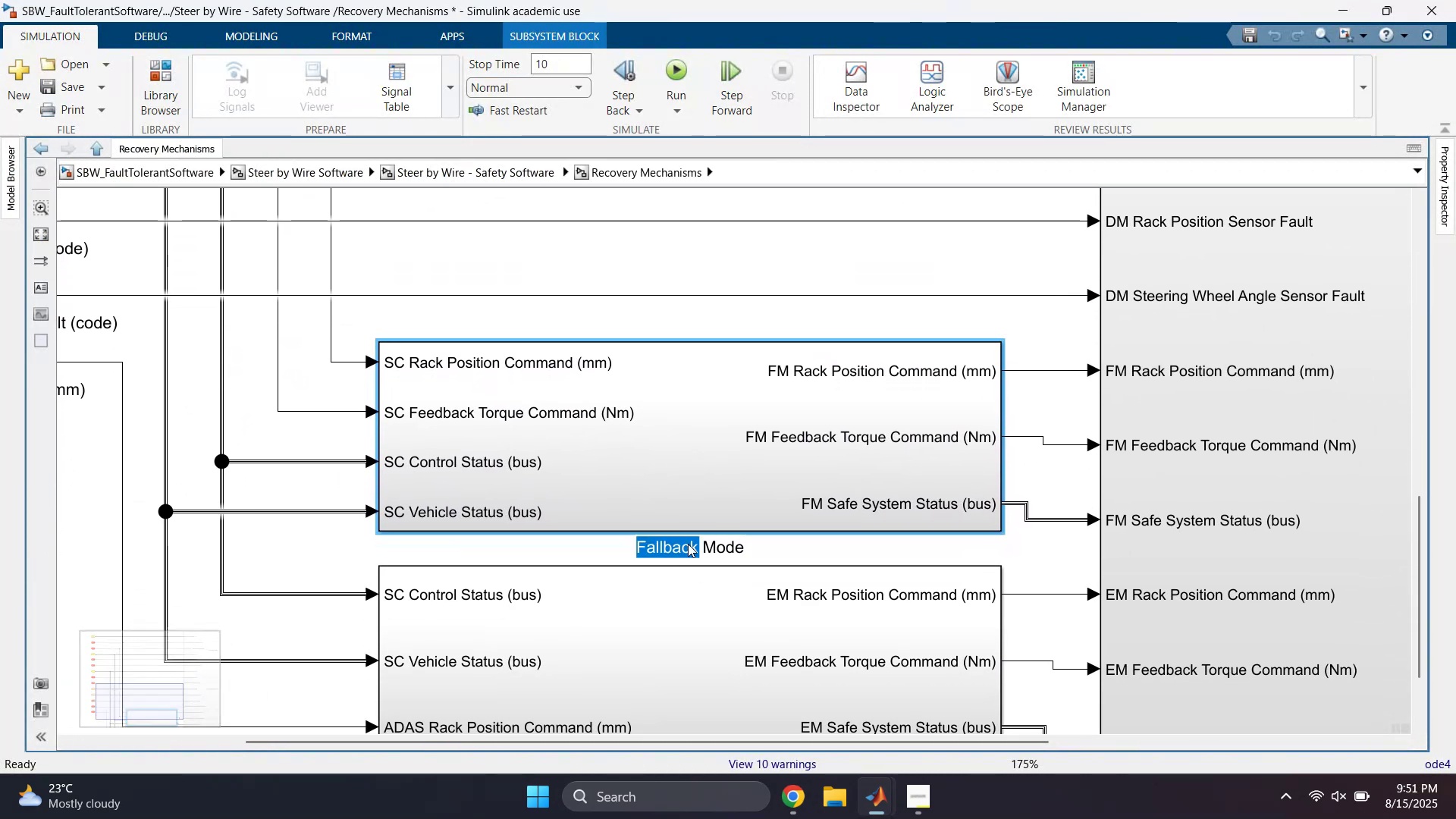 
triple_click([688, 544])
 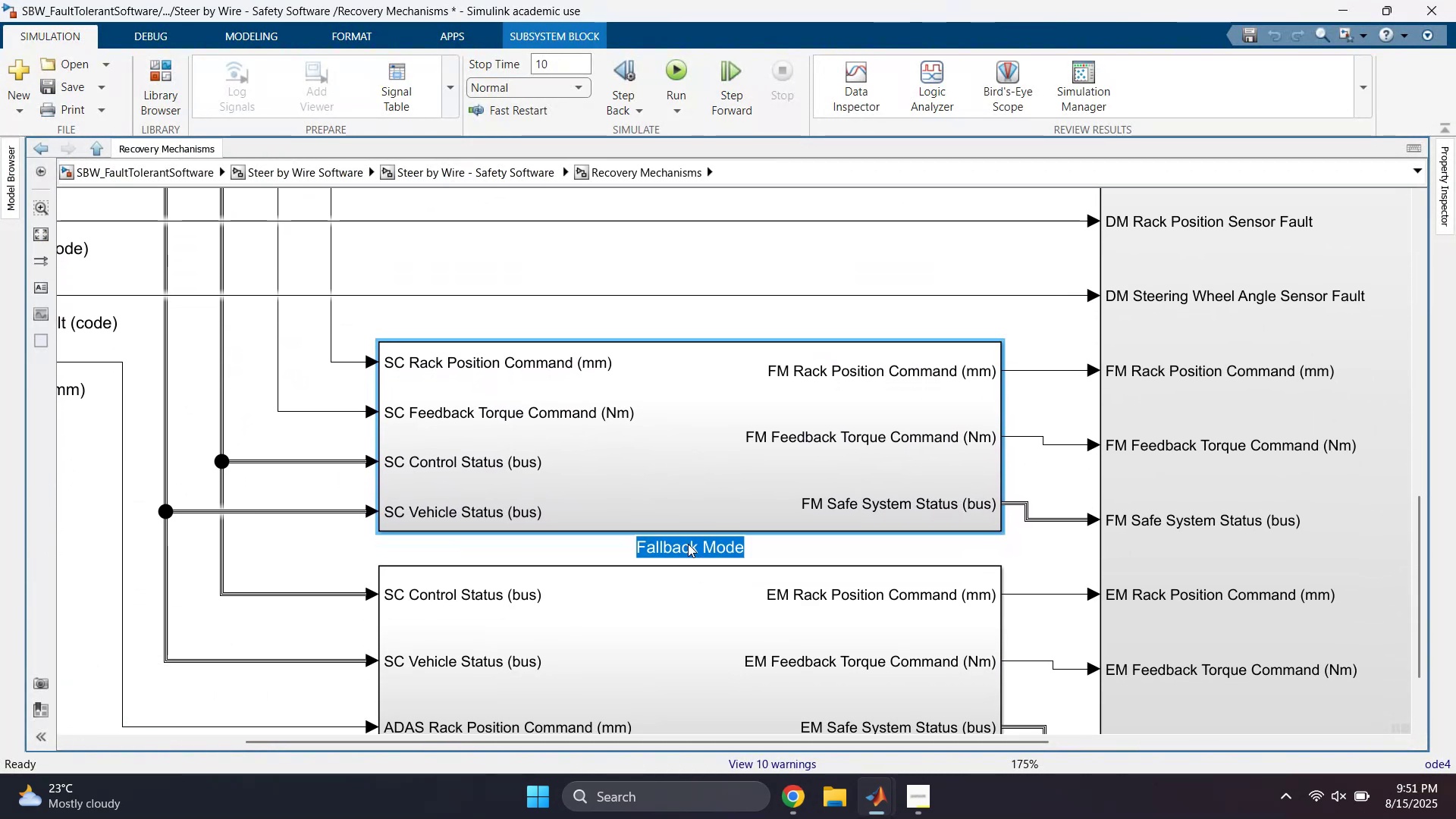 
key(Control+C)
 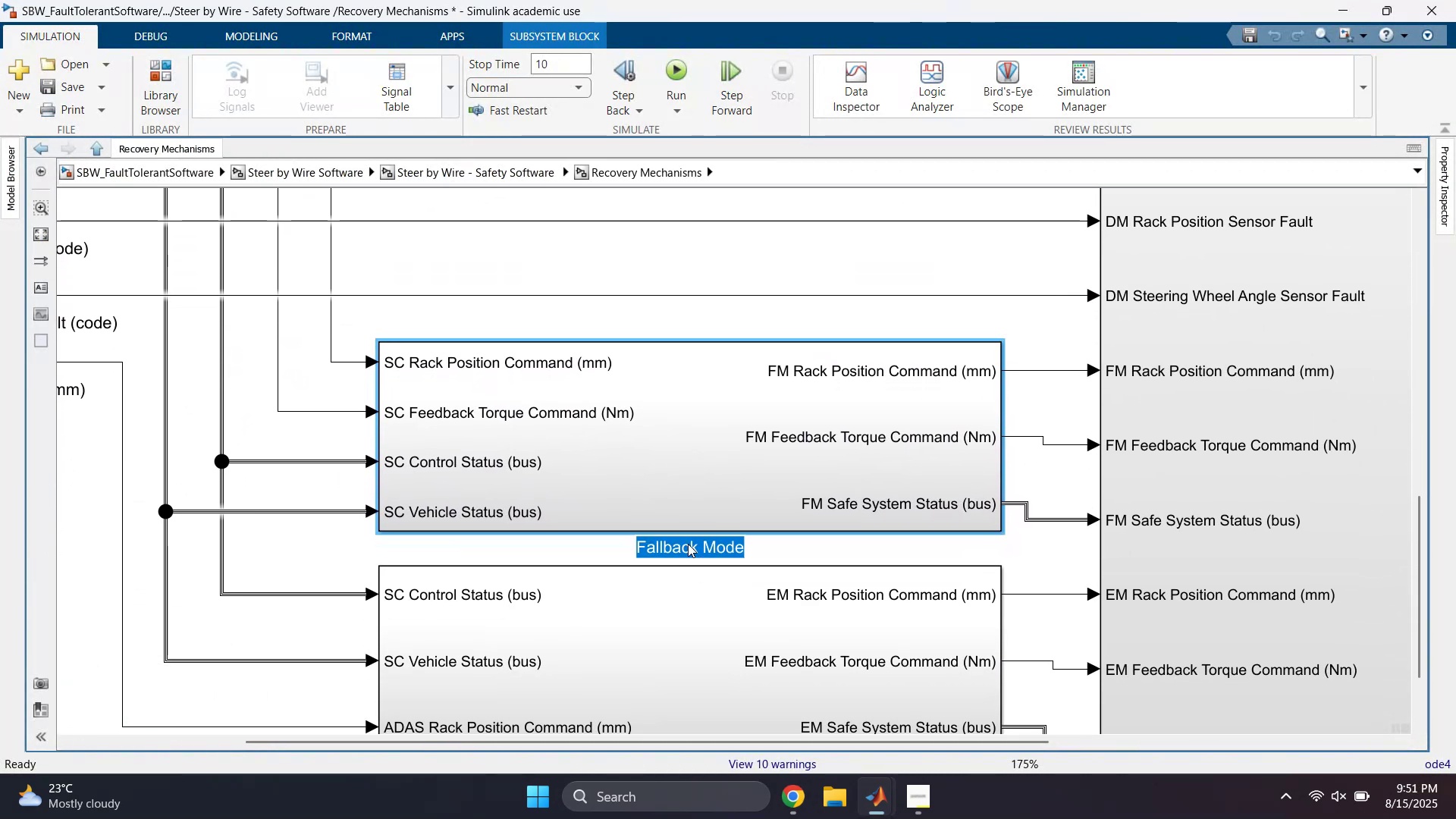 
key(Alt+AltLeft)
 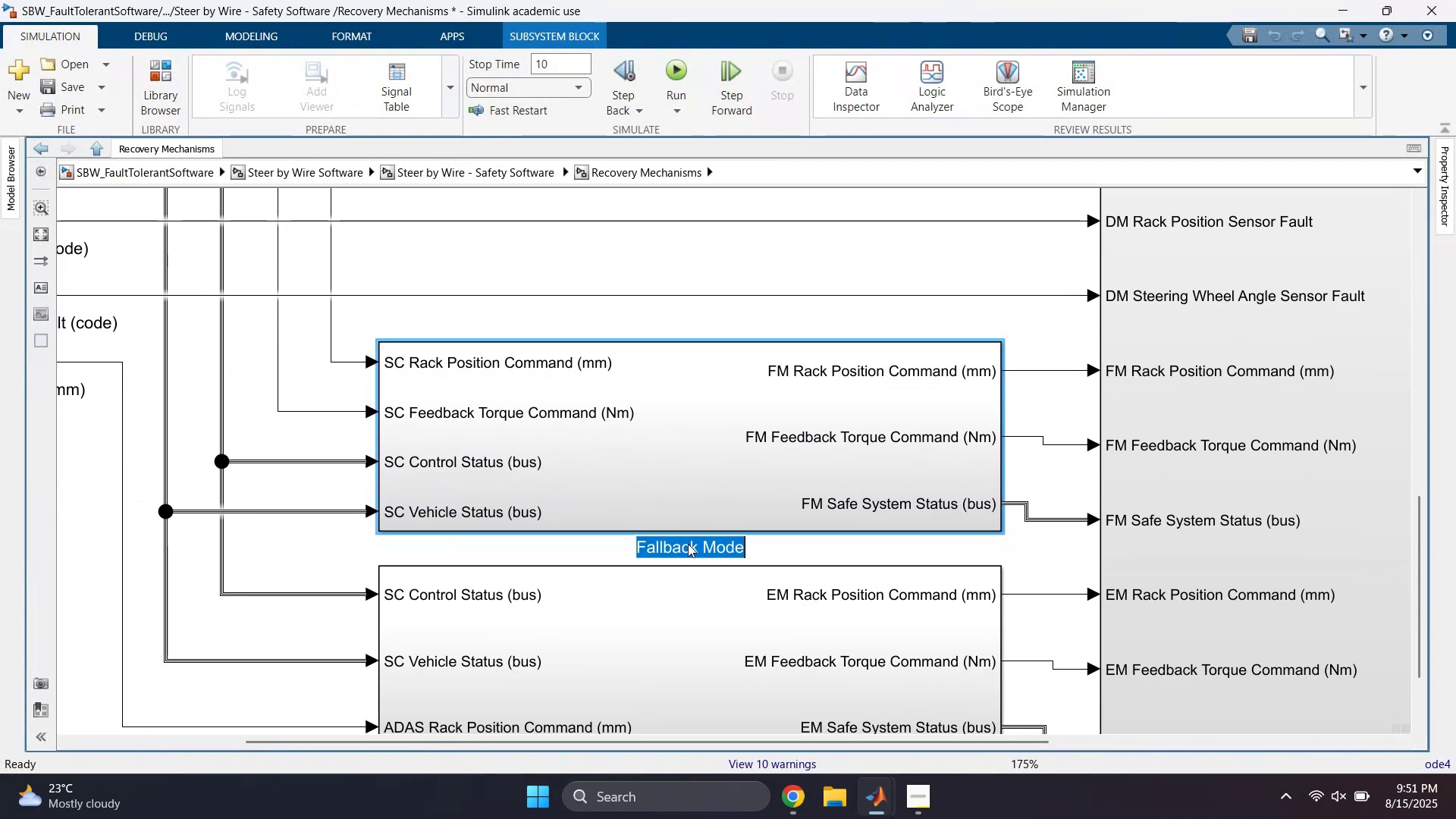 
key(Alt+Tab)
 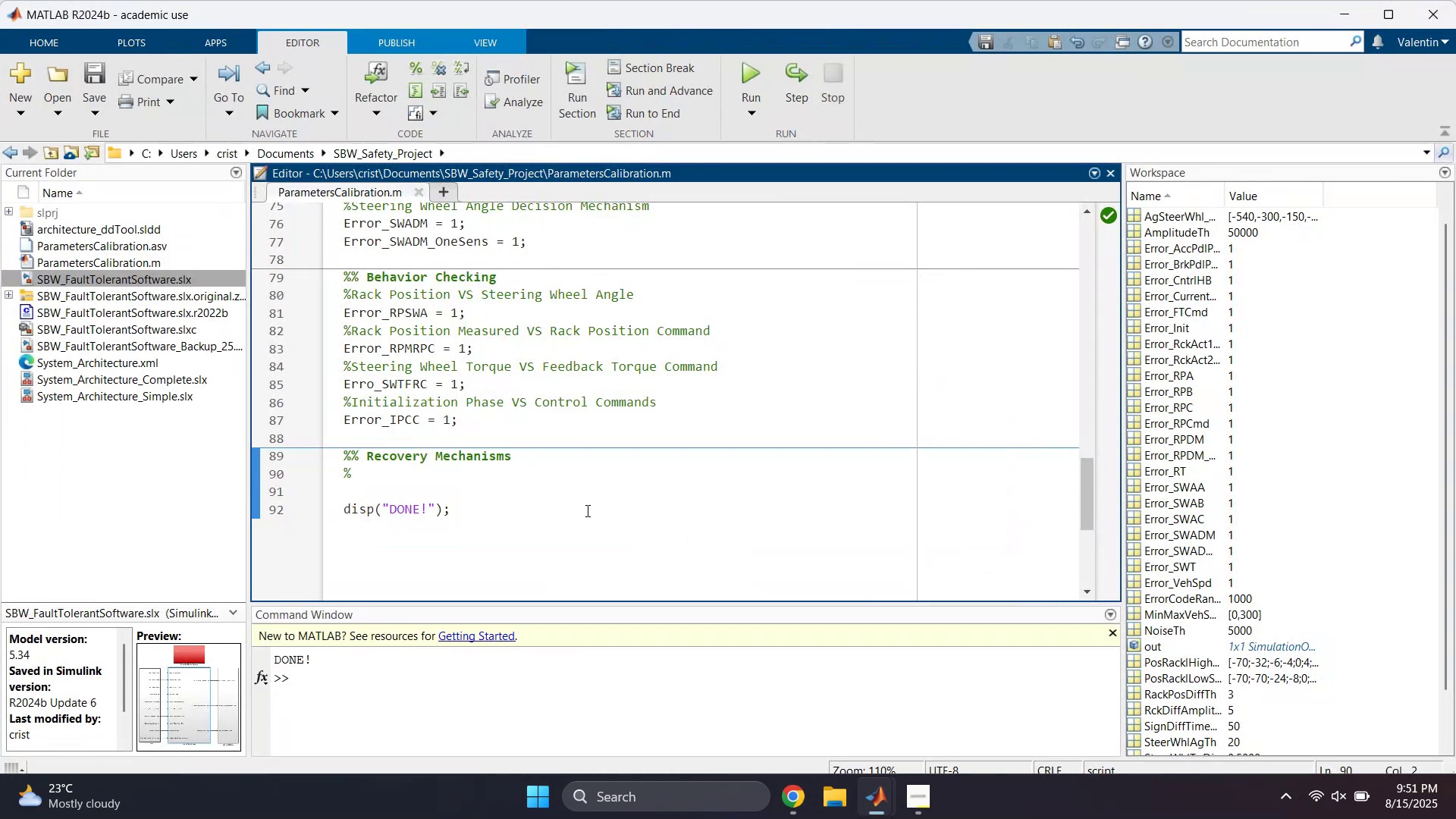 
key(Control+V)
 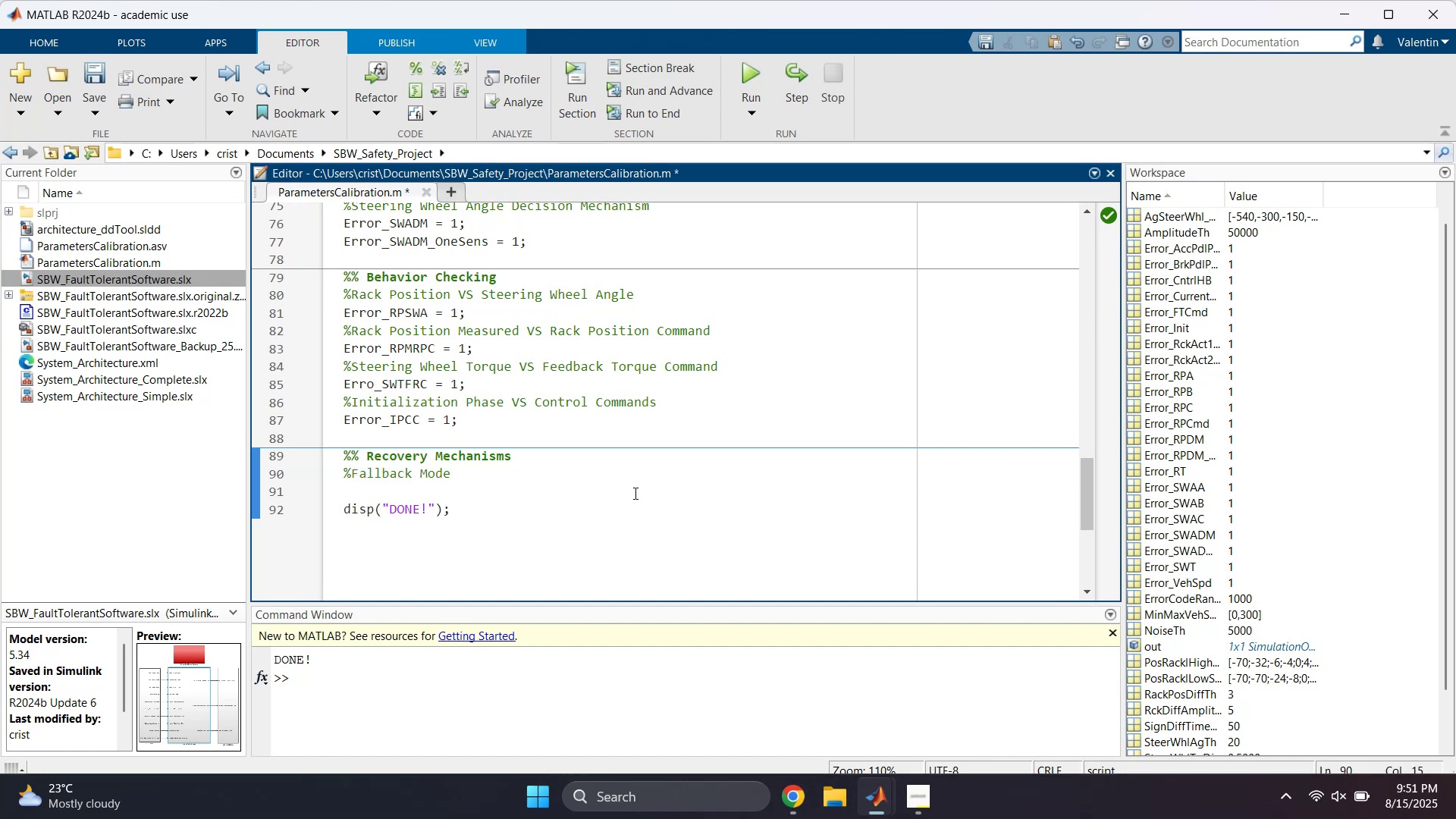 
key(Enter)
 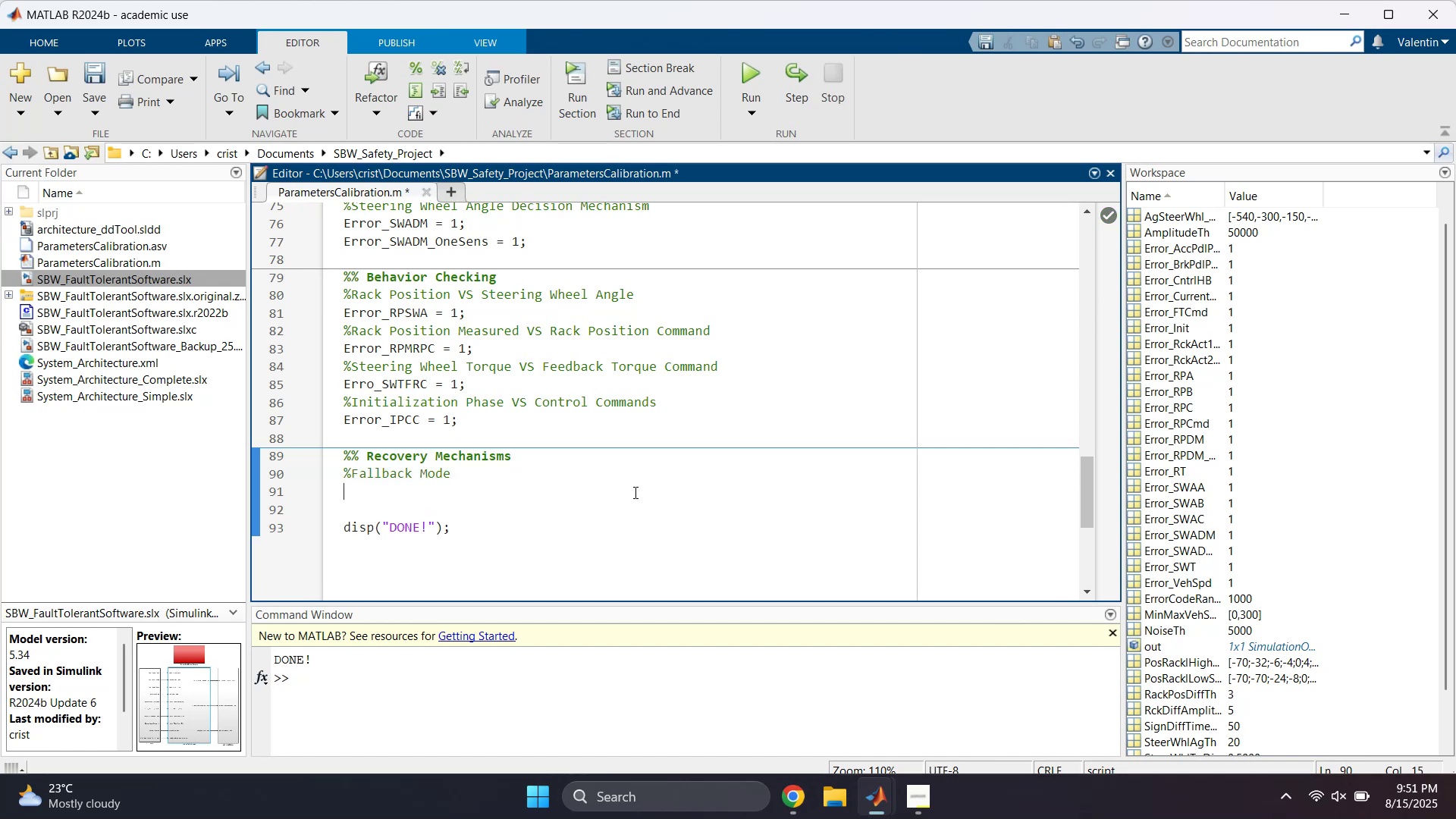 
key(Enter)
 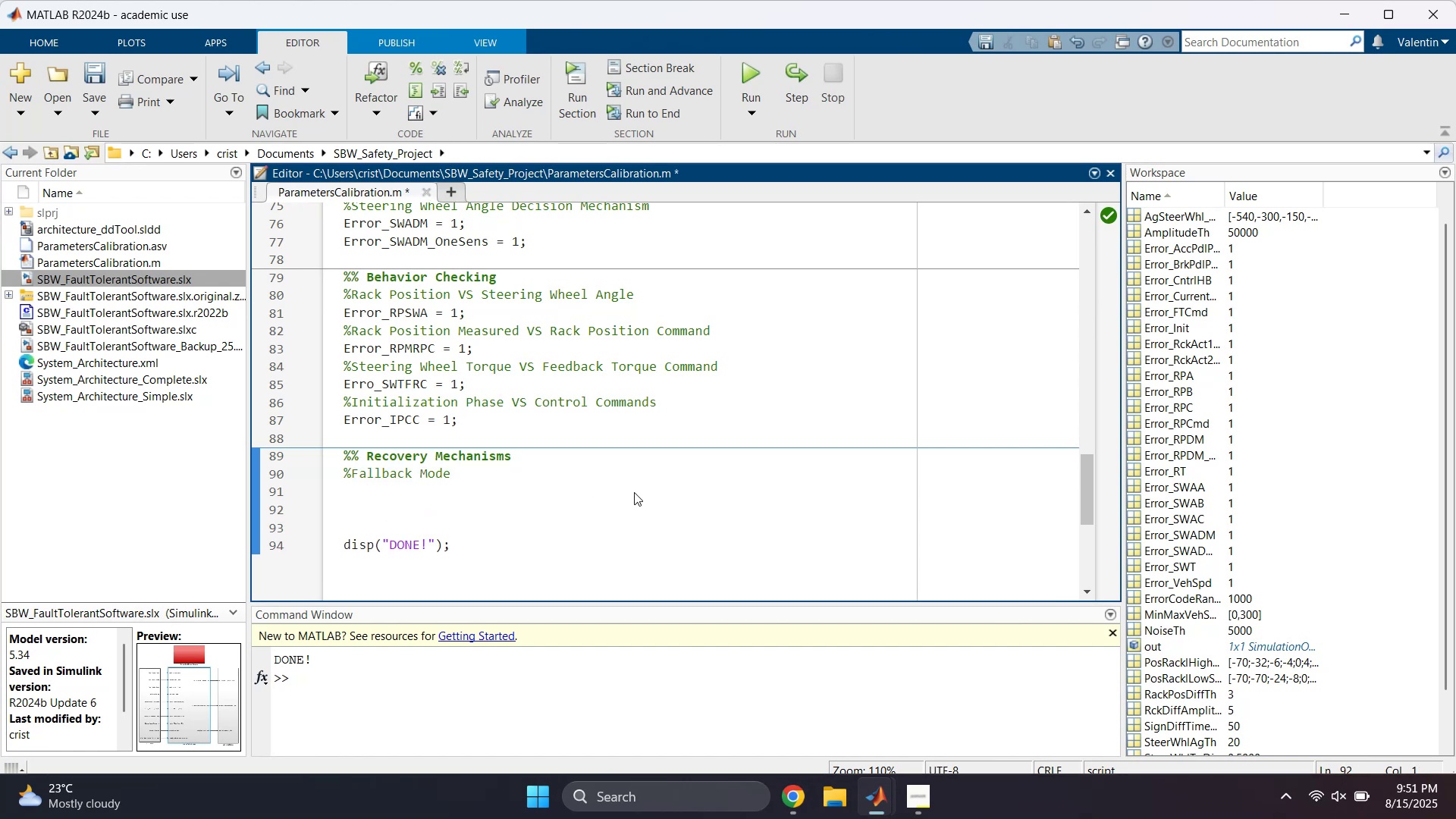 
key(Shift+5)
 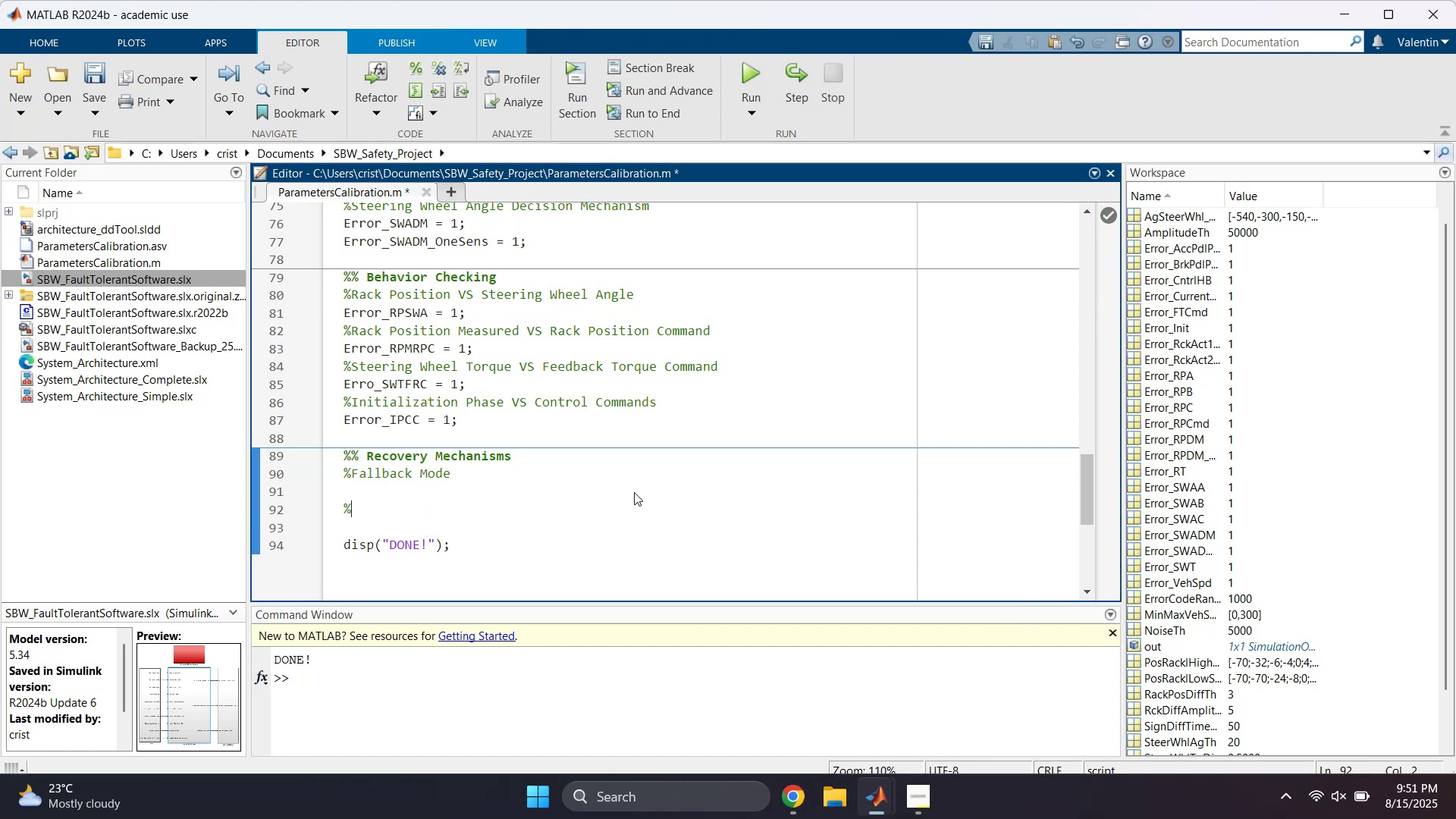 
key(Alt+AltLeft)
 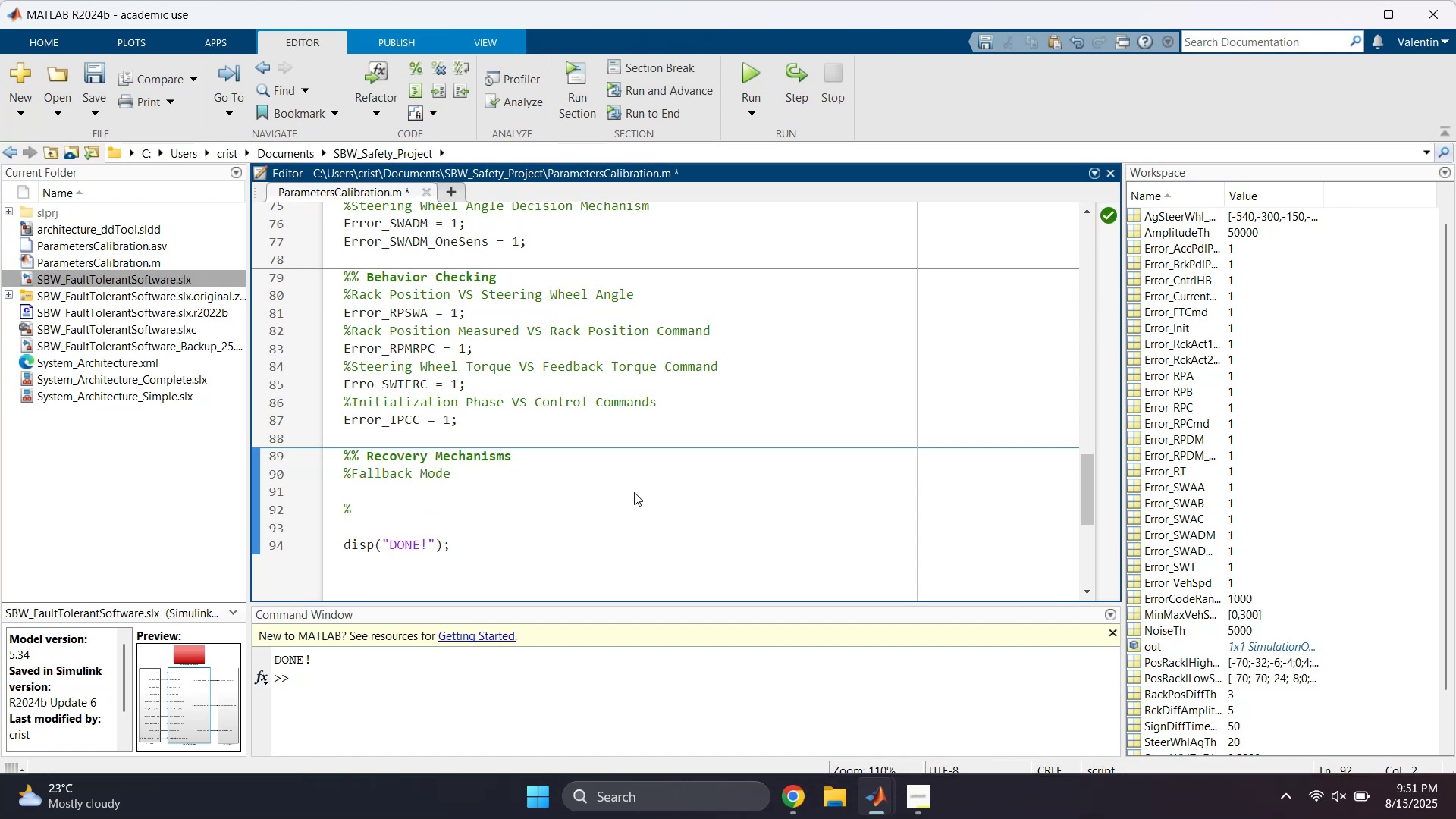 
key(Alt+Tab)
 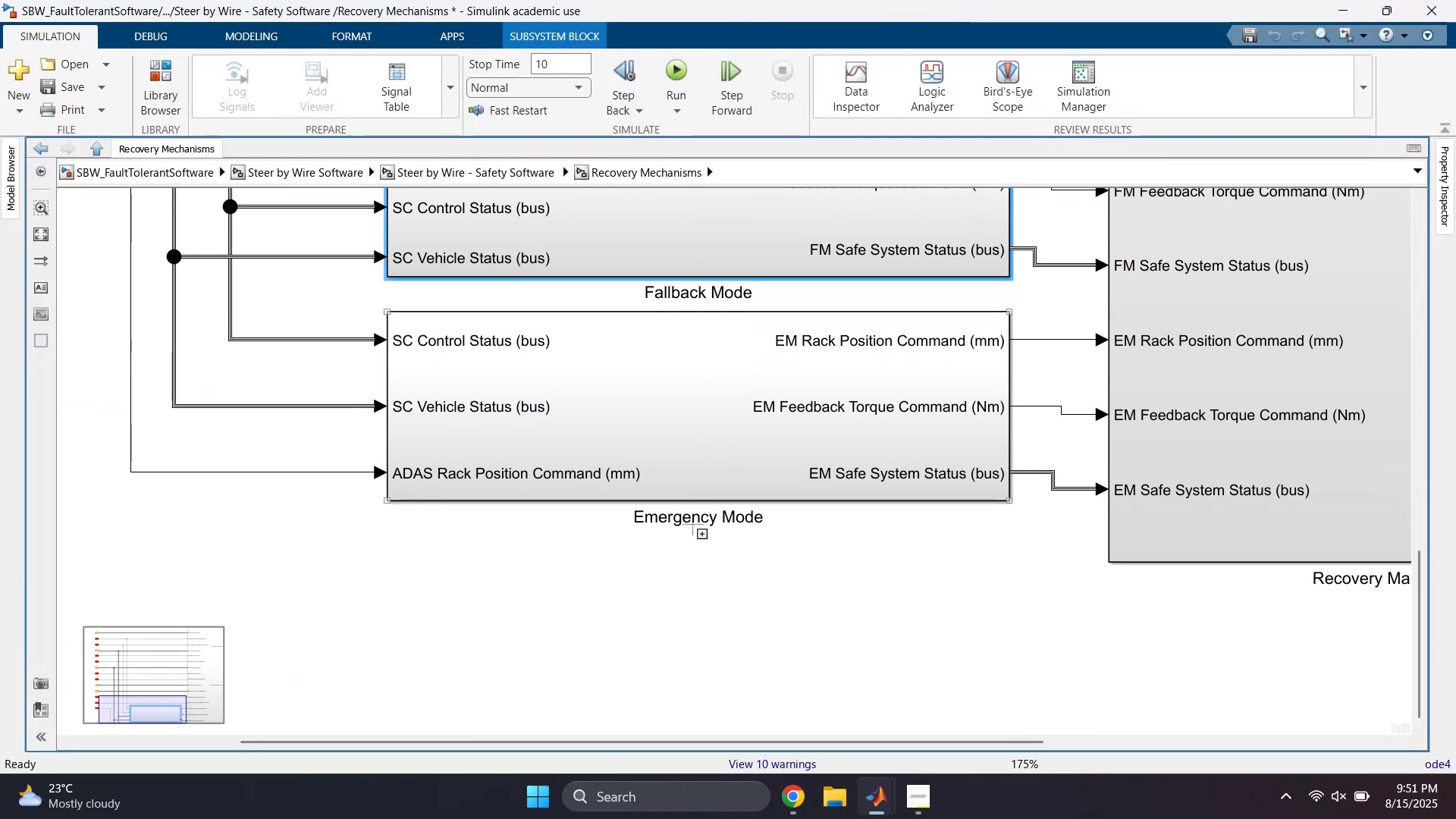 
double_click([706, 510])
 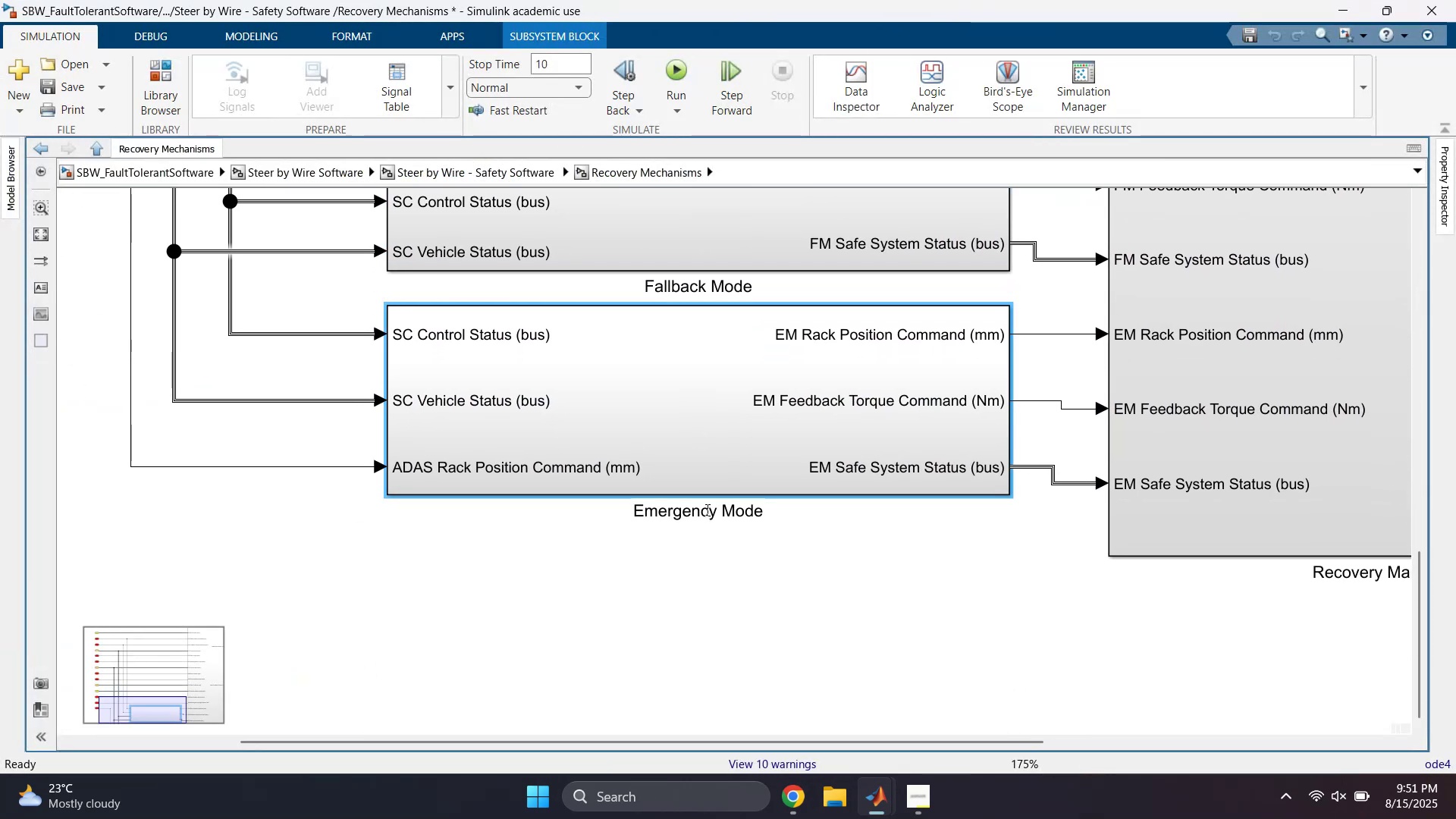 
triple_click([706, 510])
 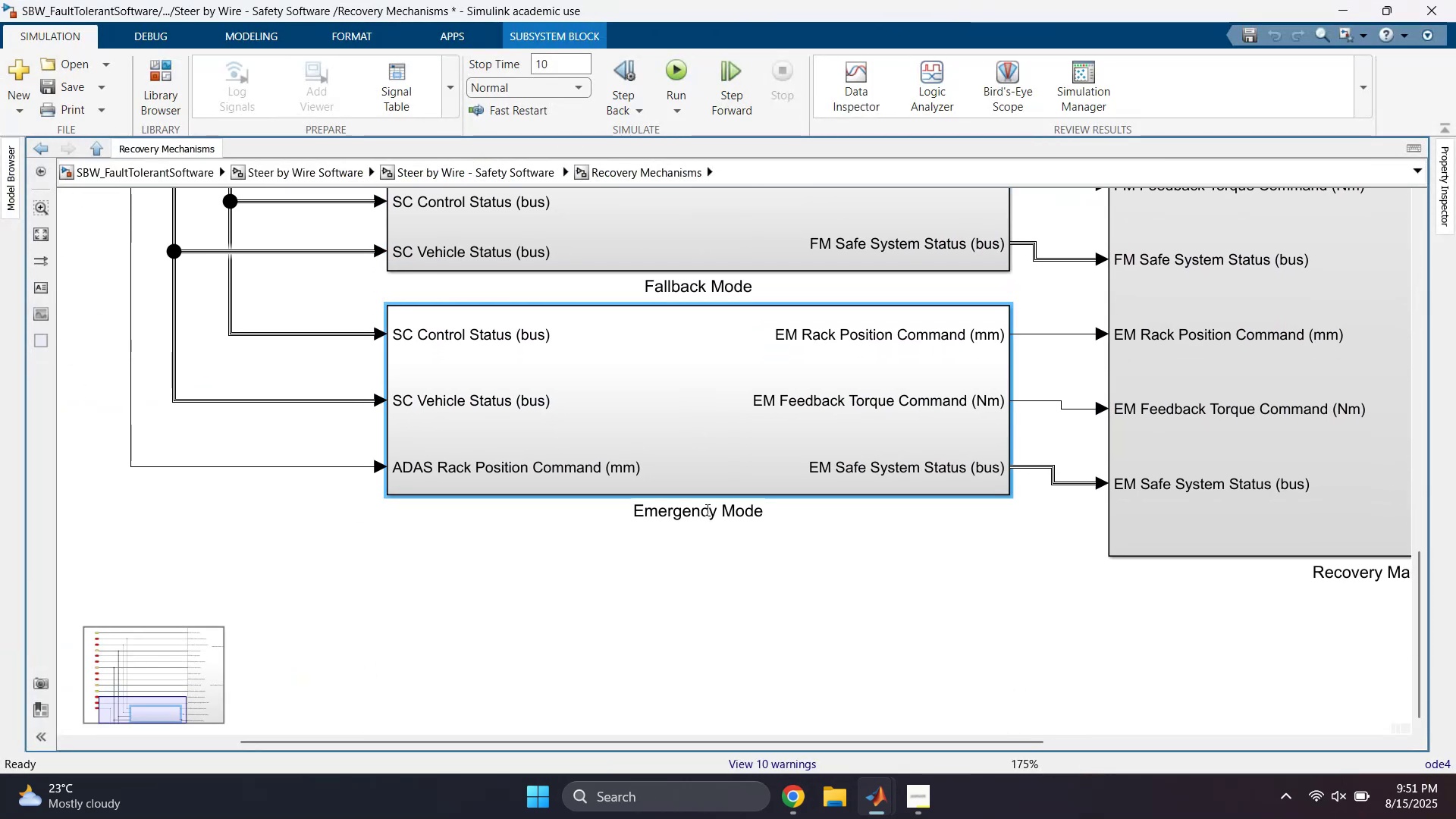 
triple_click([706, 510])
 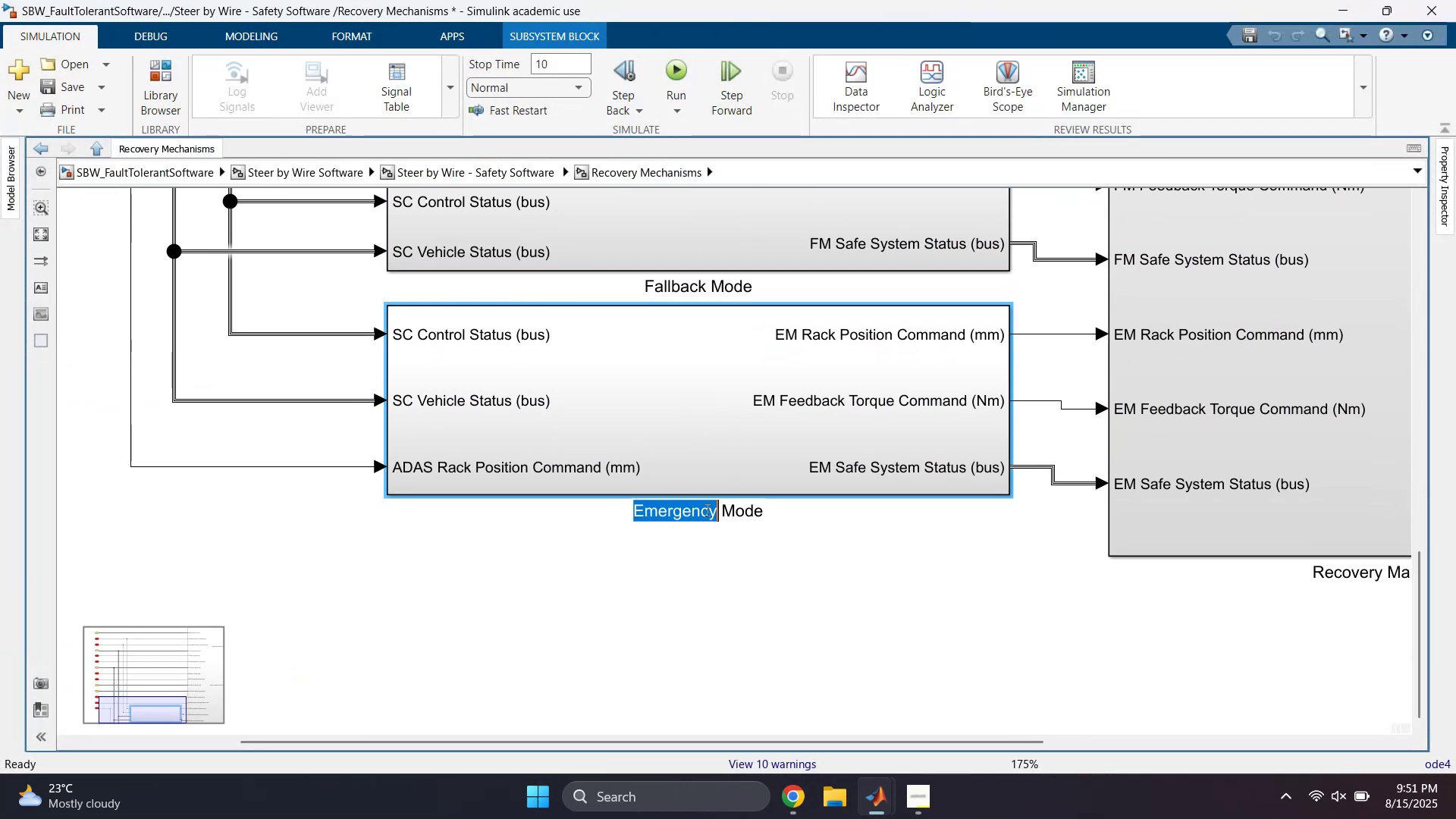 
triple_click([706, 510])
 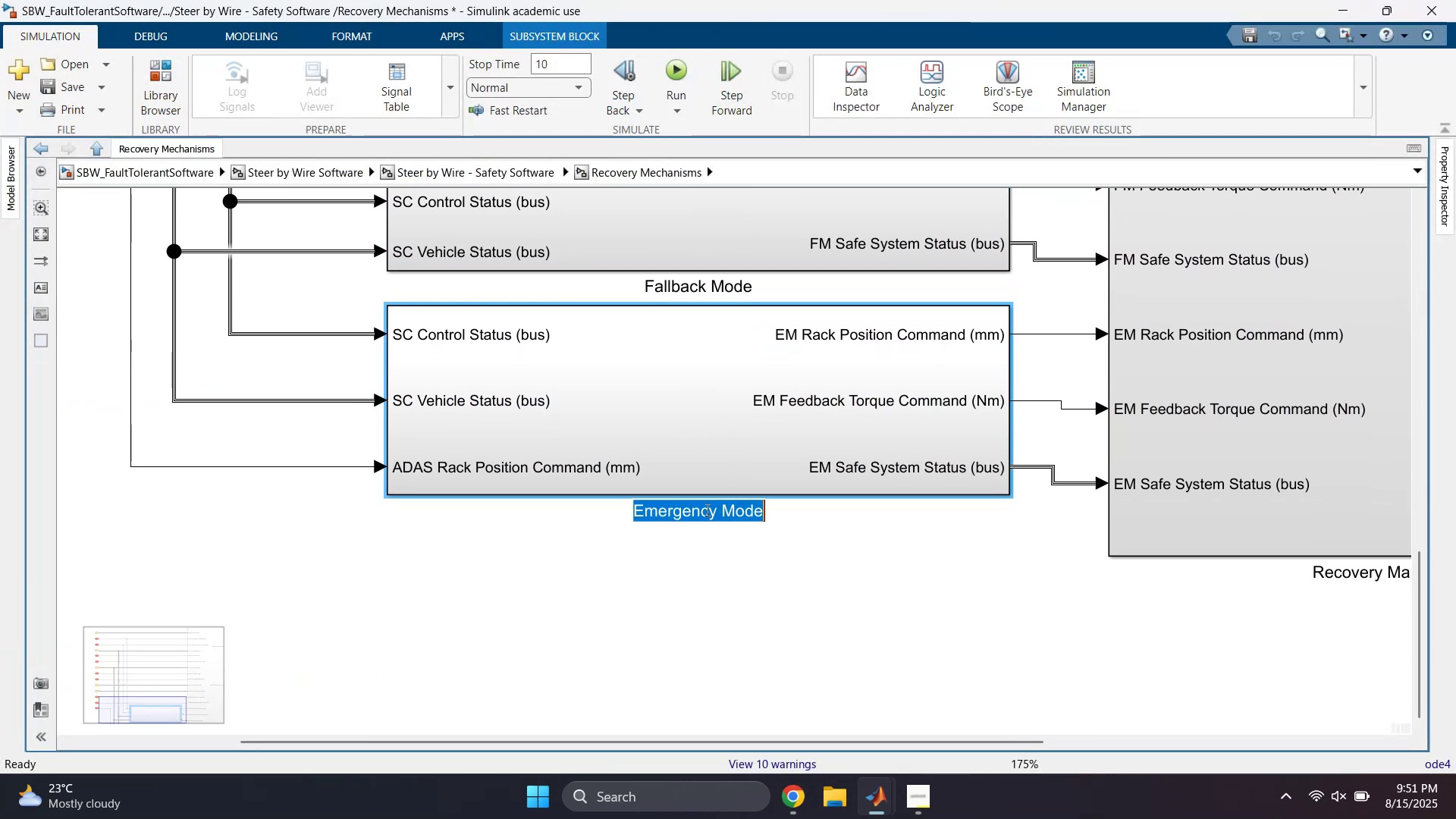 
key(Control+C)
 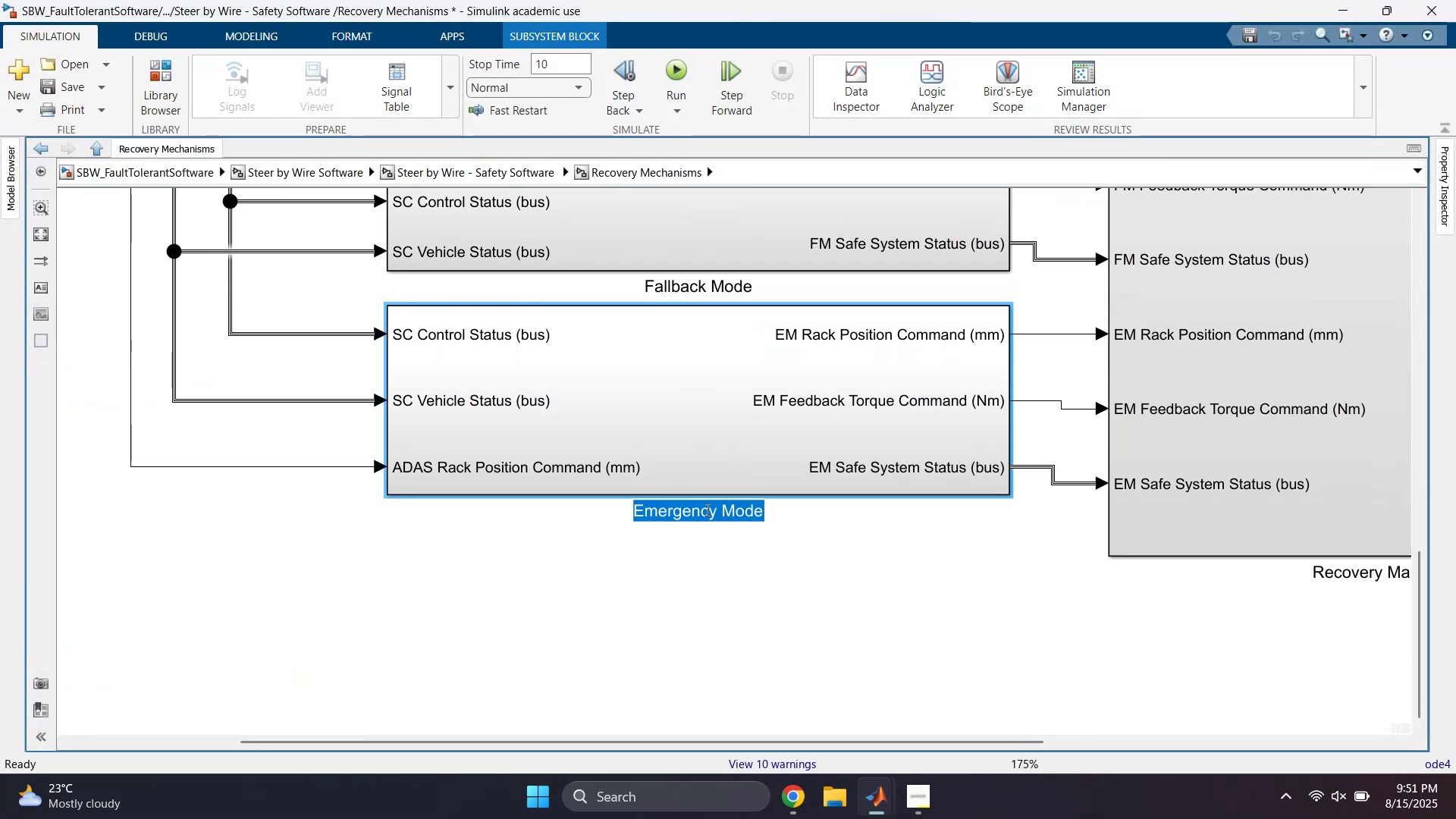 
key(Alt+AltLeft)
 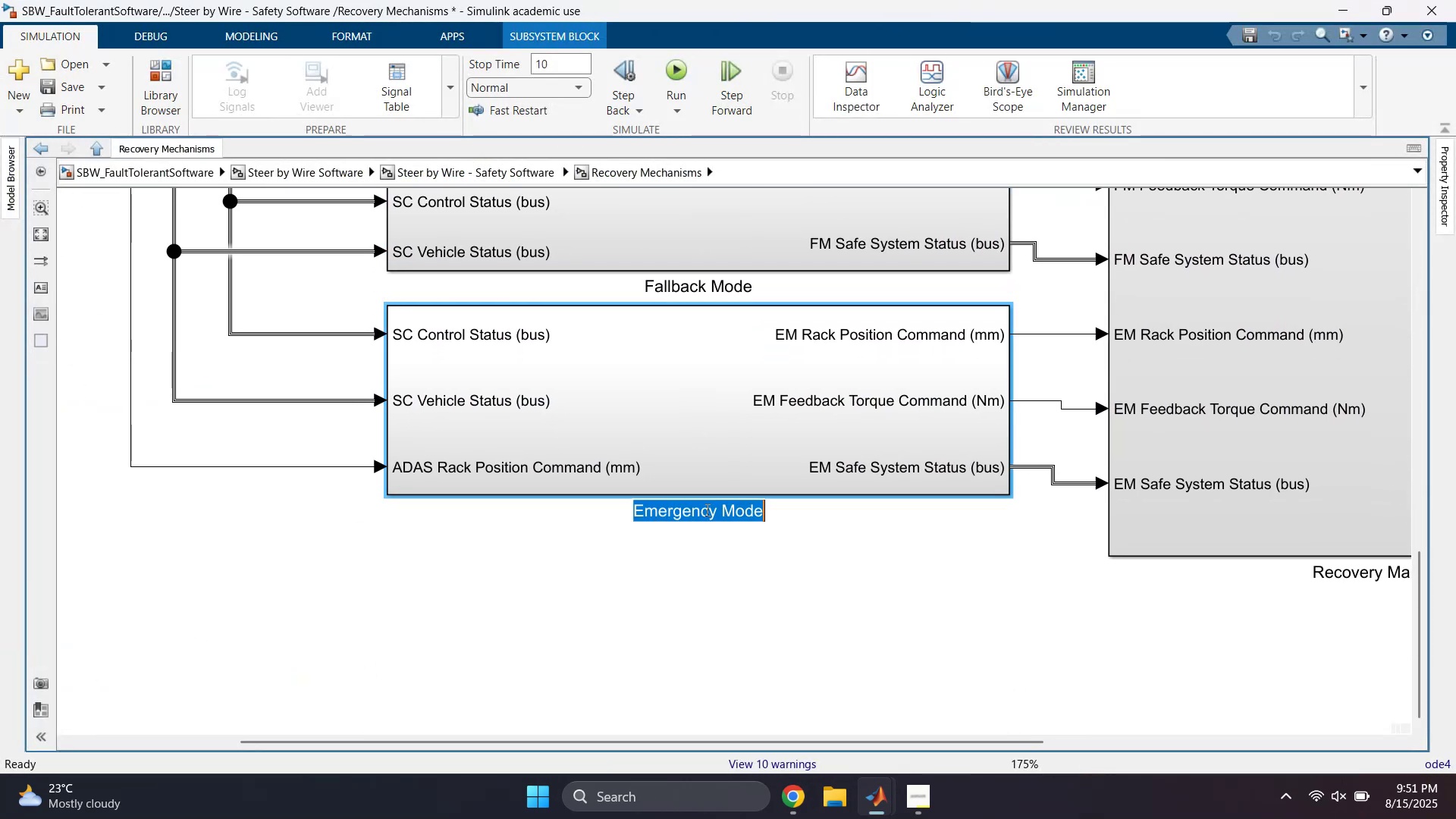 
key(Alt+Tab)
 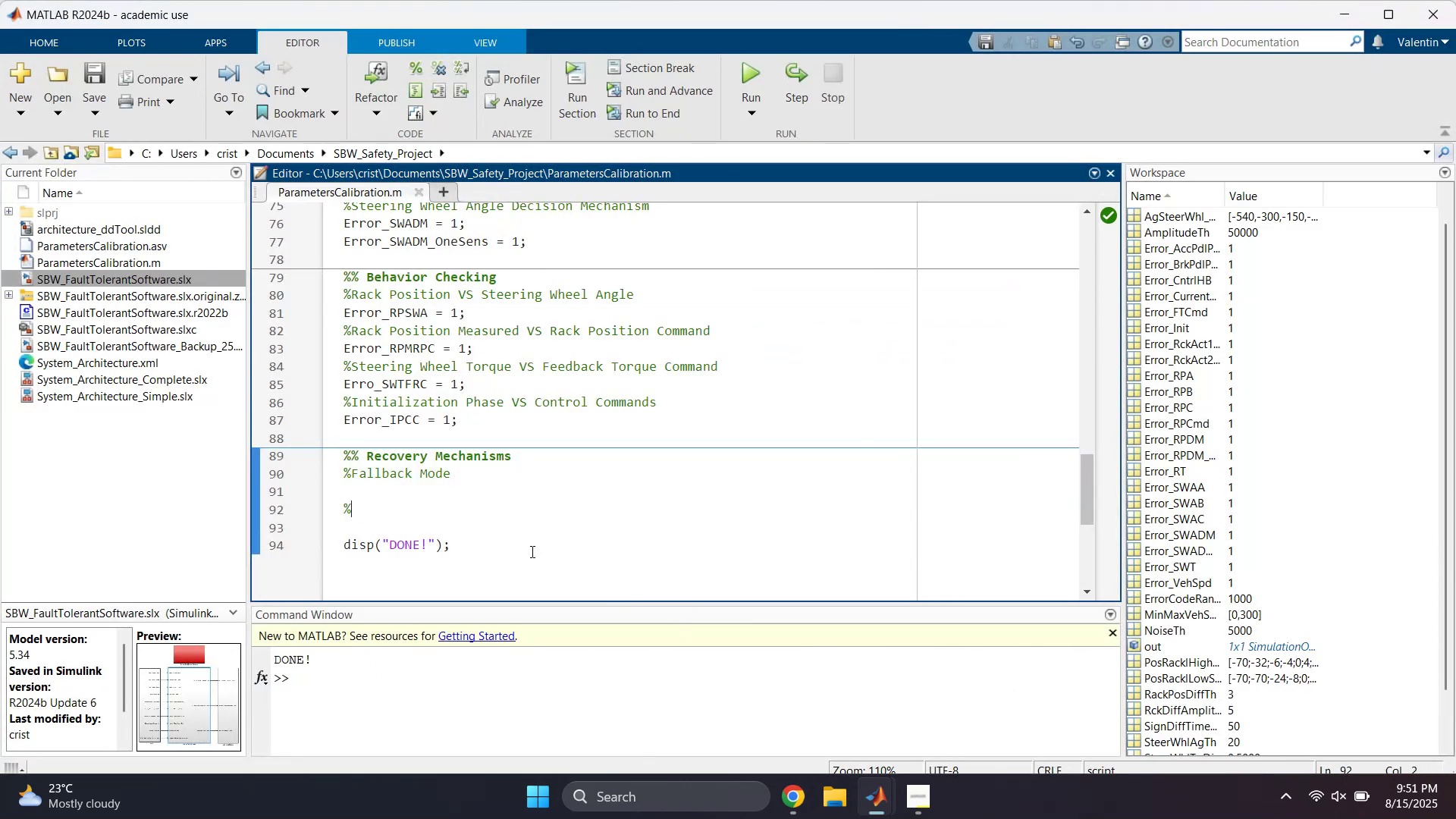 
key(Control+V)
 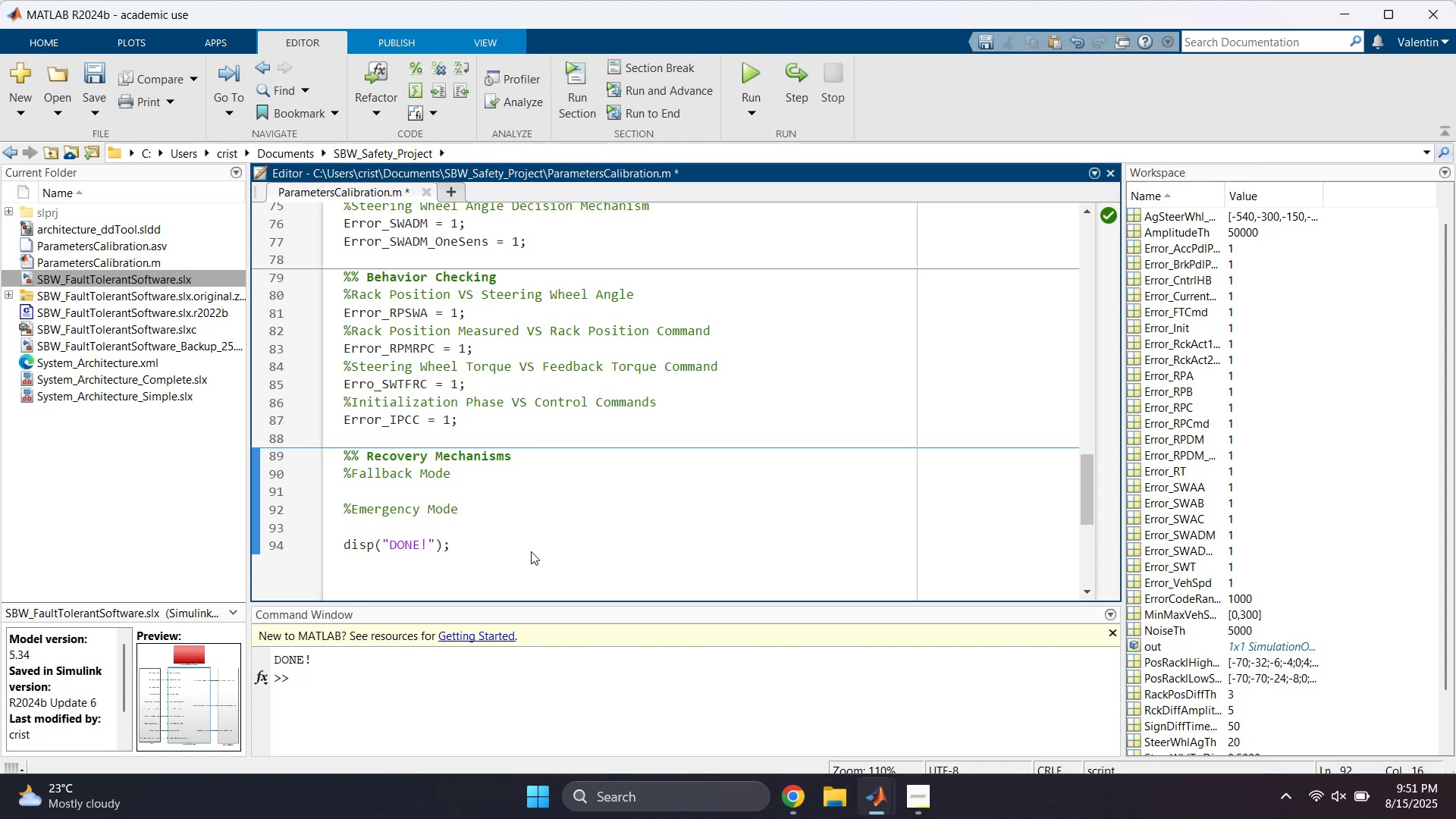 
key(Enter)
 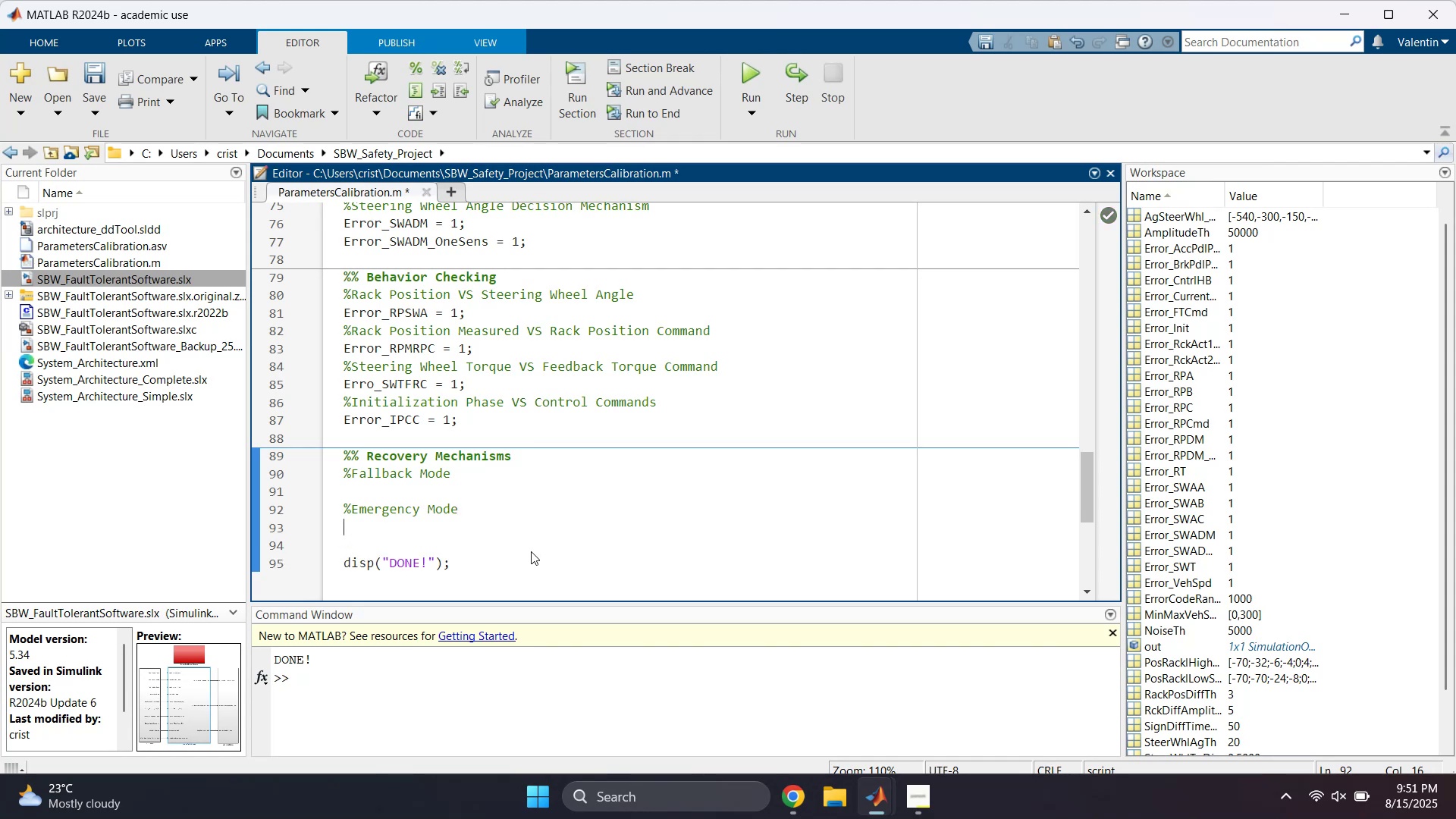 
key(Enter)
 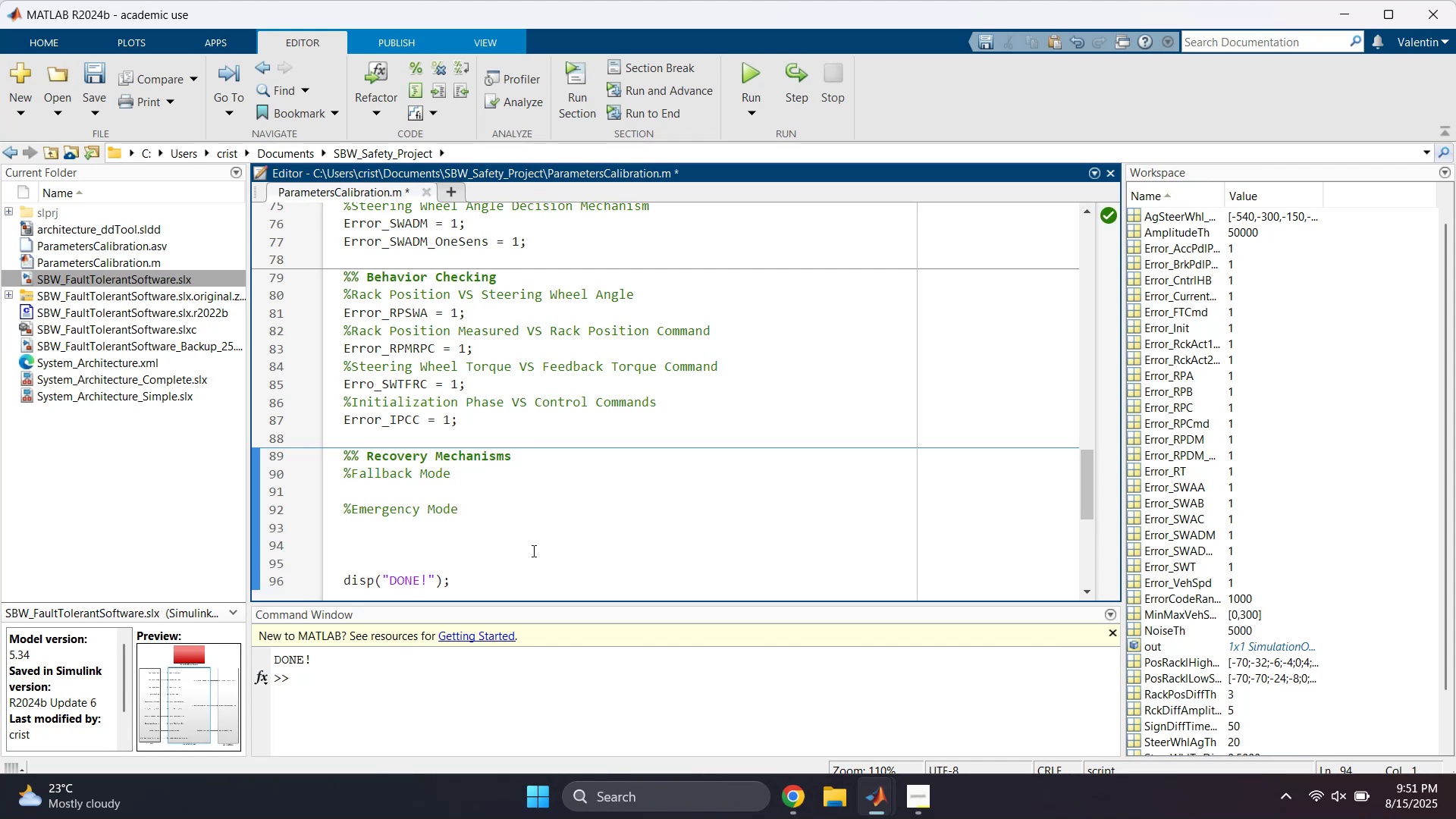 
key(Shift+5)
 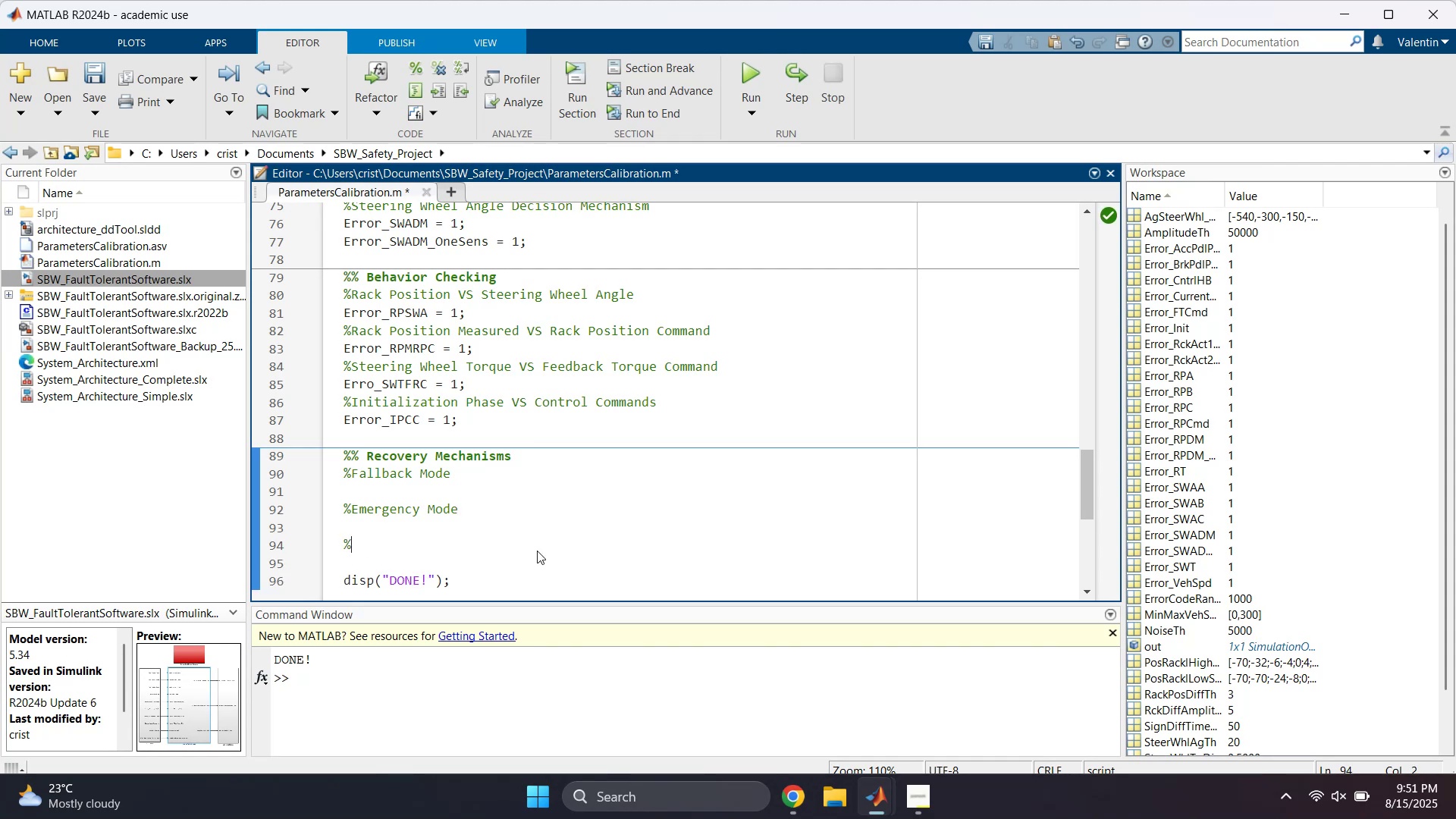 
key(Alt+AltLeft)
 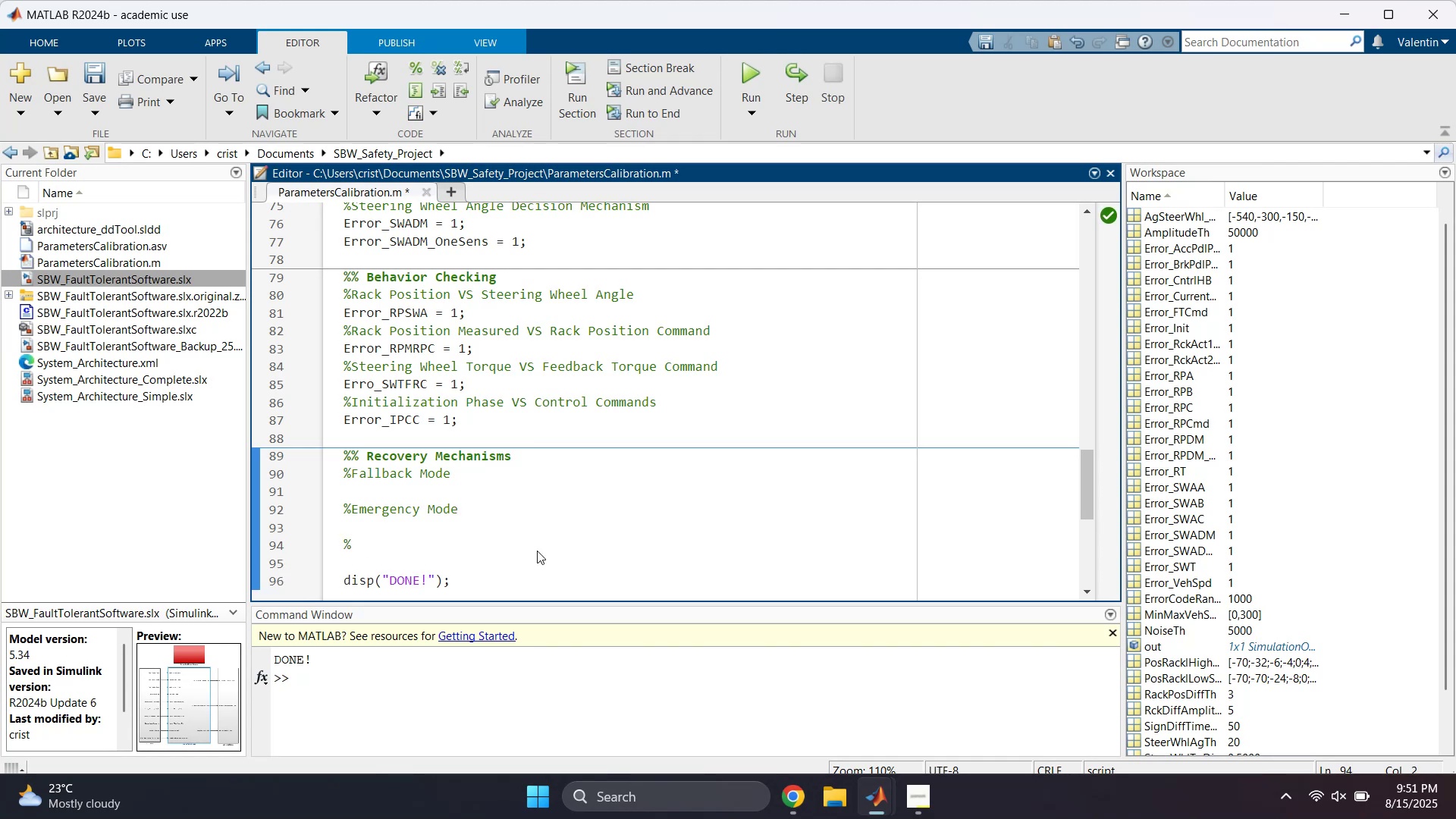 
key(Alt+Tab)
 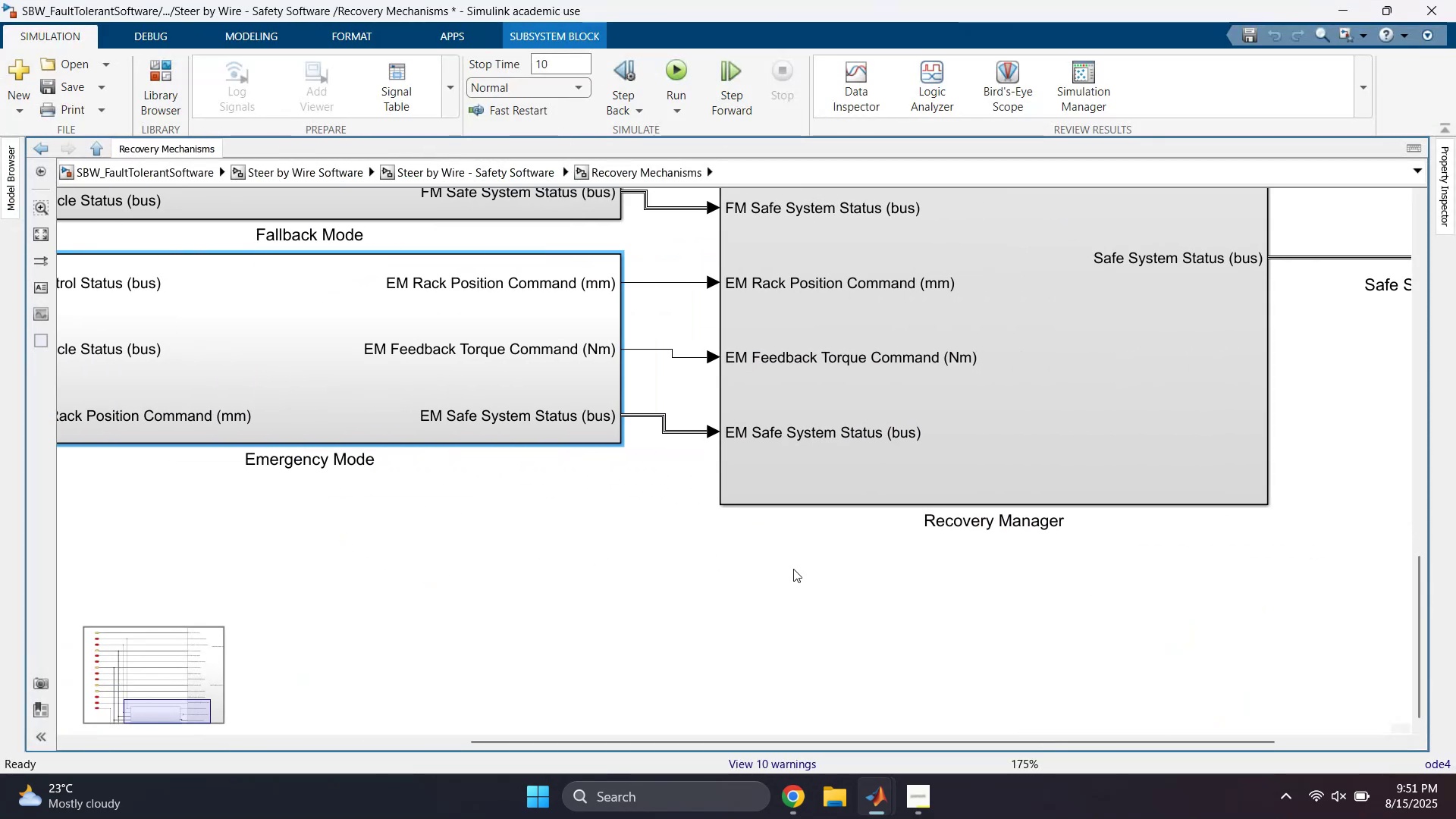 
double_click([940, 526])
 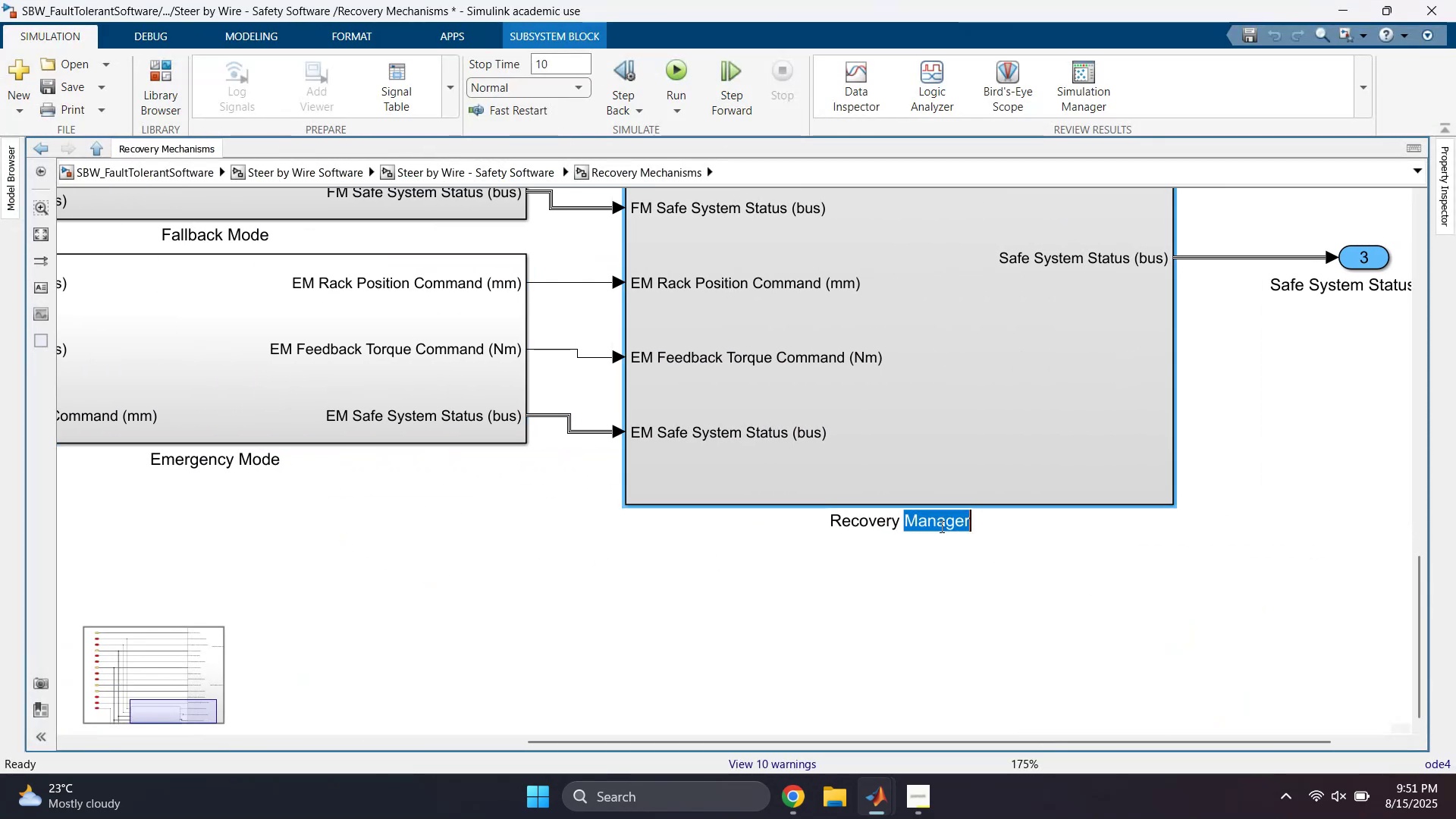 
triple_click([940, 526])
 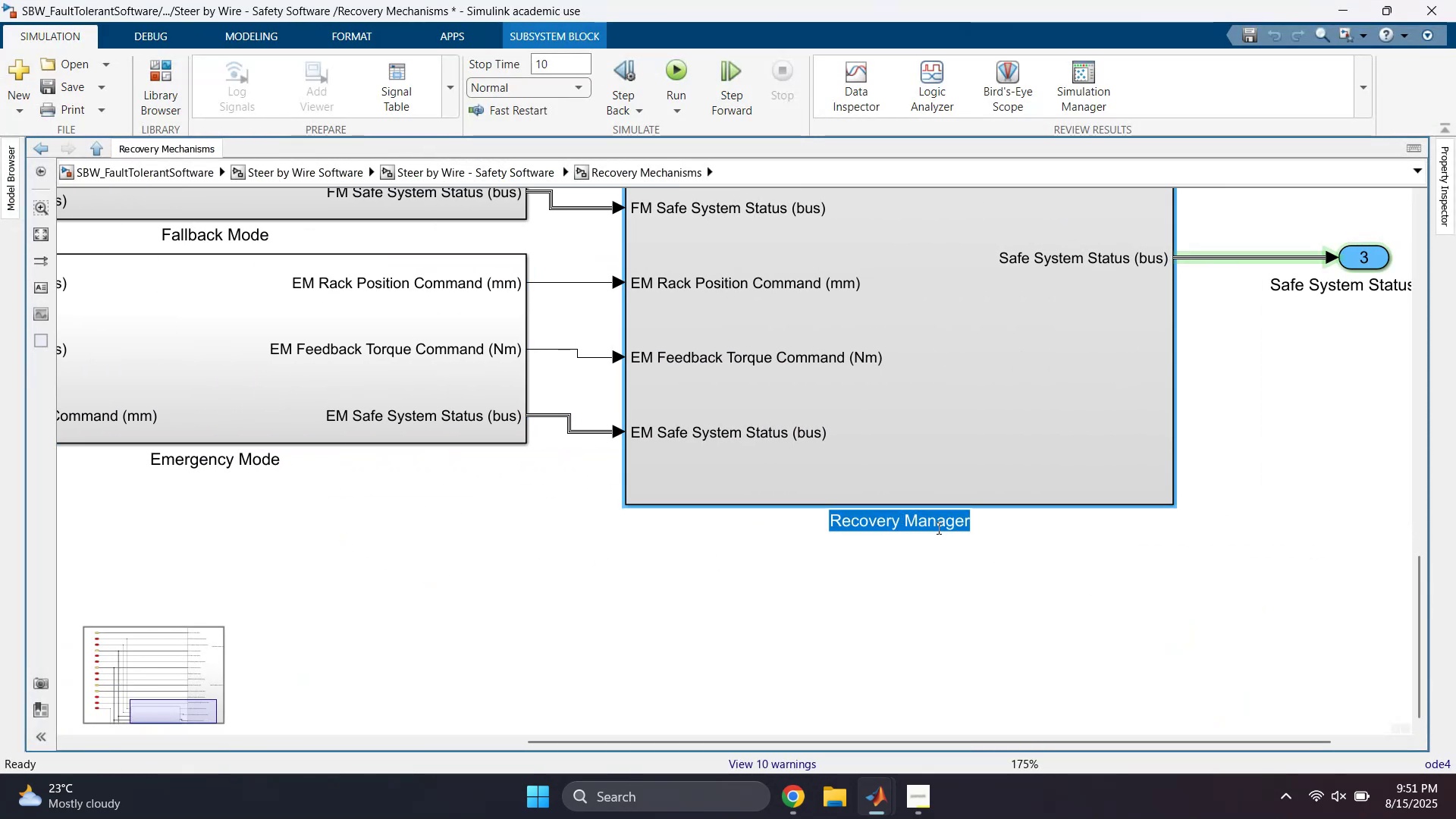 
key(Control+C)
 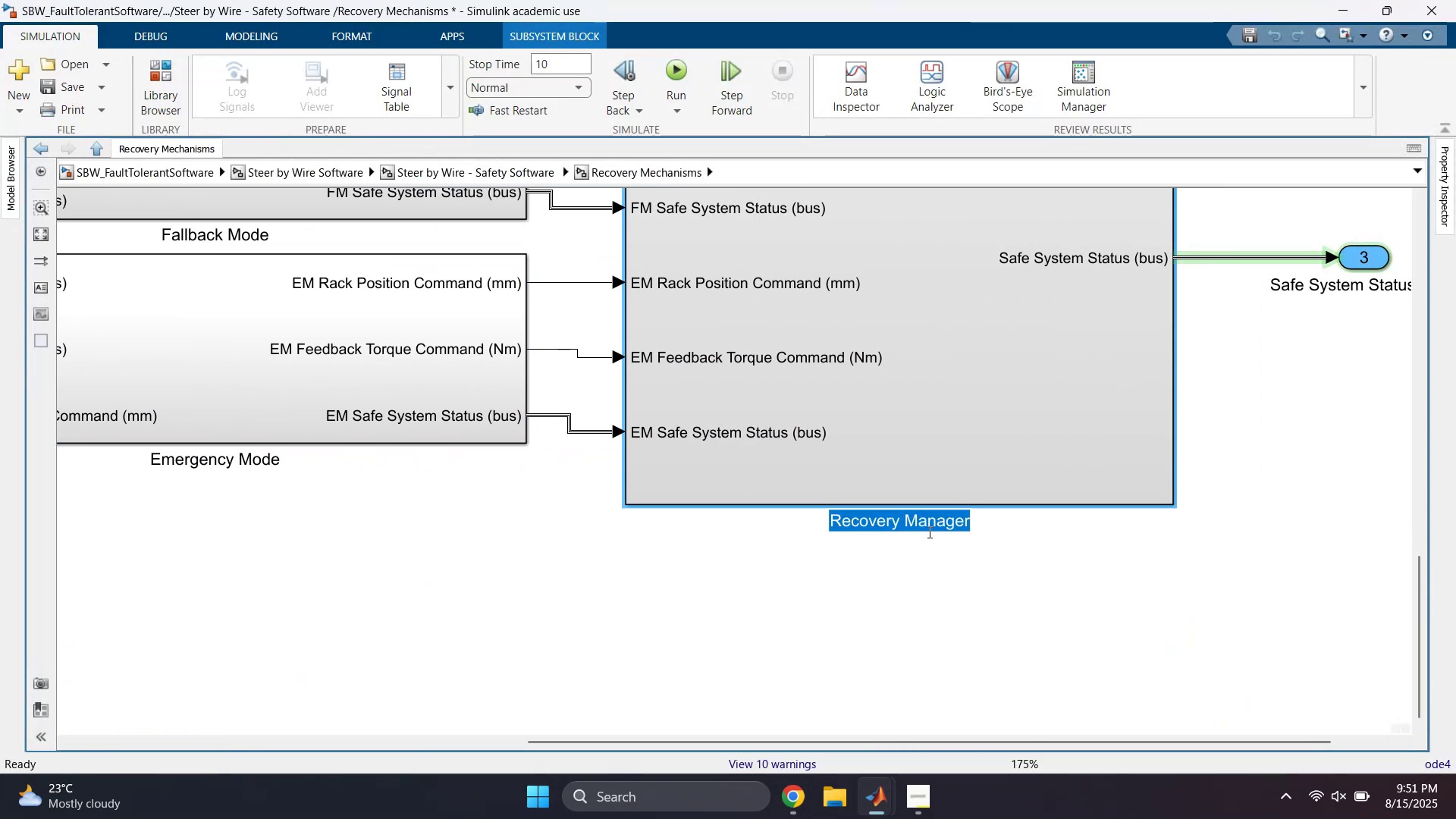 
key(Alt+AltLeft)
 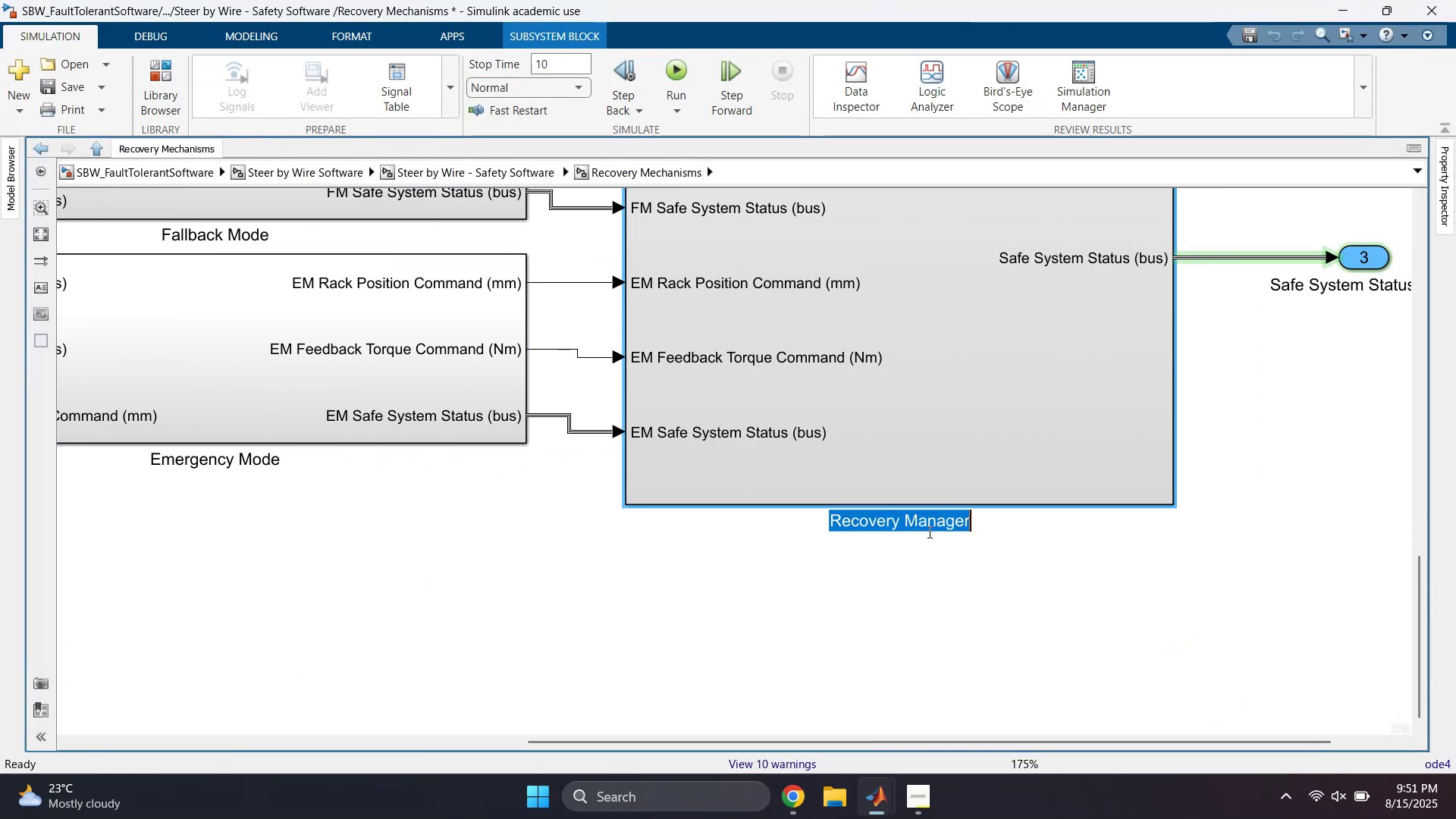 
key(Alt+Tab)
 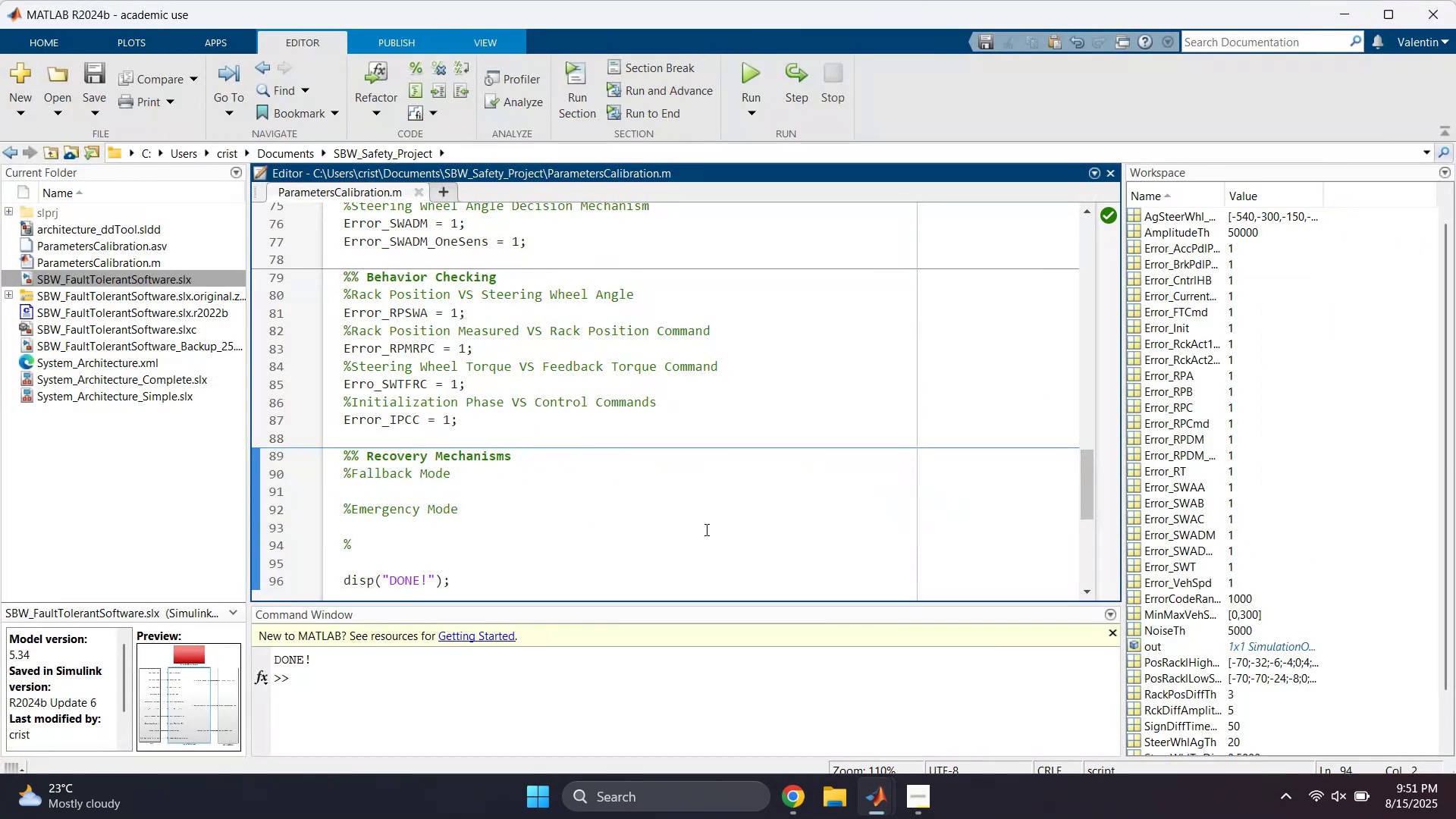 
key(Control+V)
 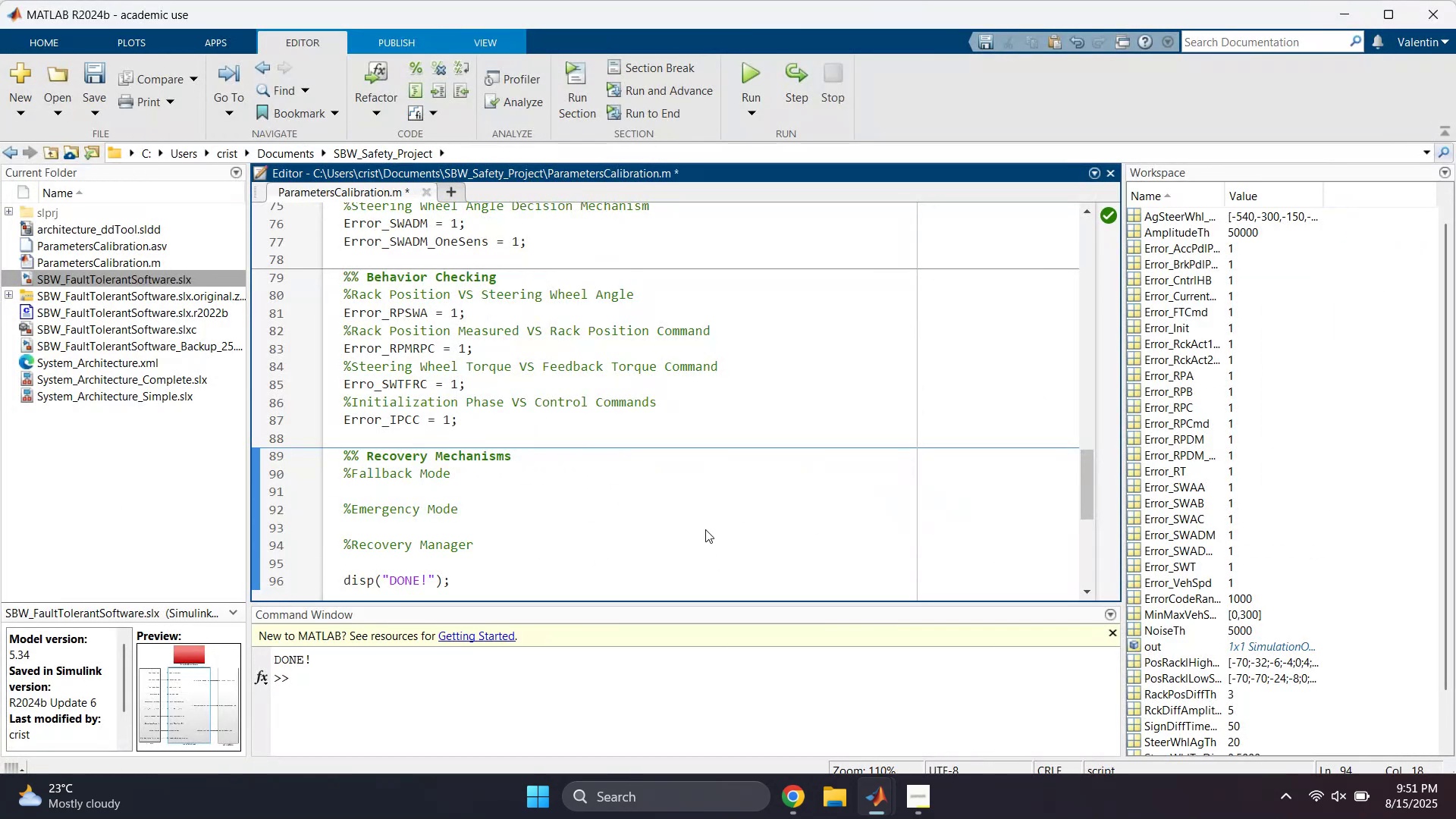 
key(Alt+AltLeft)
 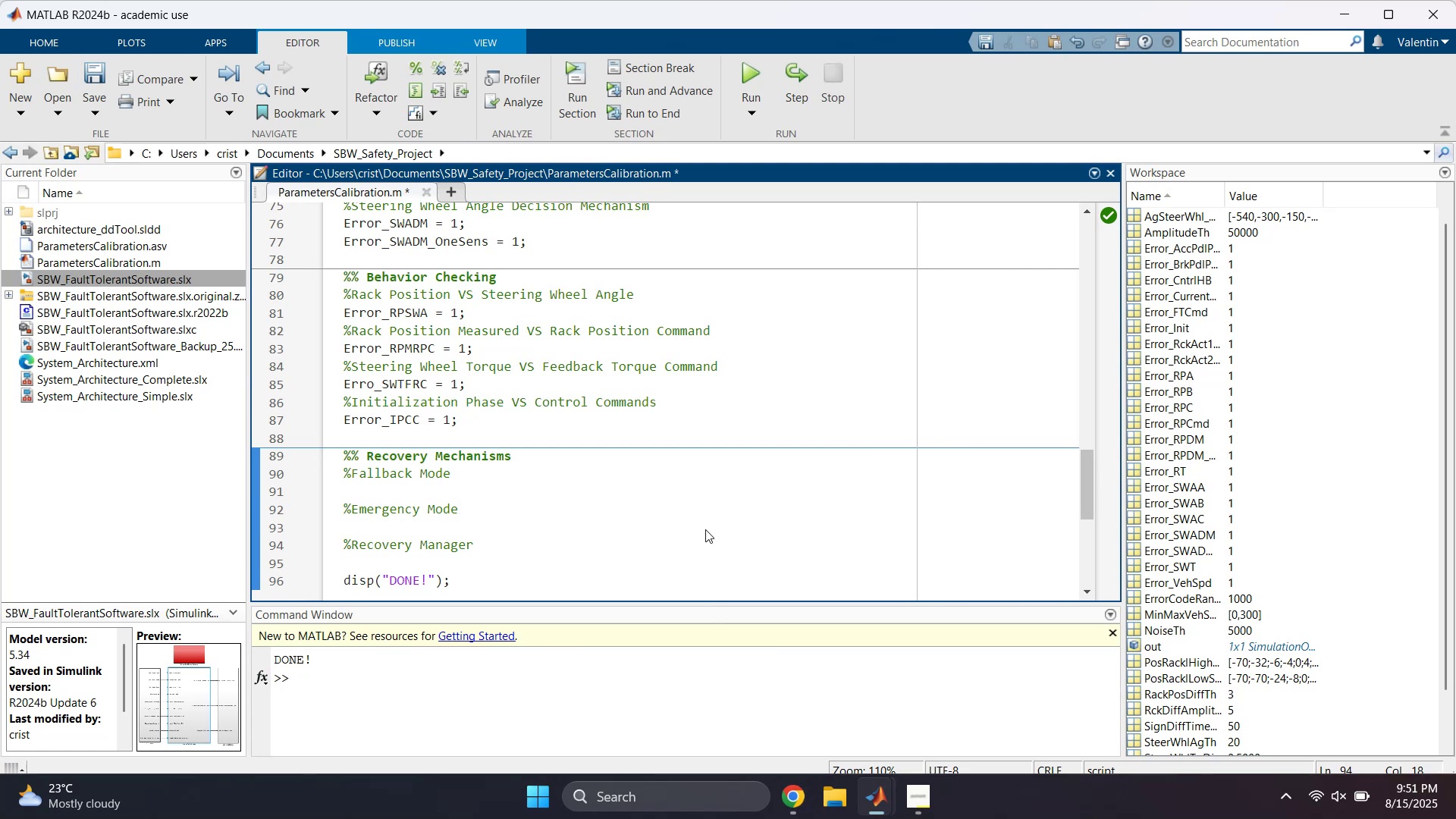 
key(Alt+Tab)
 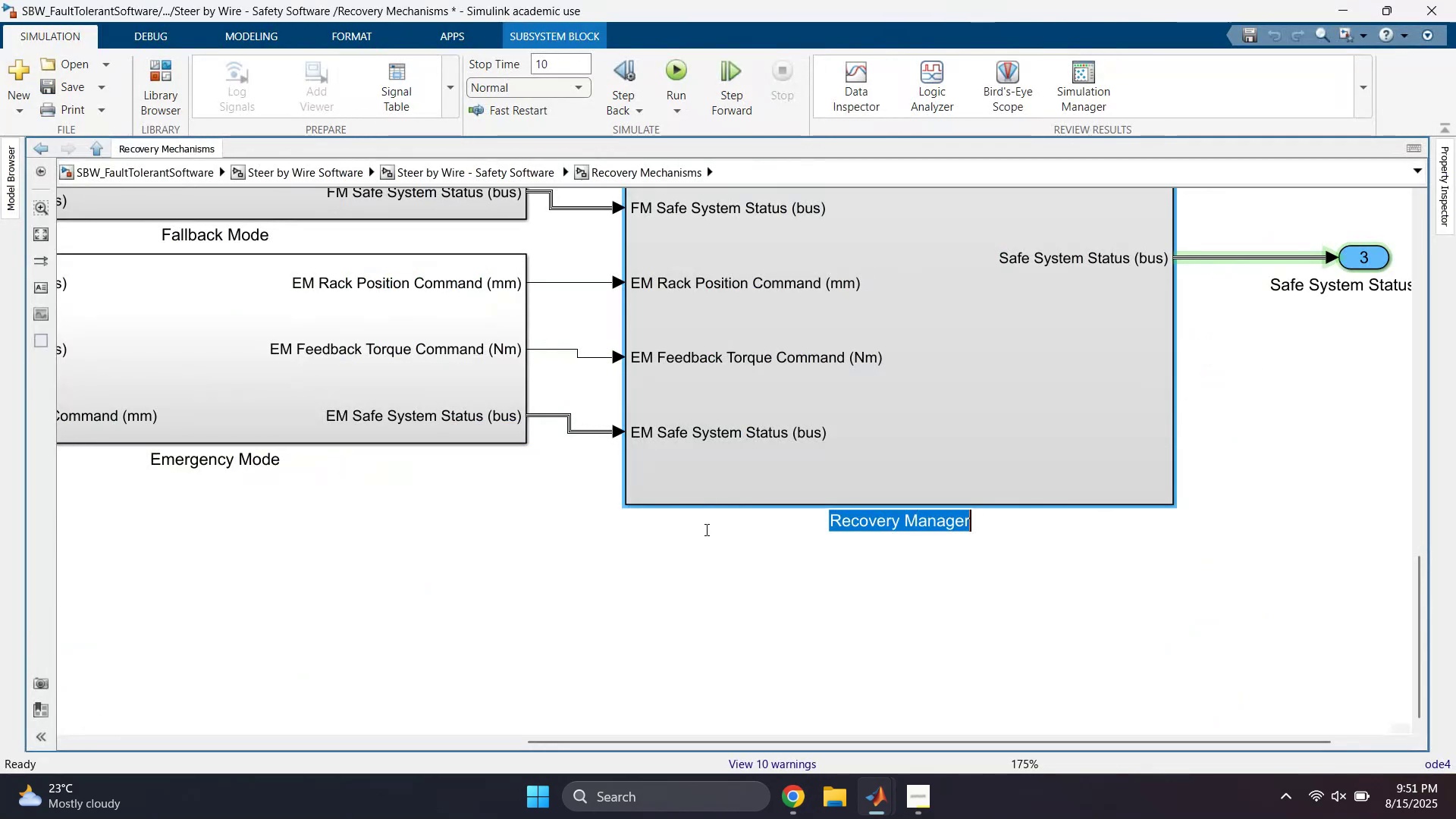 
scroll: coordinate [639, 557], scroll_direction: down, amount: 4.0
 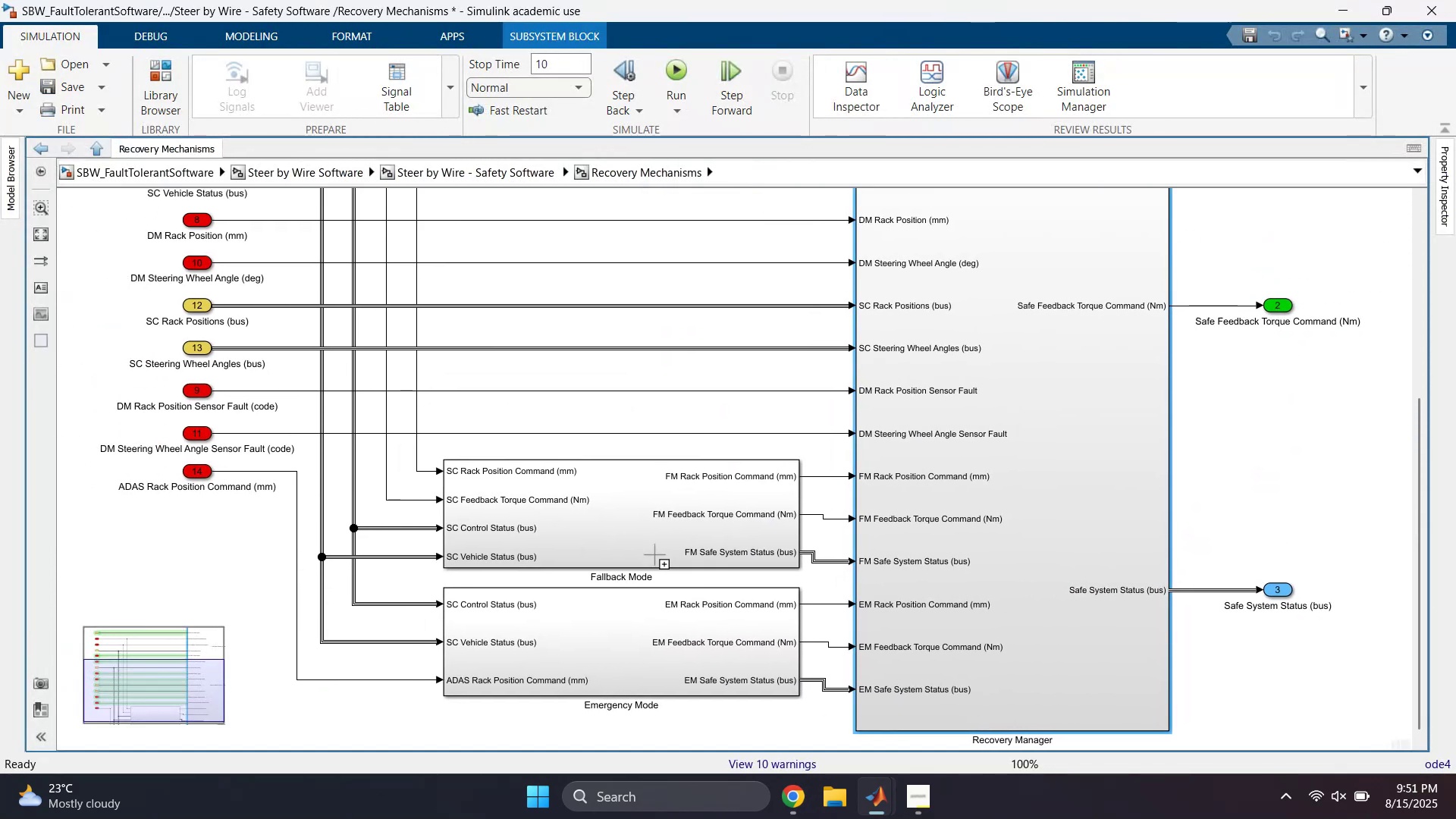 
double_click([645, 514])
 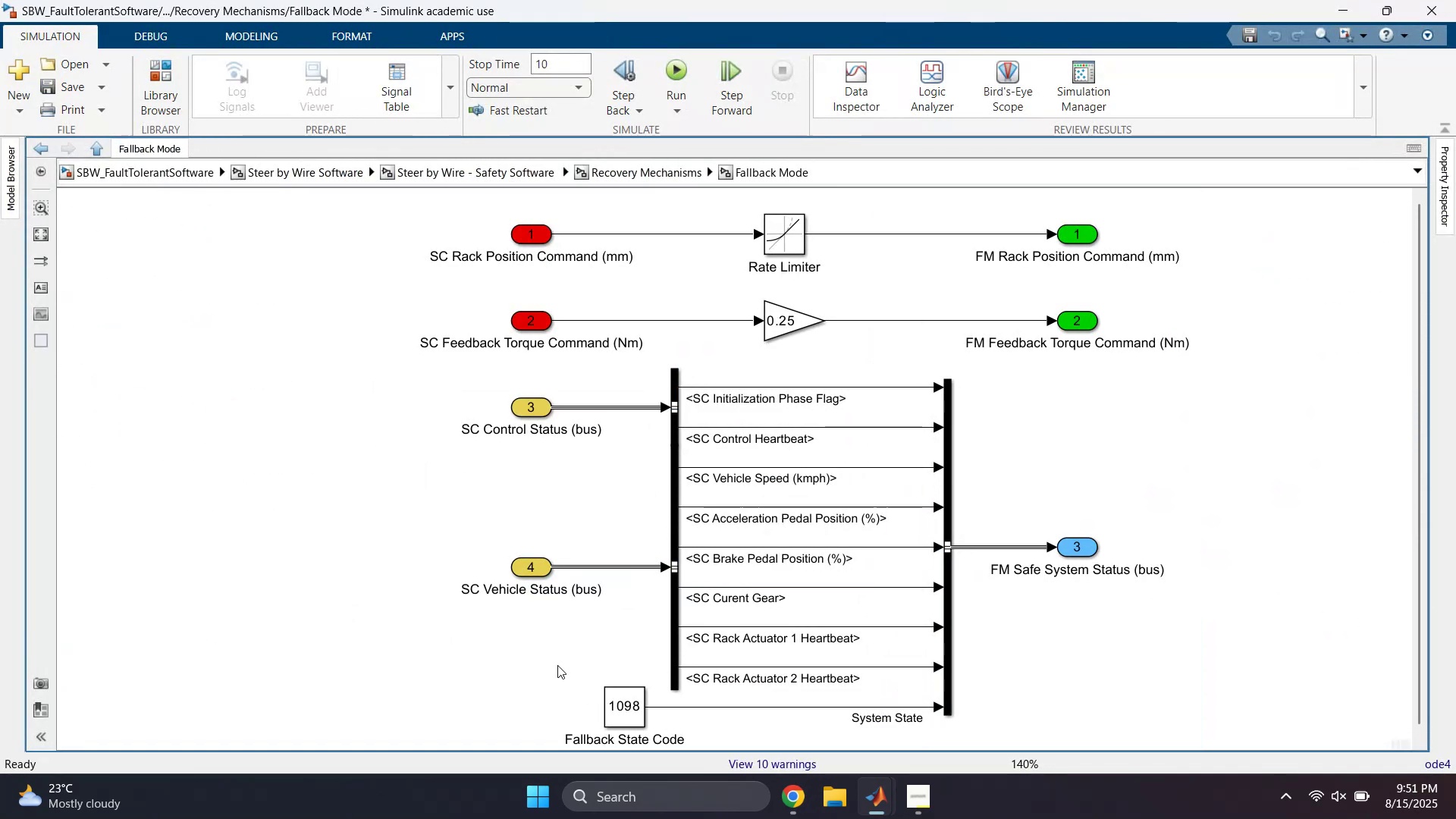 
wait(9.85)
 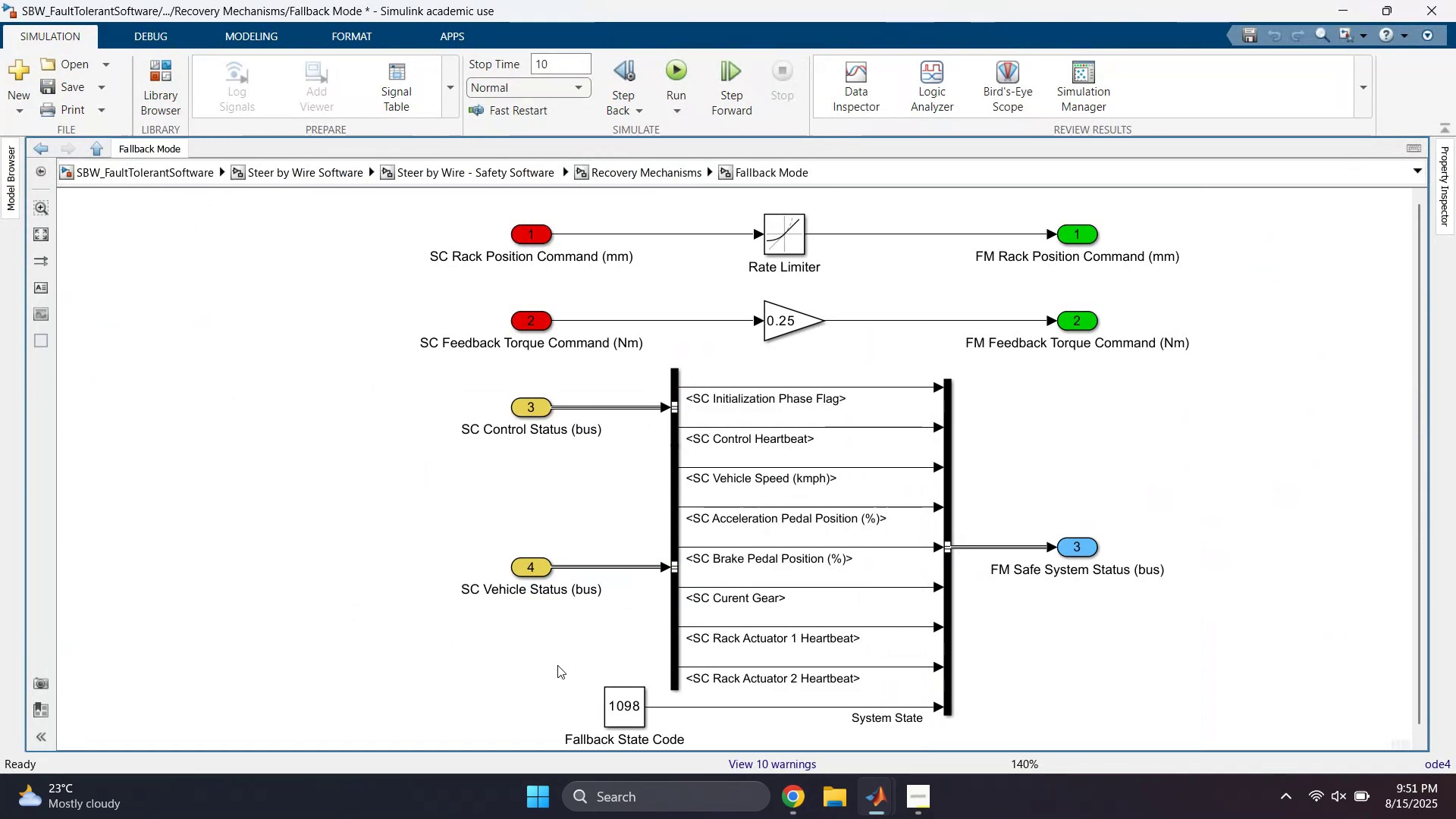 
left_click([828, 732])
 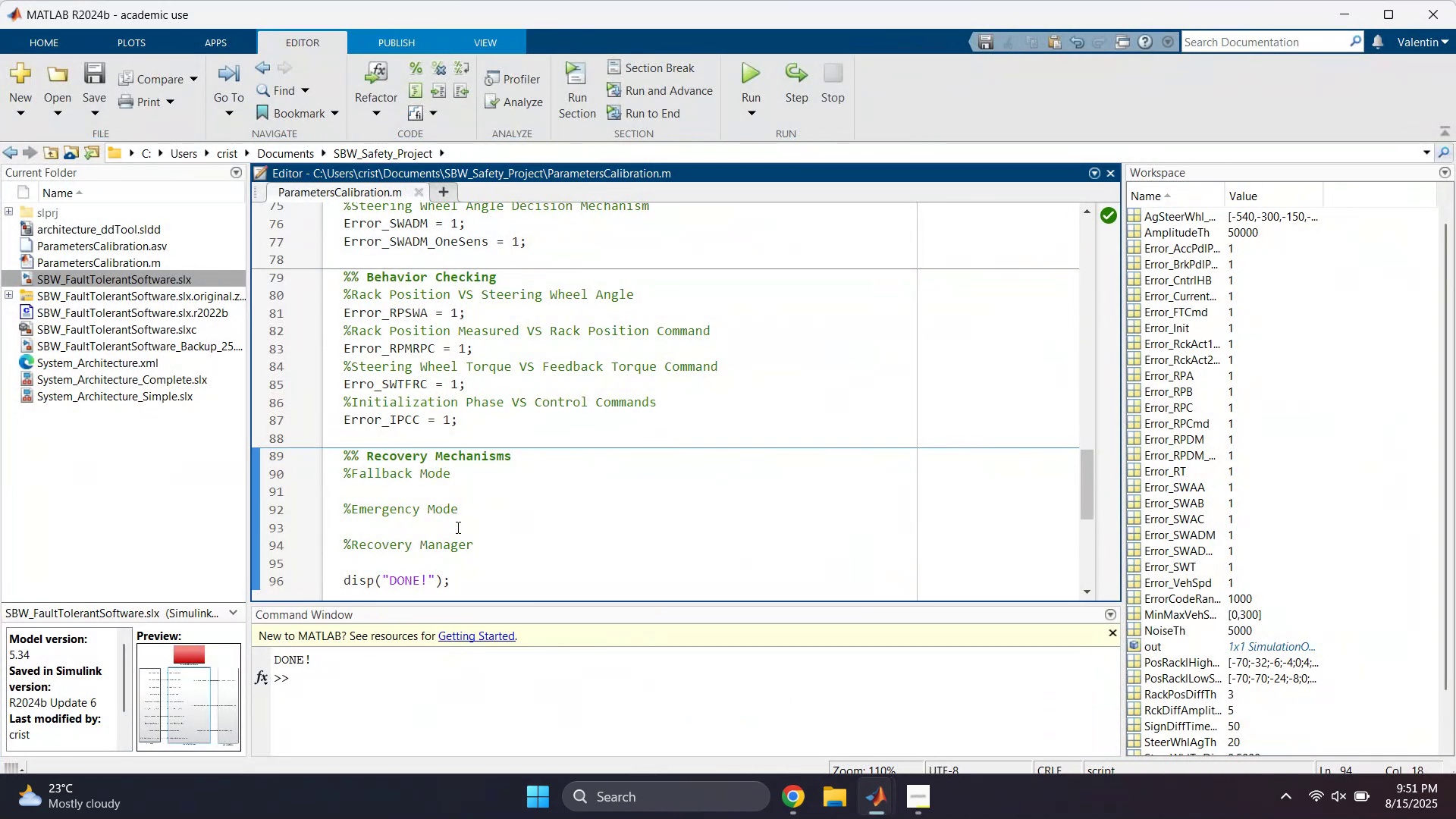 
left_click([456, 492])
 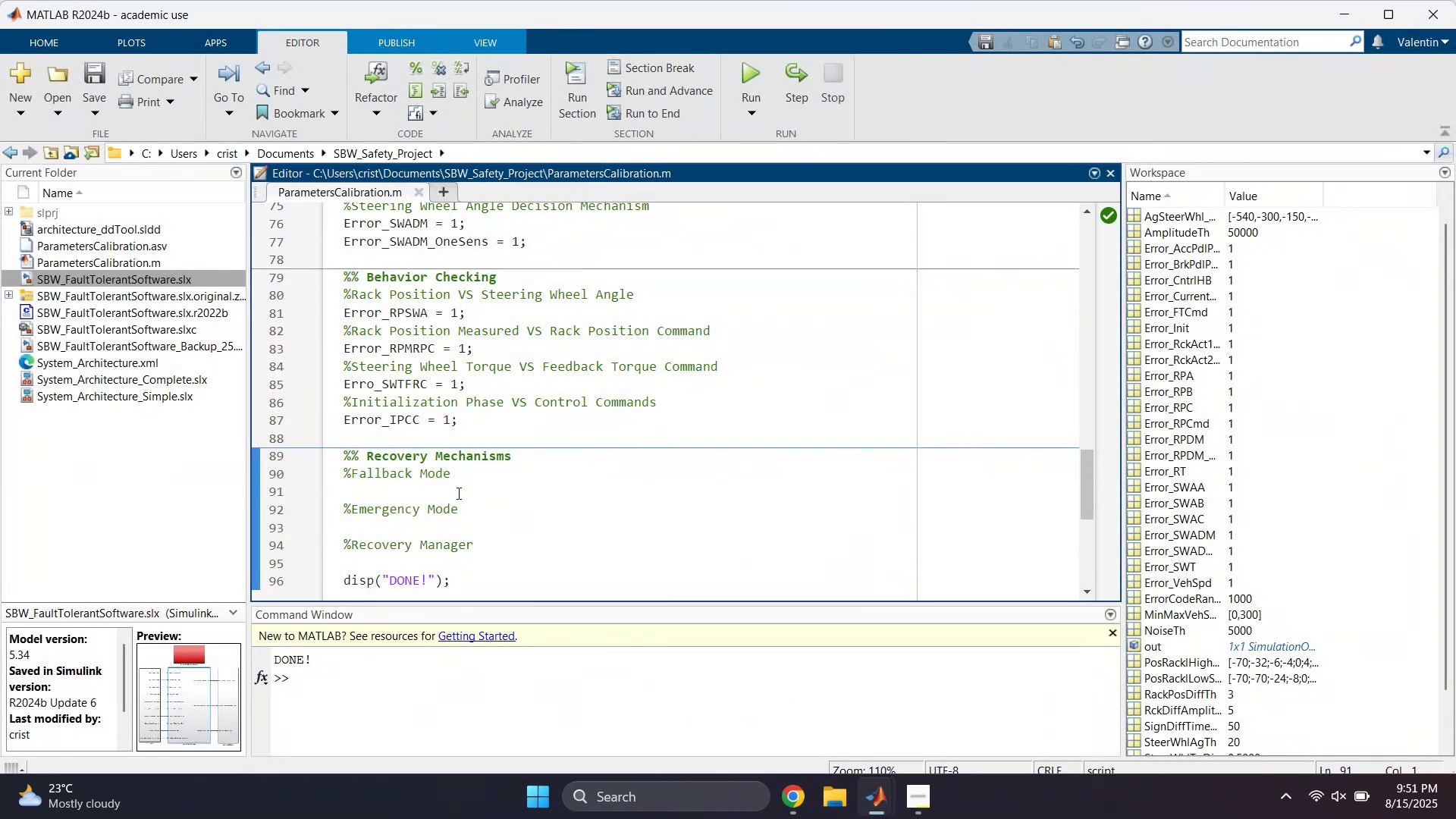 
type(ErrorCODE)
key(Backspace)
key(Backspace)
key(Backspace)
type(ode_ )
key(Backspace)
type(FM =)
key(Backspace)
type(= )
 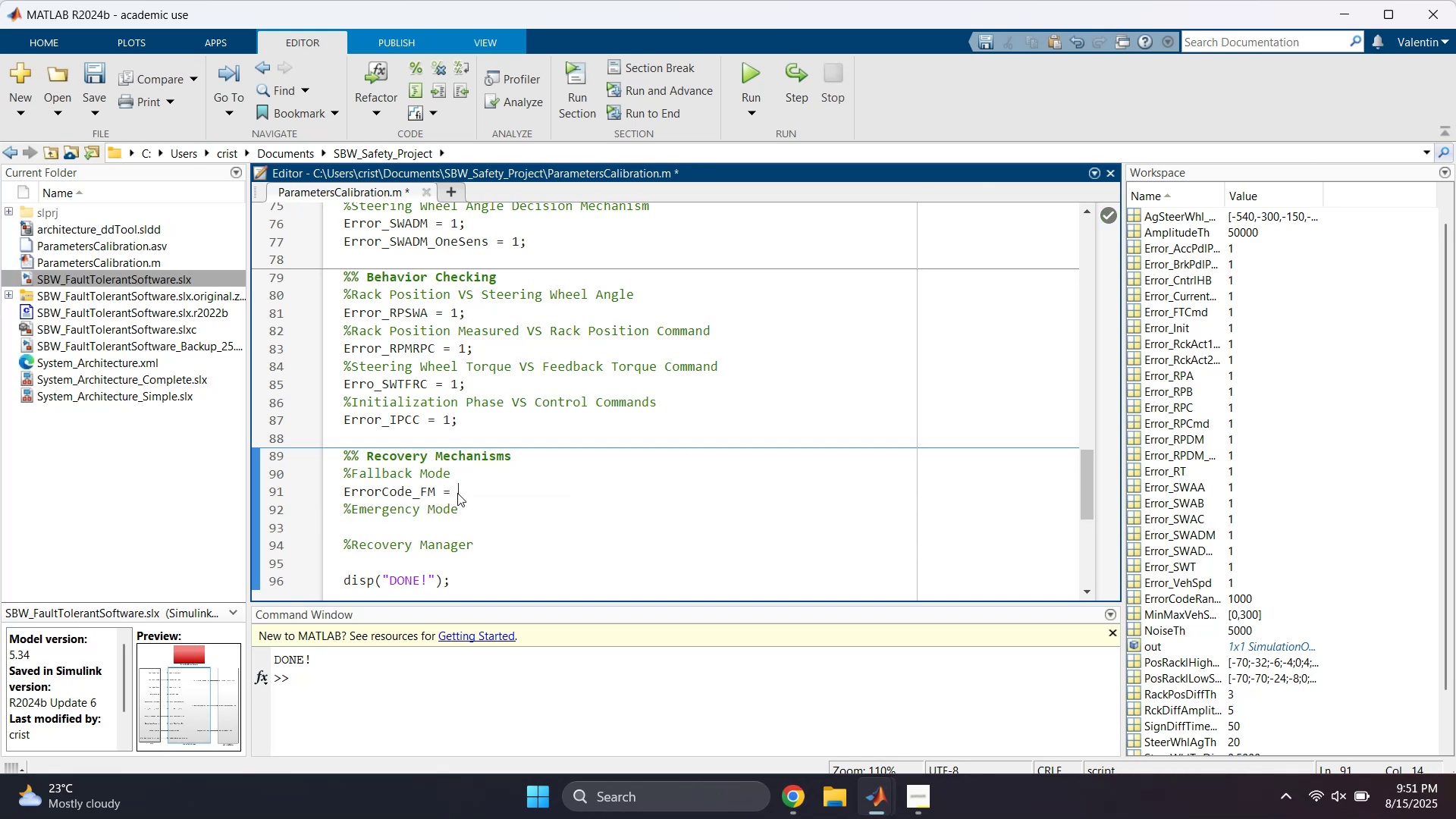 
key(1)
 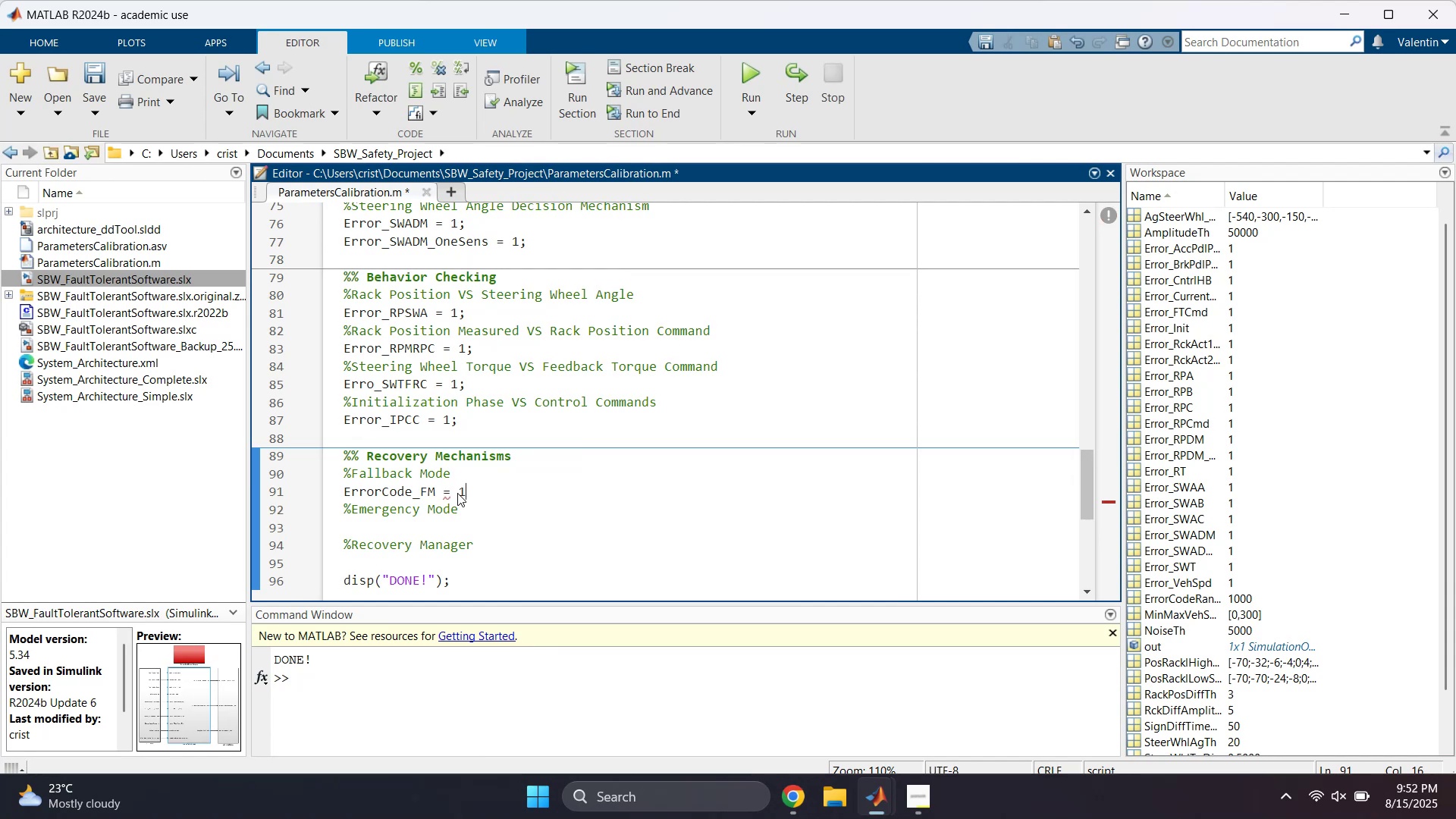 
key(Semicolon)
 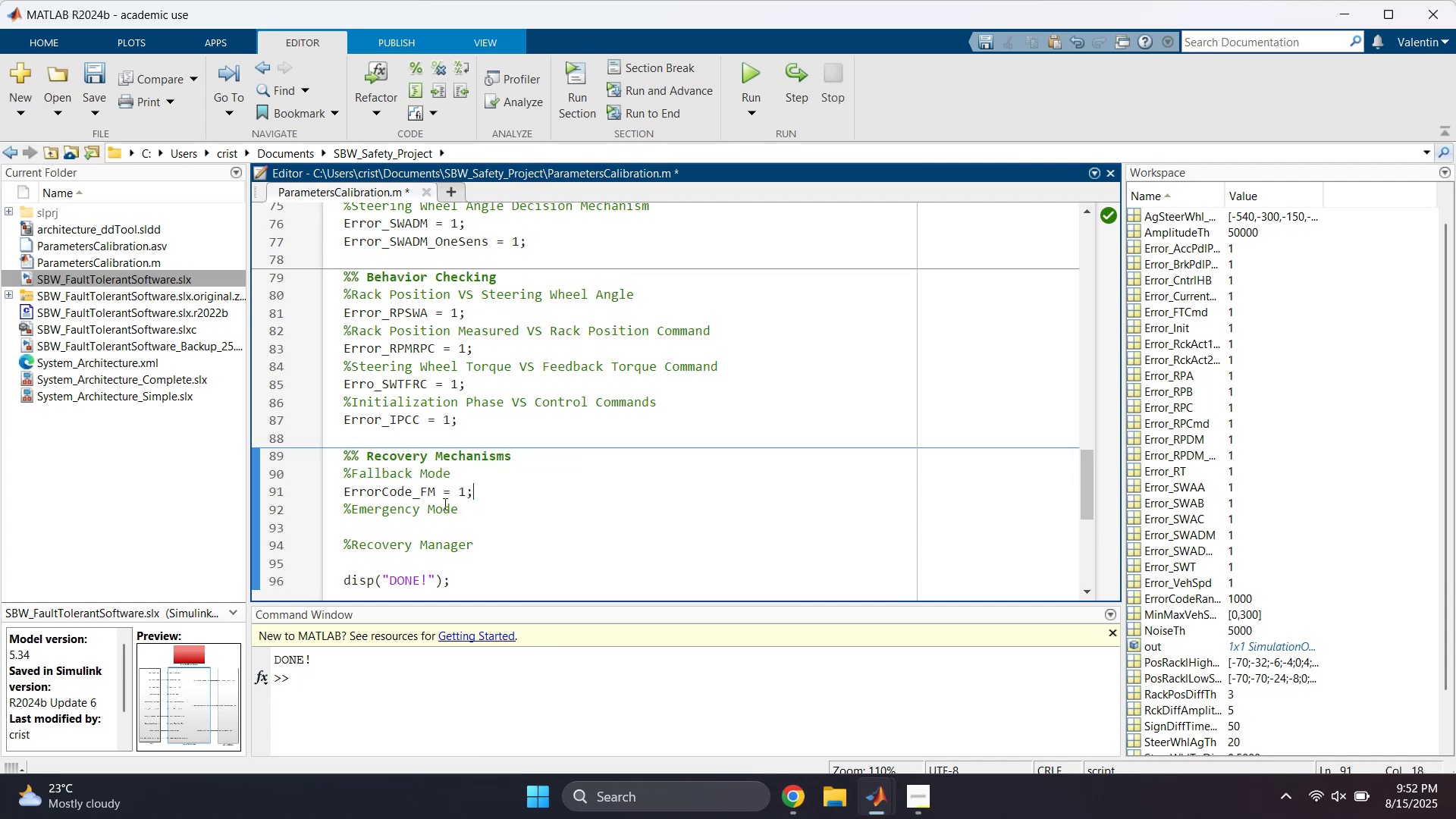 
double_click([431, 492])
 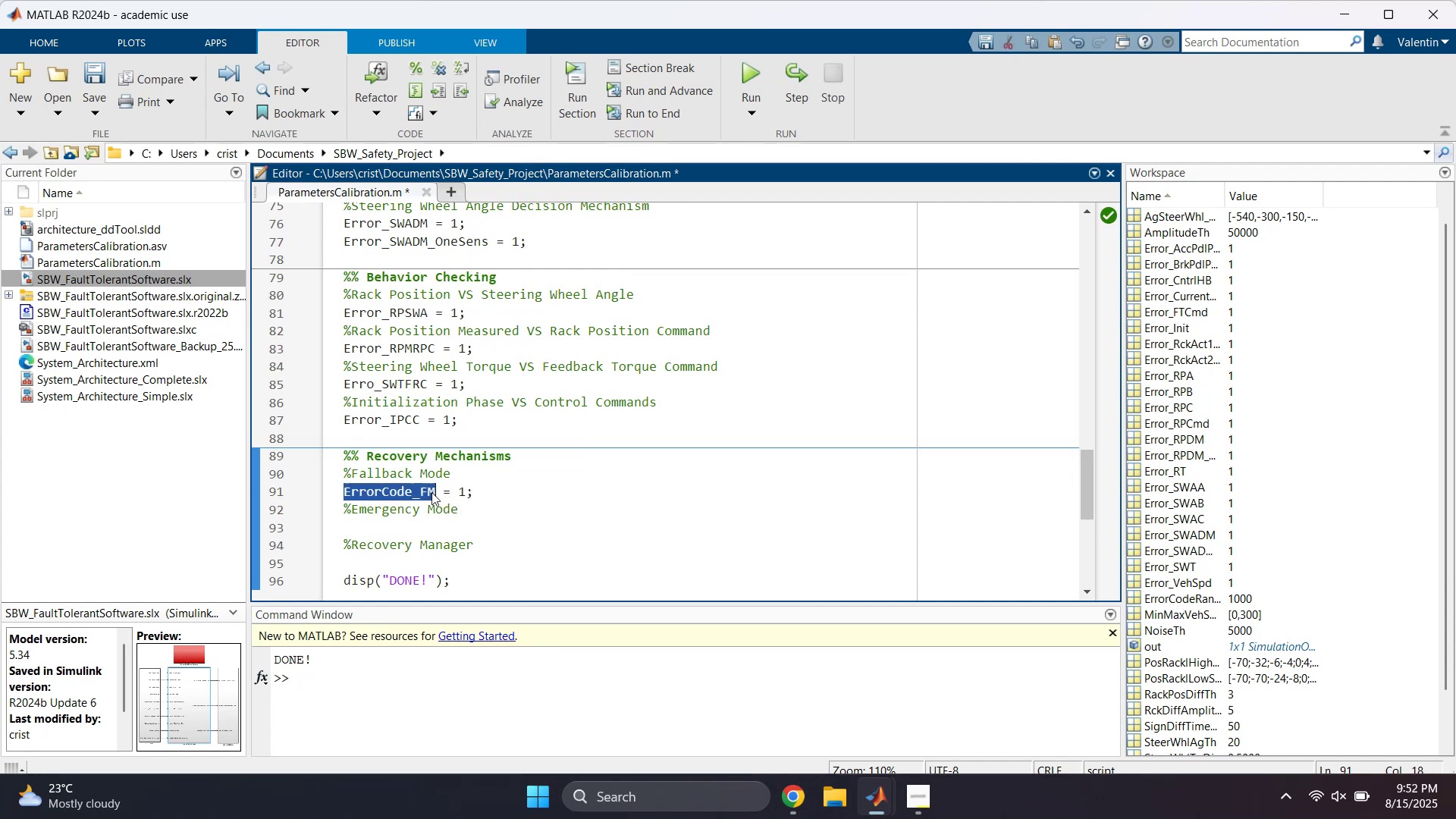 
triple_click([431, 492])
 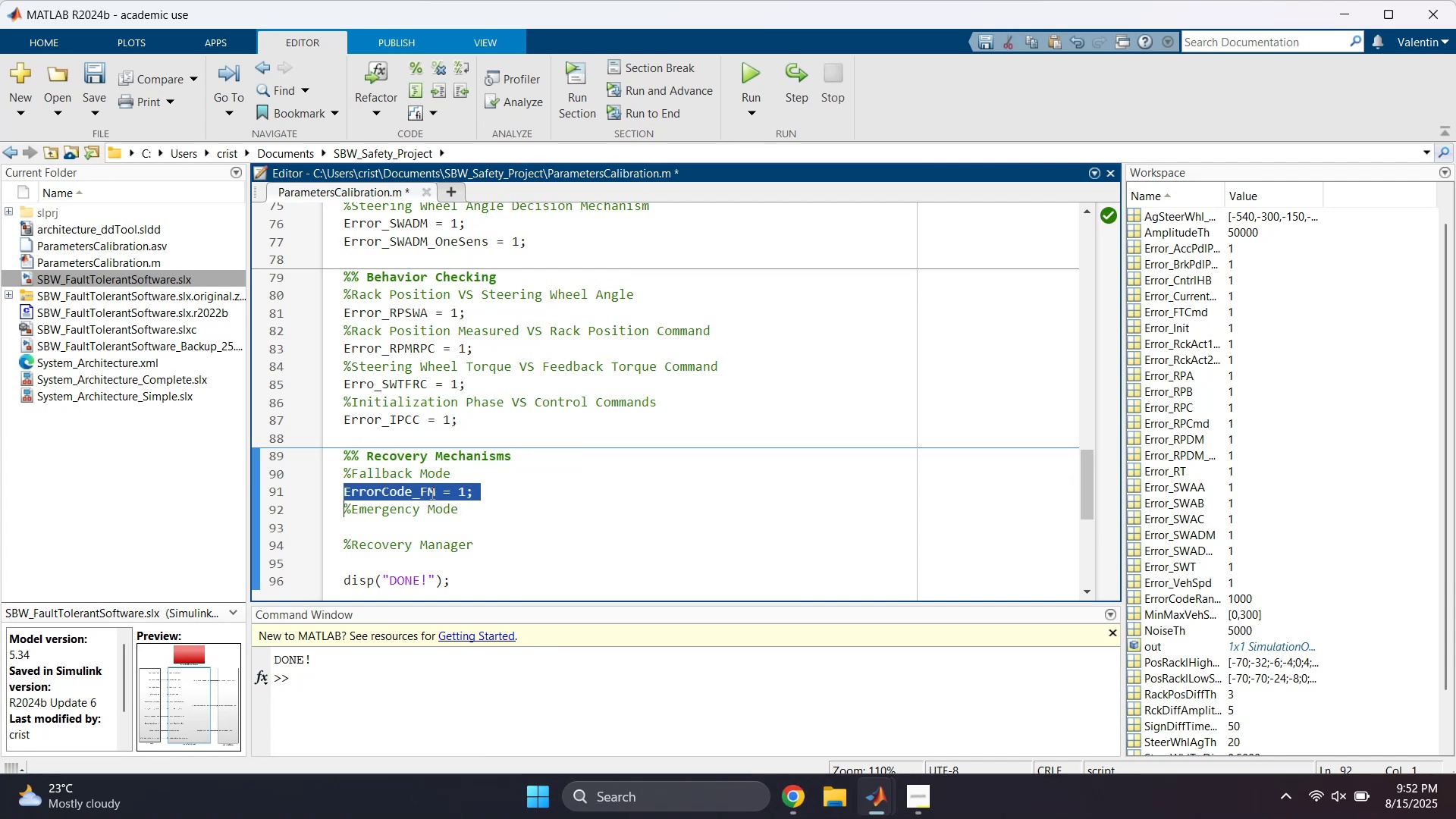 
left_click([422, 492])
 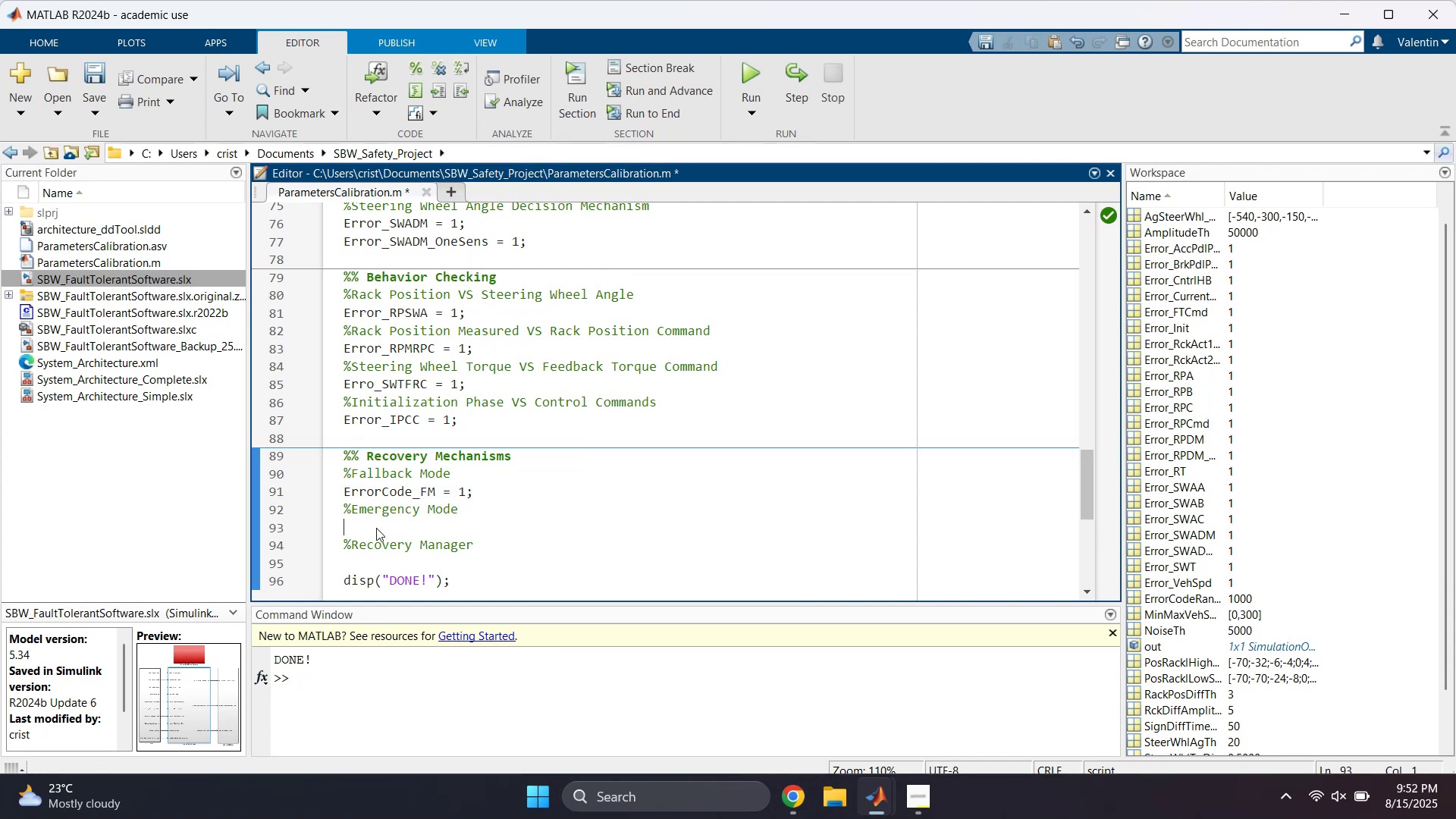 
type(ErrorCode_EM = 1;)
key(Tab)
 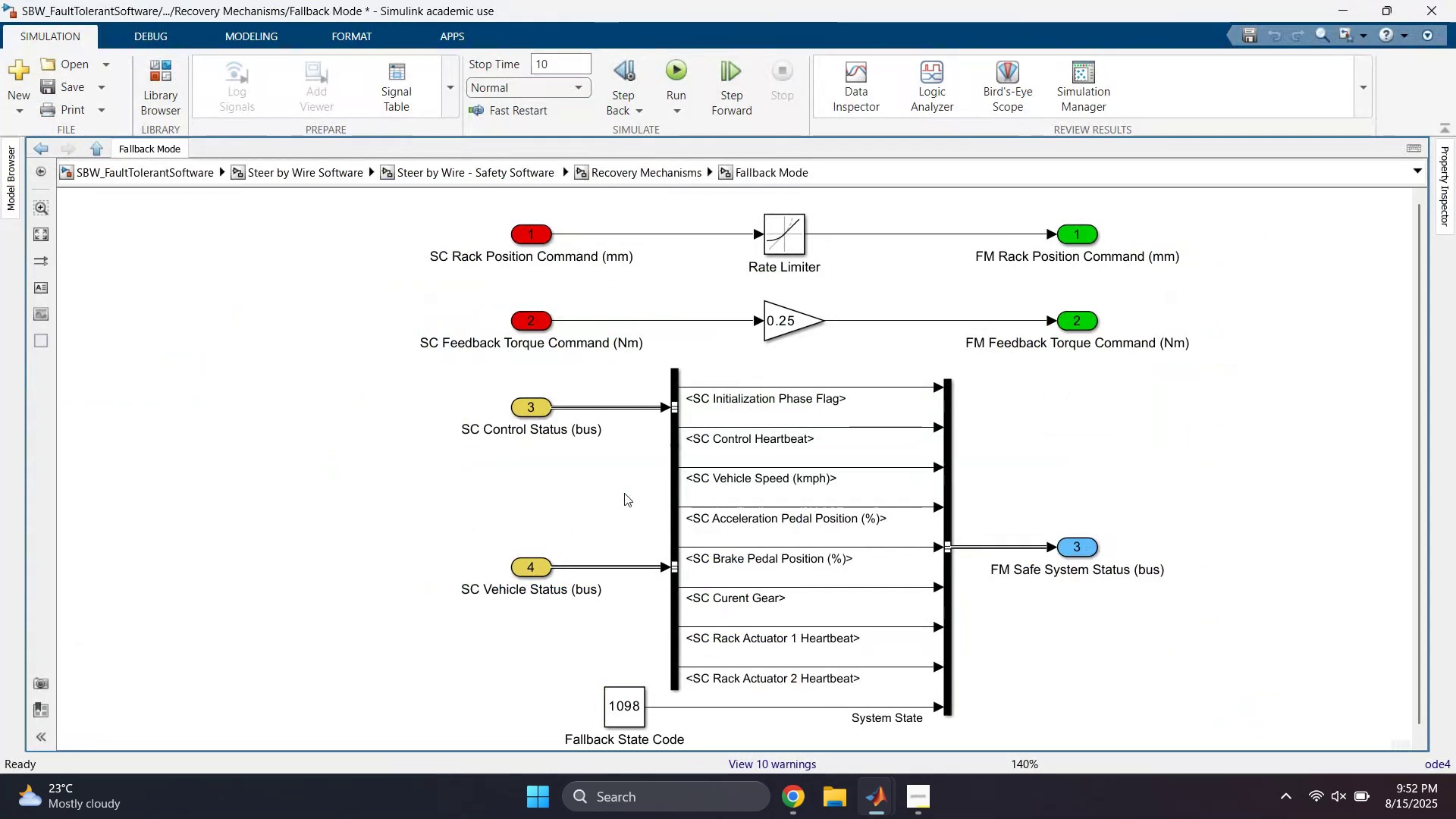 
 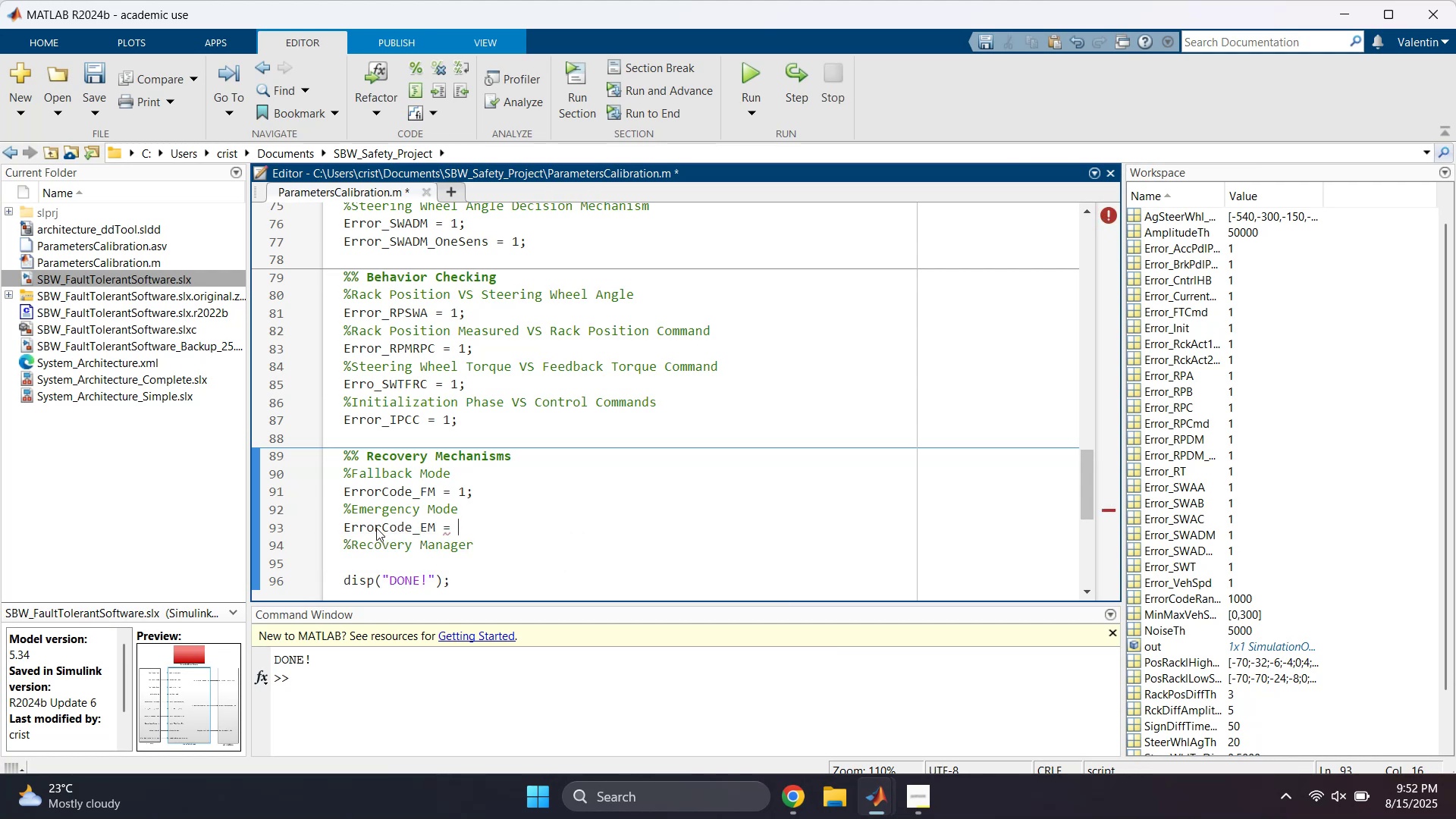 
hold_key(key=AltLeft, duration=1.0)
 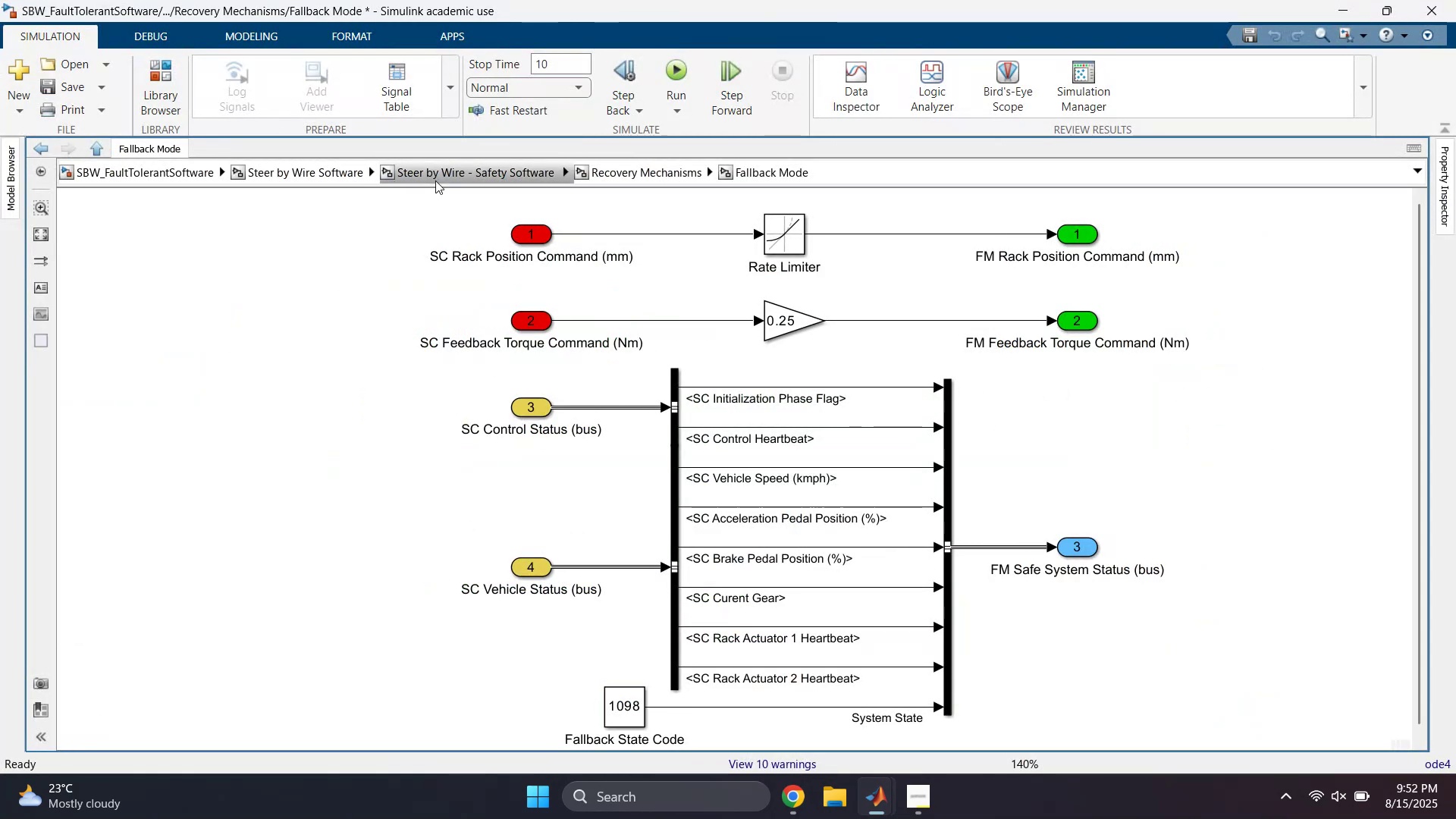 
left_click([608, 171])
 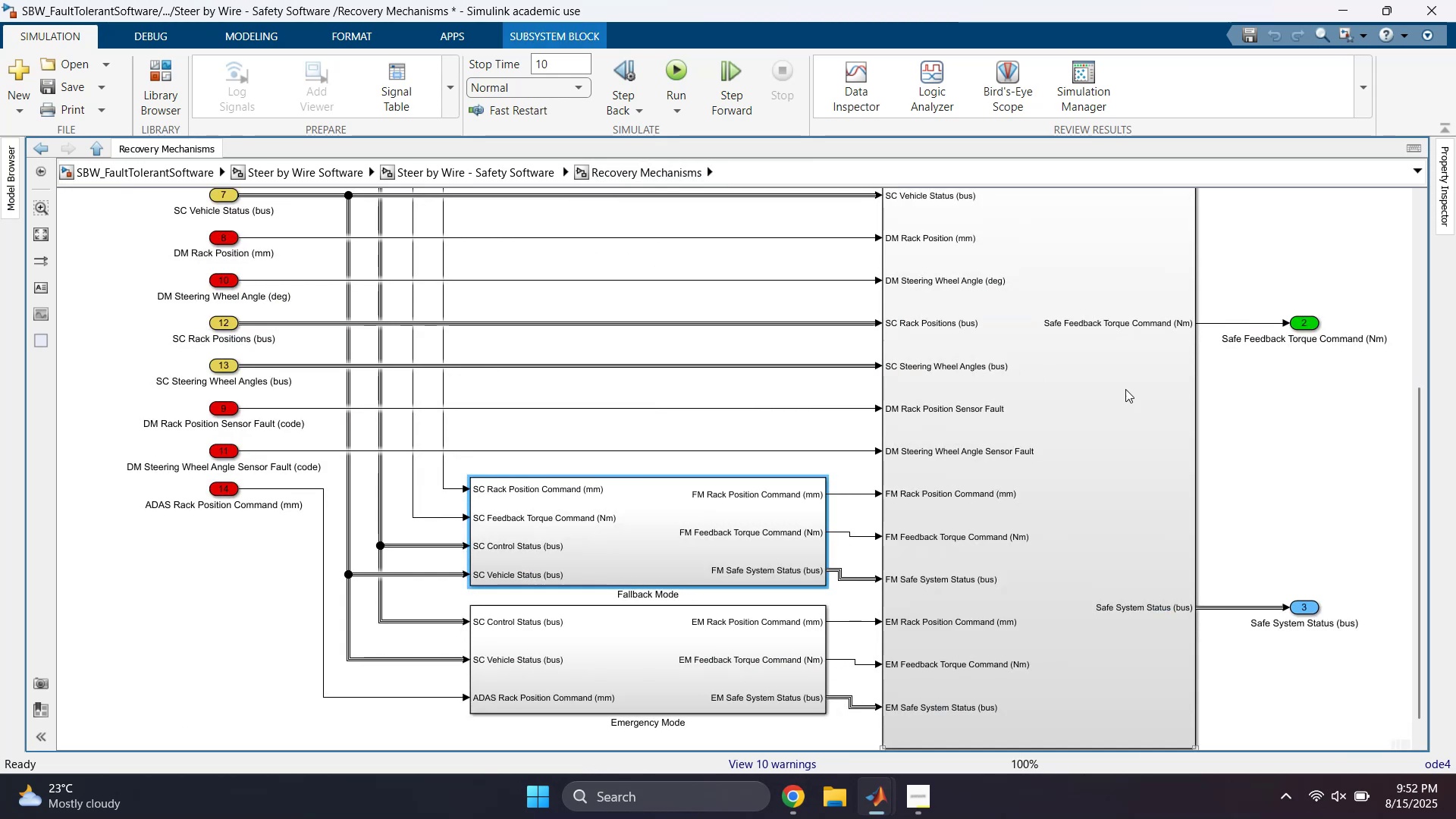 
double_click([1128, 390])
 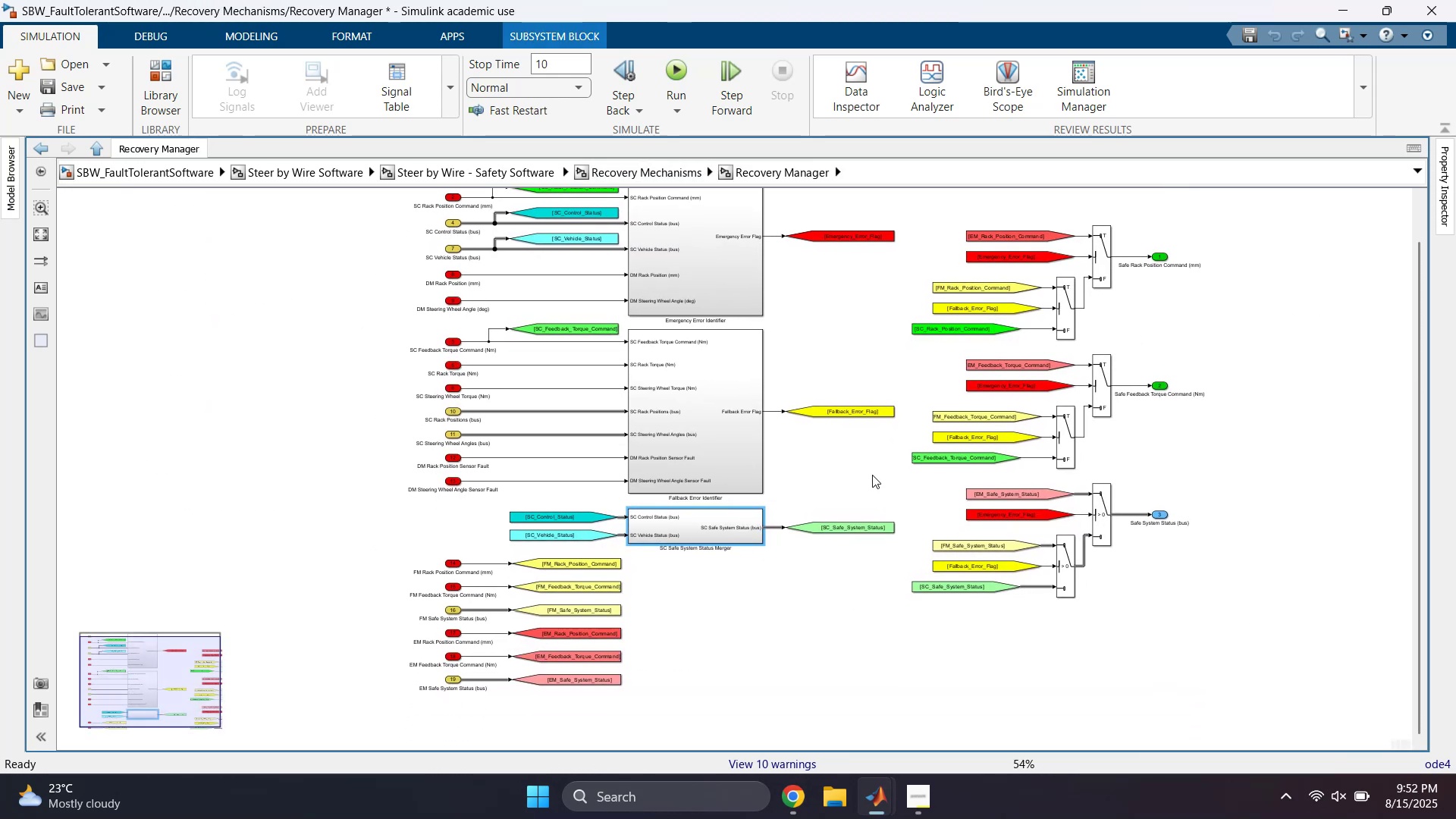 
left_click([689, 522])
 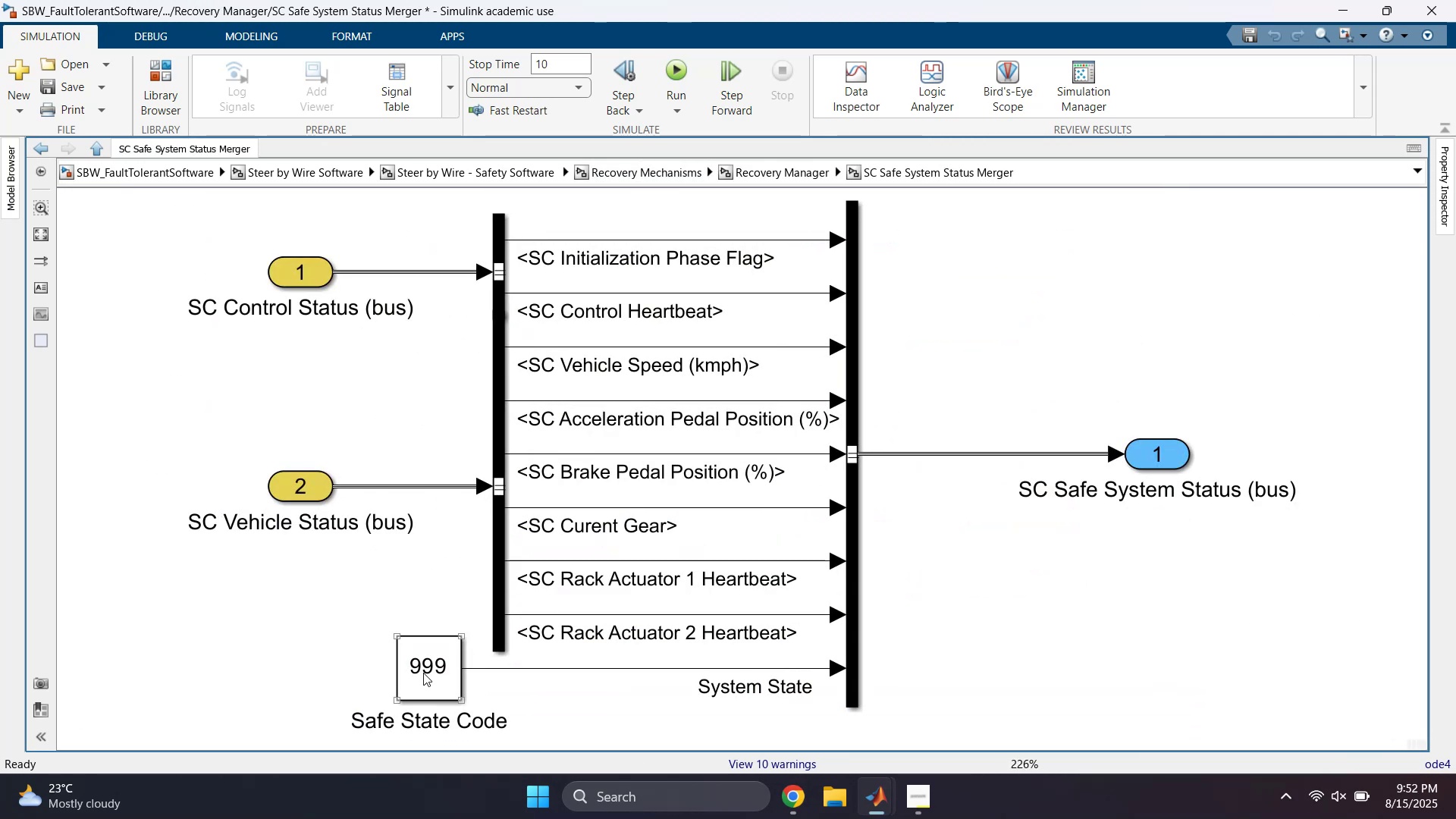 
key(Escape)
 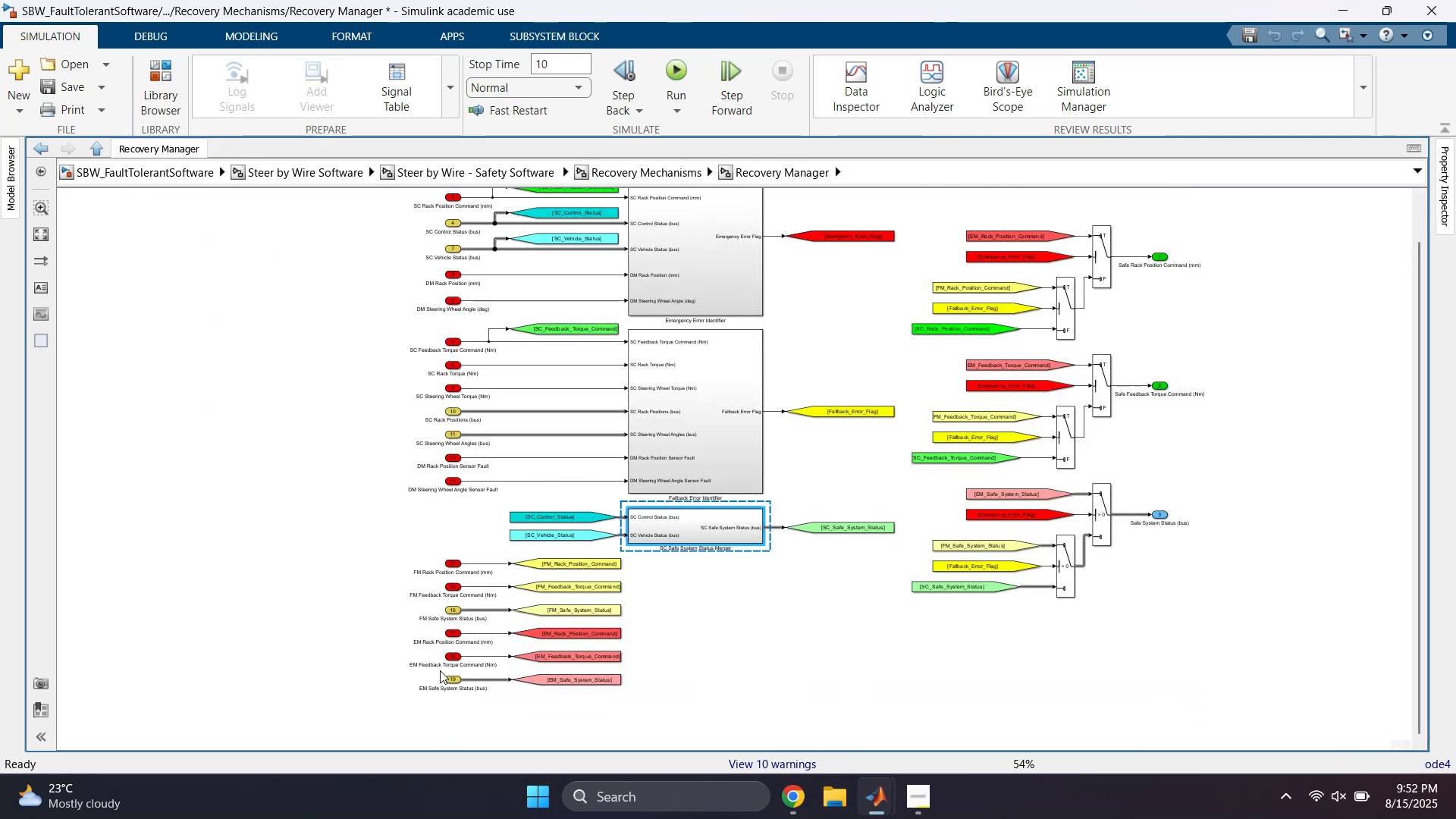 
key(Escape)
 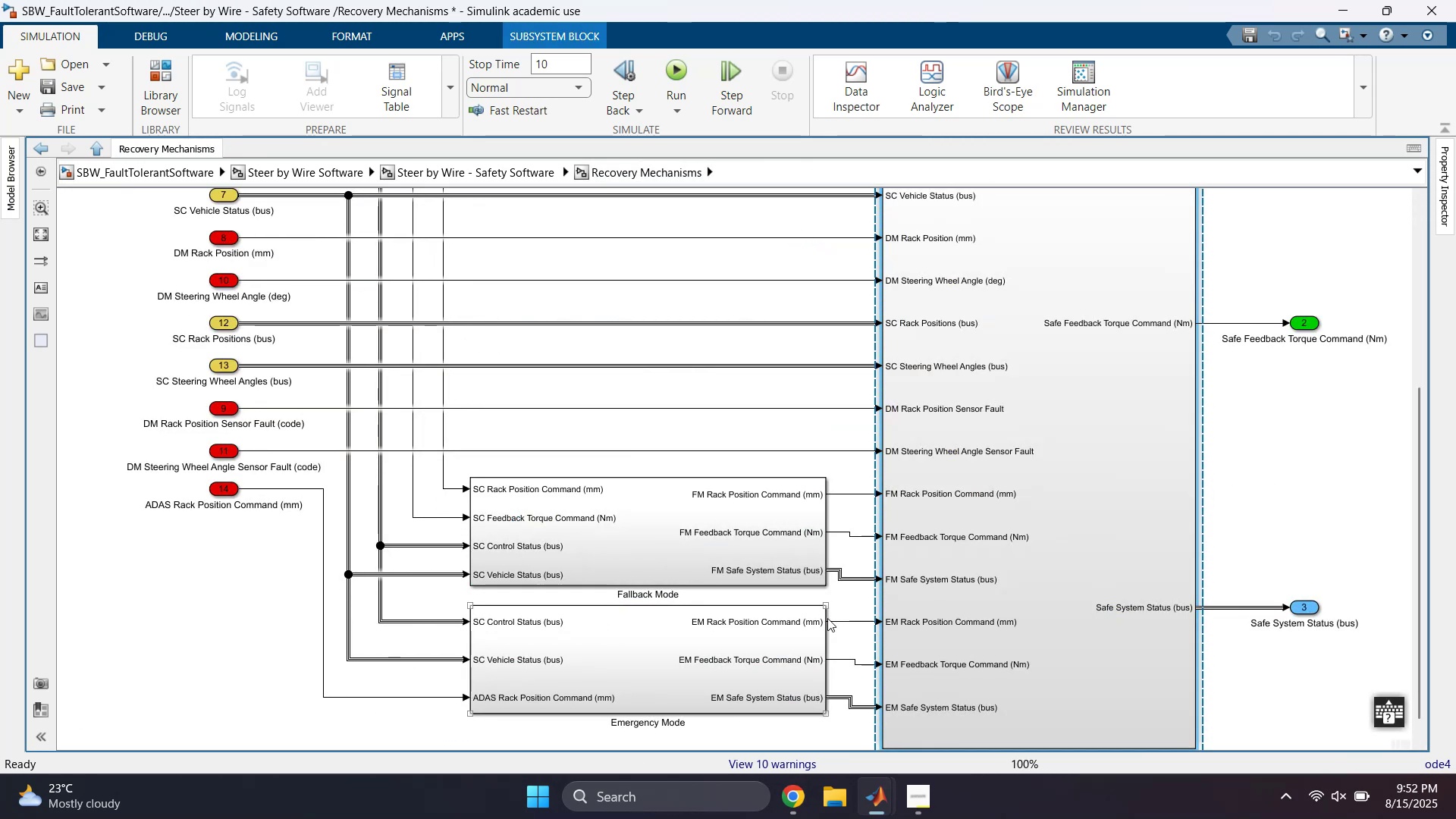 
key(Alt+Tab)
 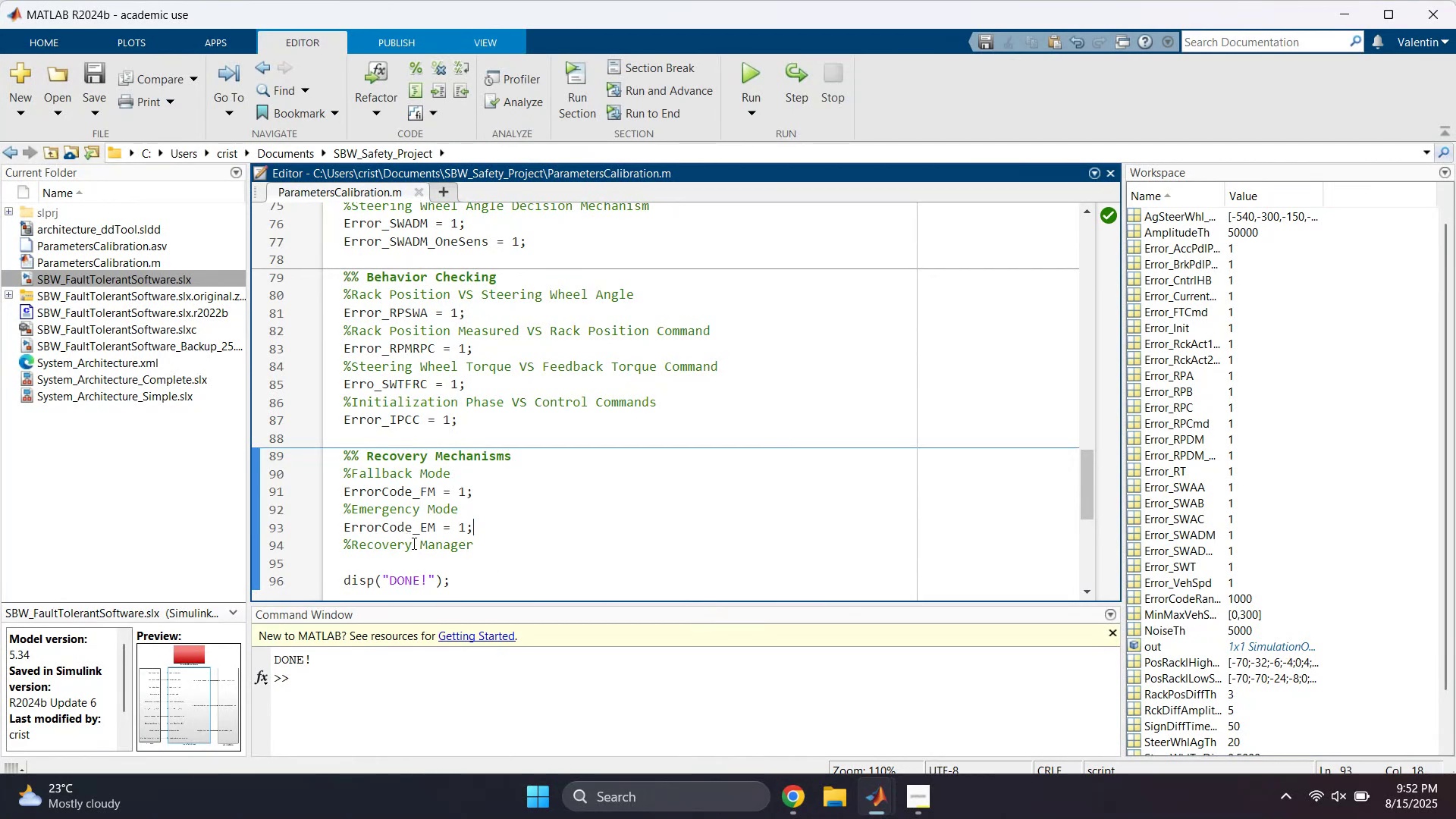 
left_click([475, 548])
 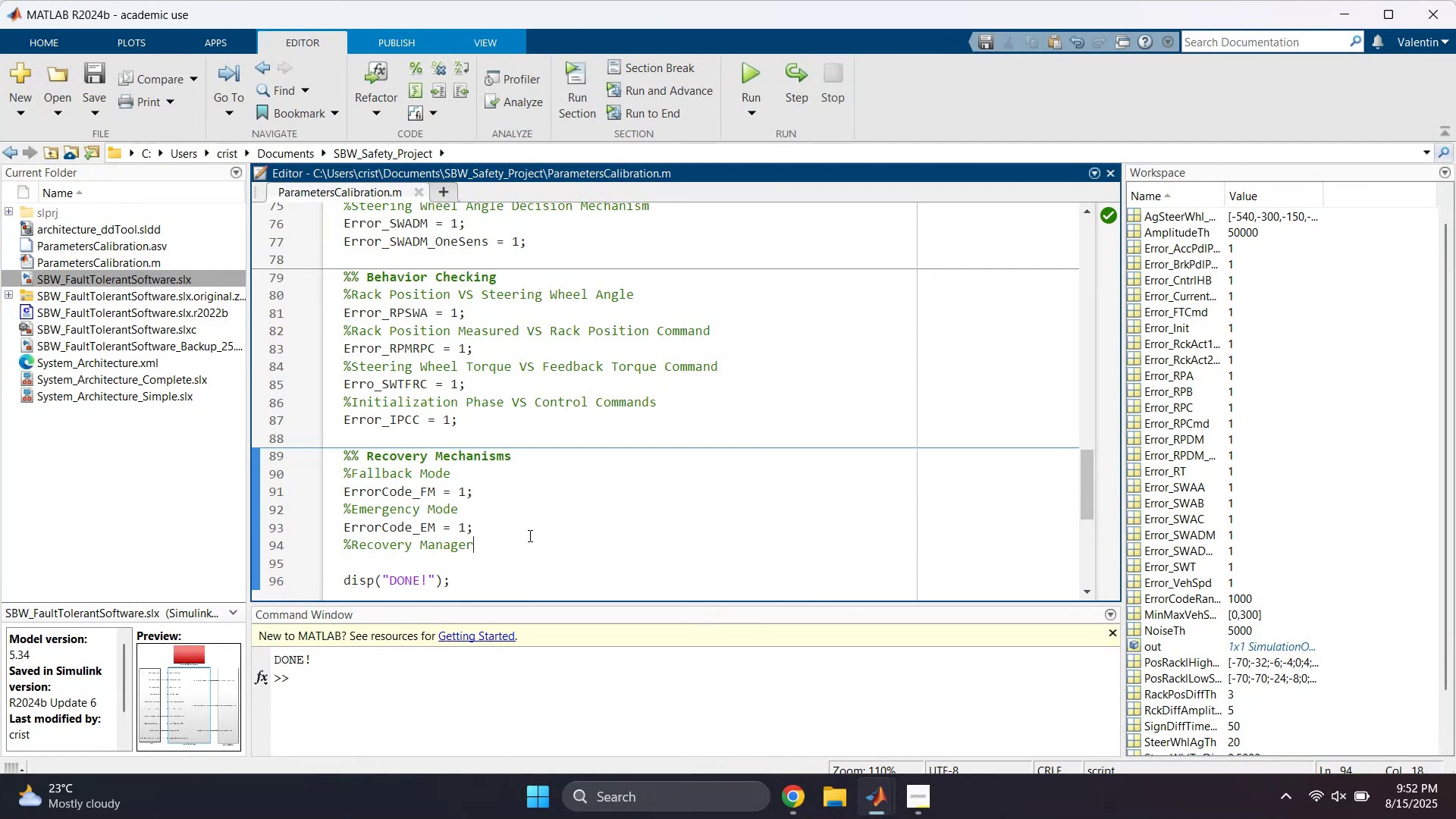 
hold_key(key=Backspace, duration=0.81)
 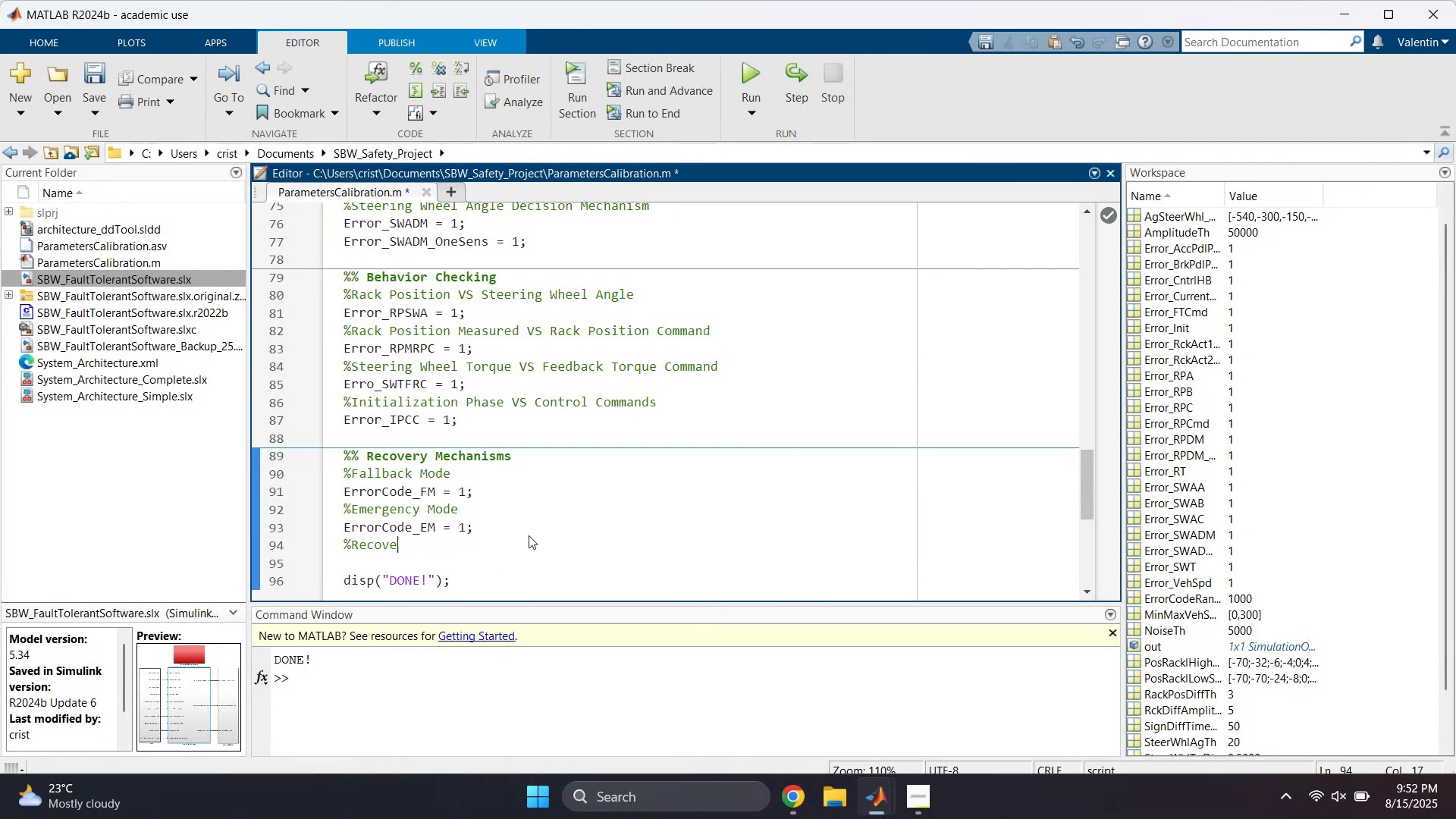 
key(Backspace)
key(Backspace)
key(Backspace)
key(Backspace)
key(Backspace)
type(Safe)
 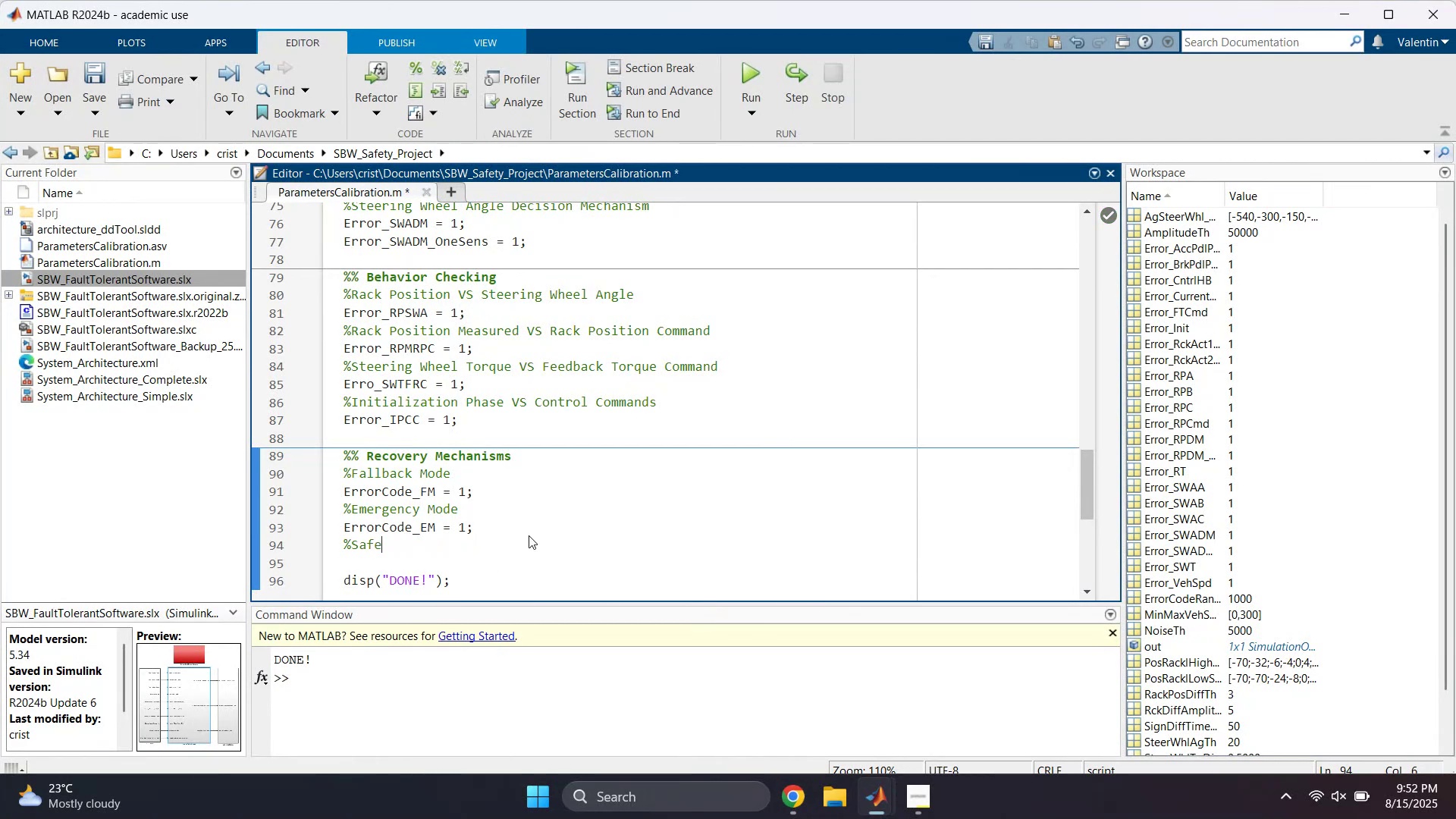 
hold_key(key=ShiftLeft, duration=0.64)
 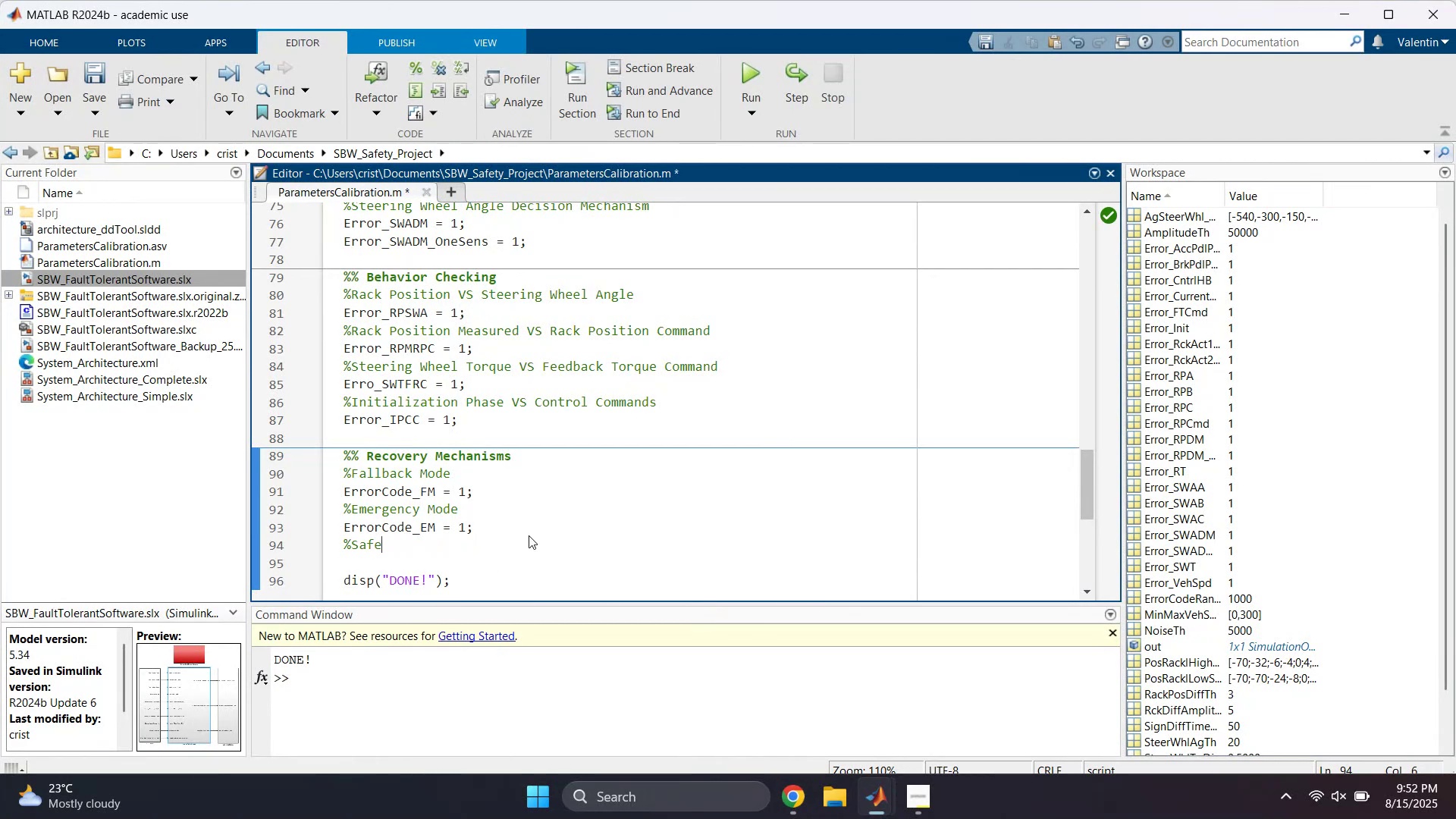 
hold_key(key=ShiftLeft, duration=0.76)
 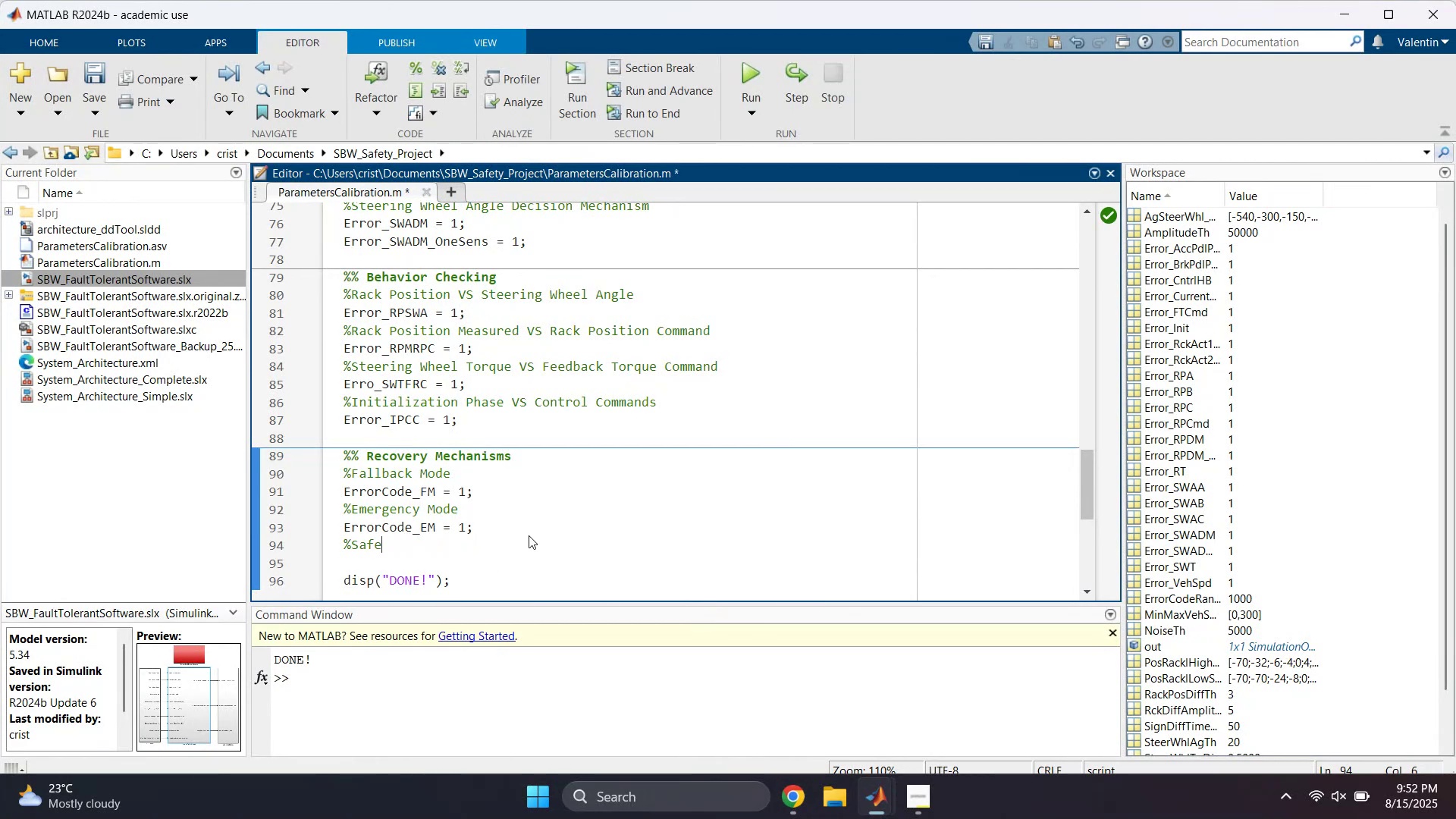 
type( Mode)
 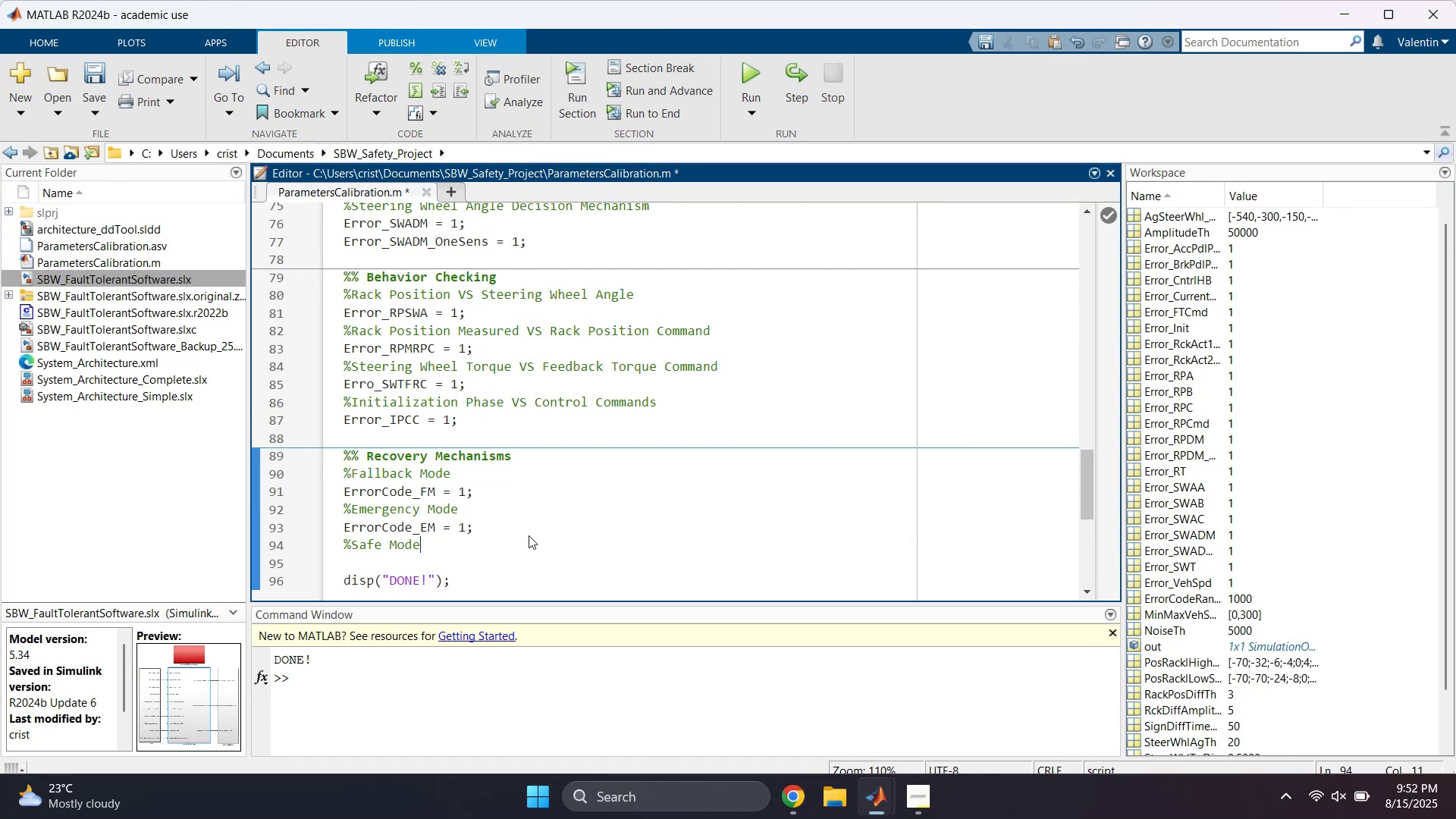 
key(Enter)
 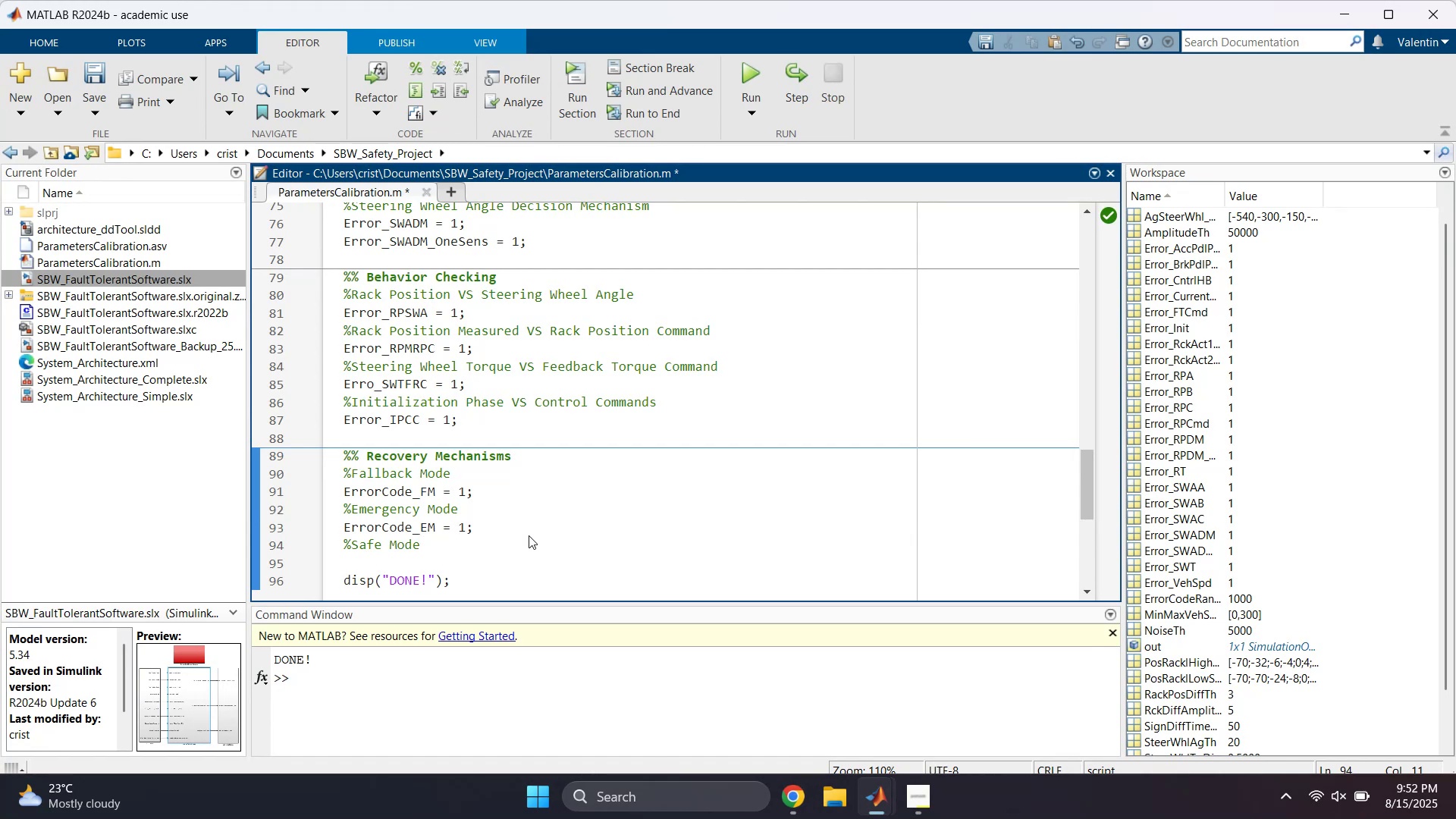 
type(ErrorCode_Sa)
key(Backspace)
type(SA)
key(Backspace)
key(Backspace)
key(Backspace)
 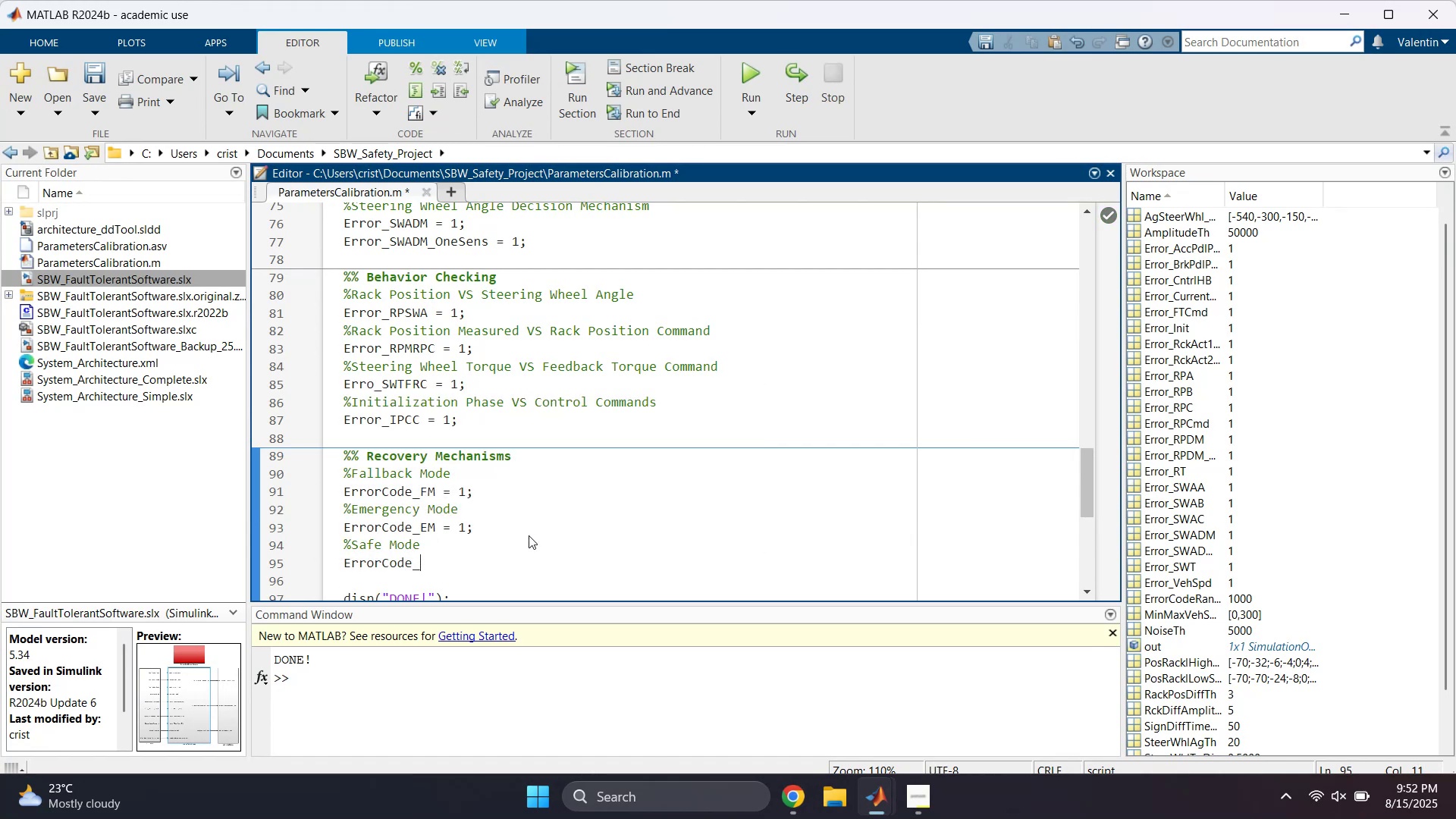 
left_click_drag(start_coordinate=[381, 490], to_coordinate=[344, 492])
 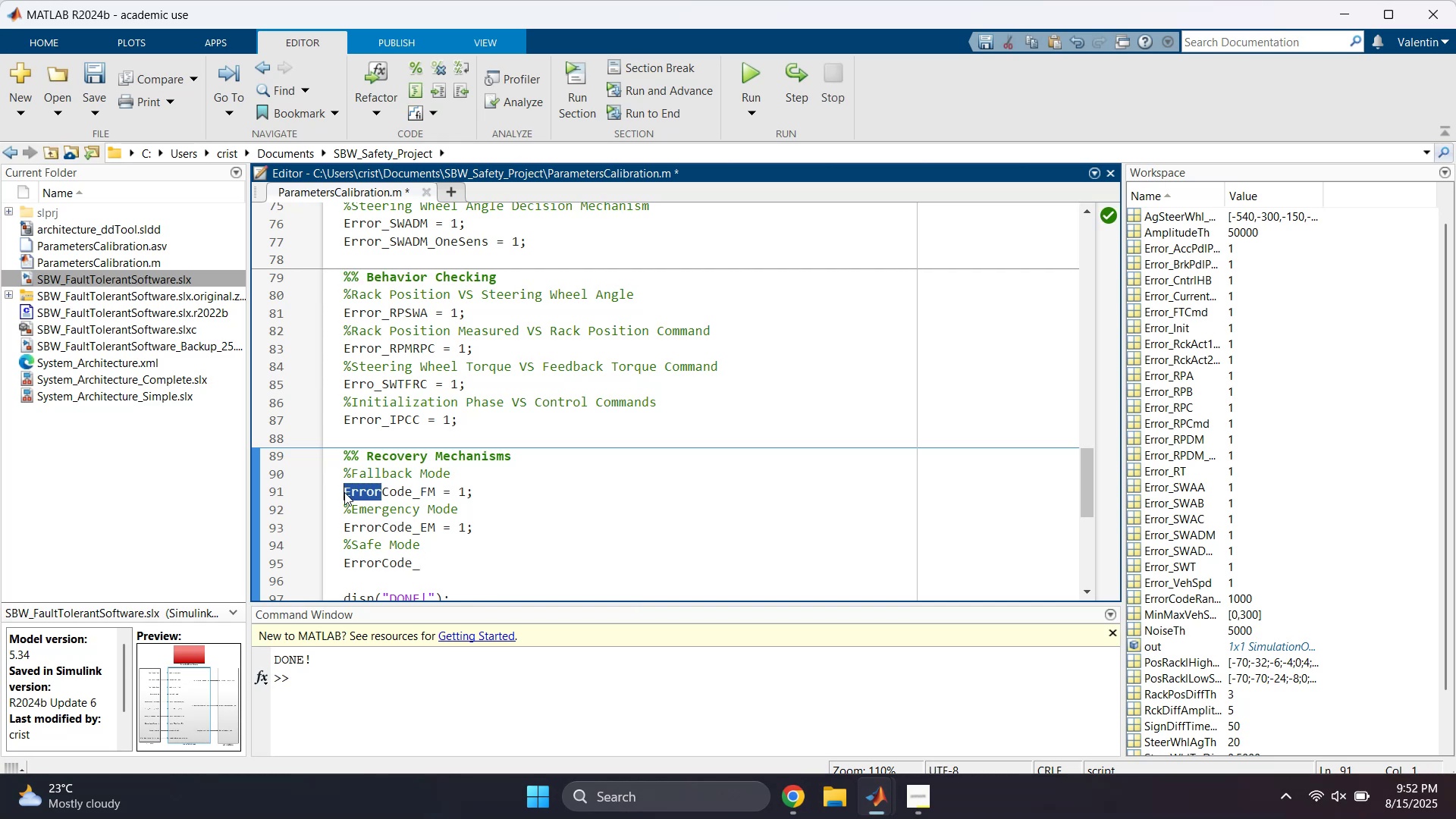 
type(StatusStatus)
 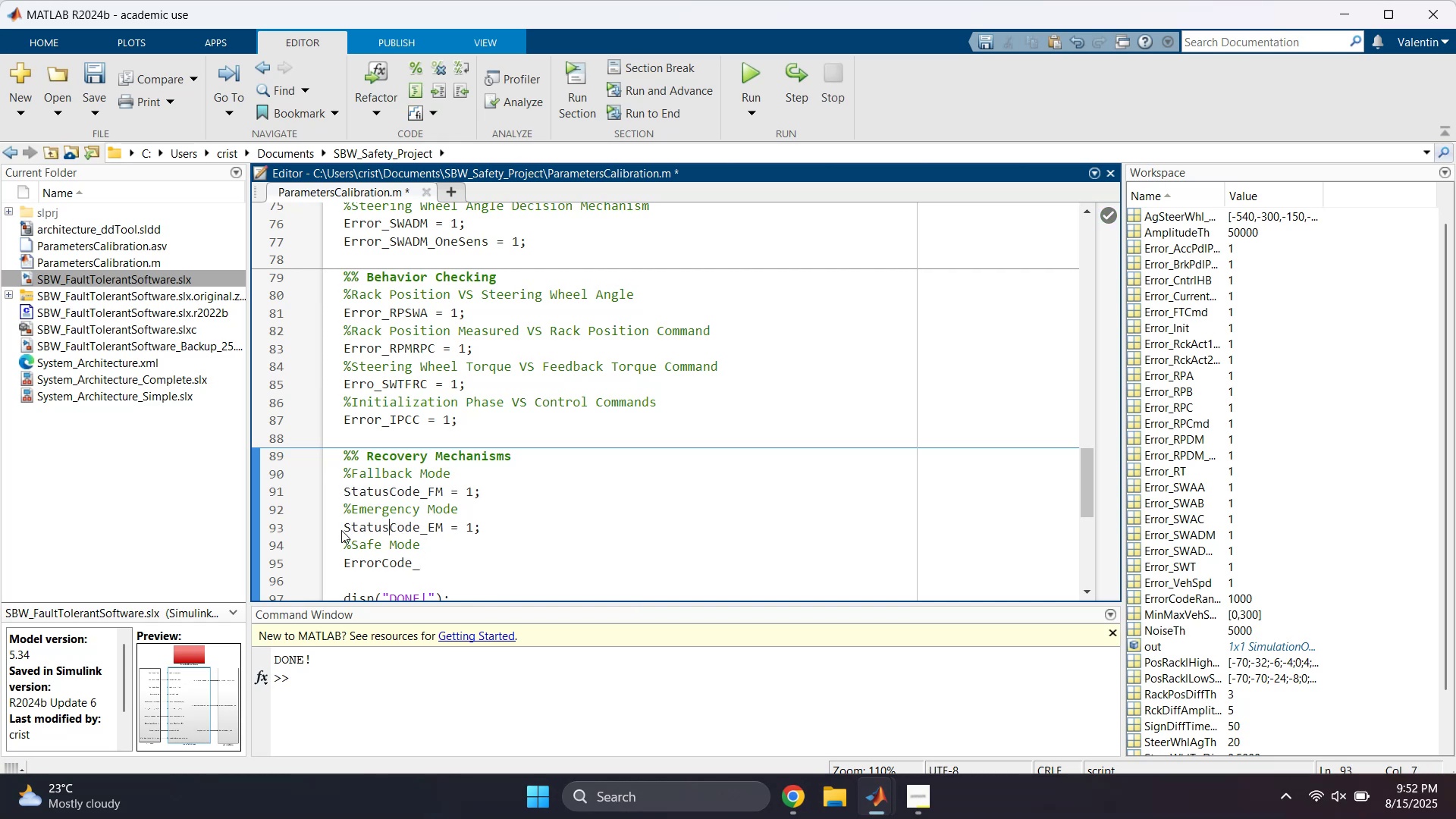 
left_click_drag(start_coordinate=[379, 527], to_coordinate=[341, 530])
 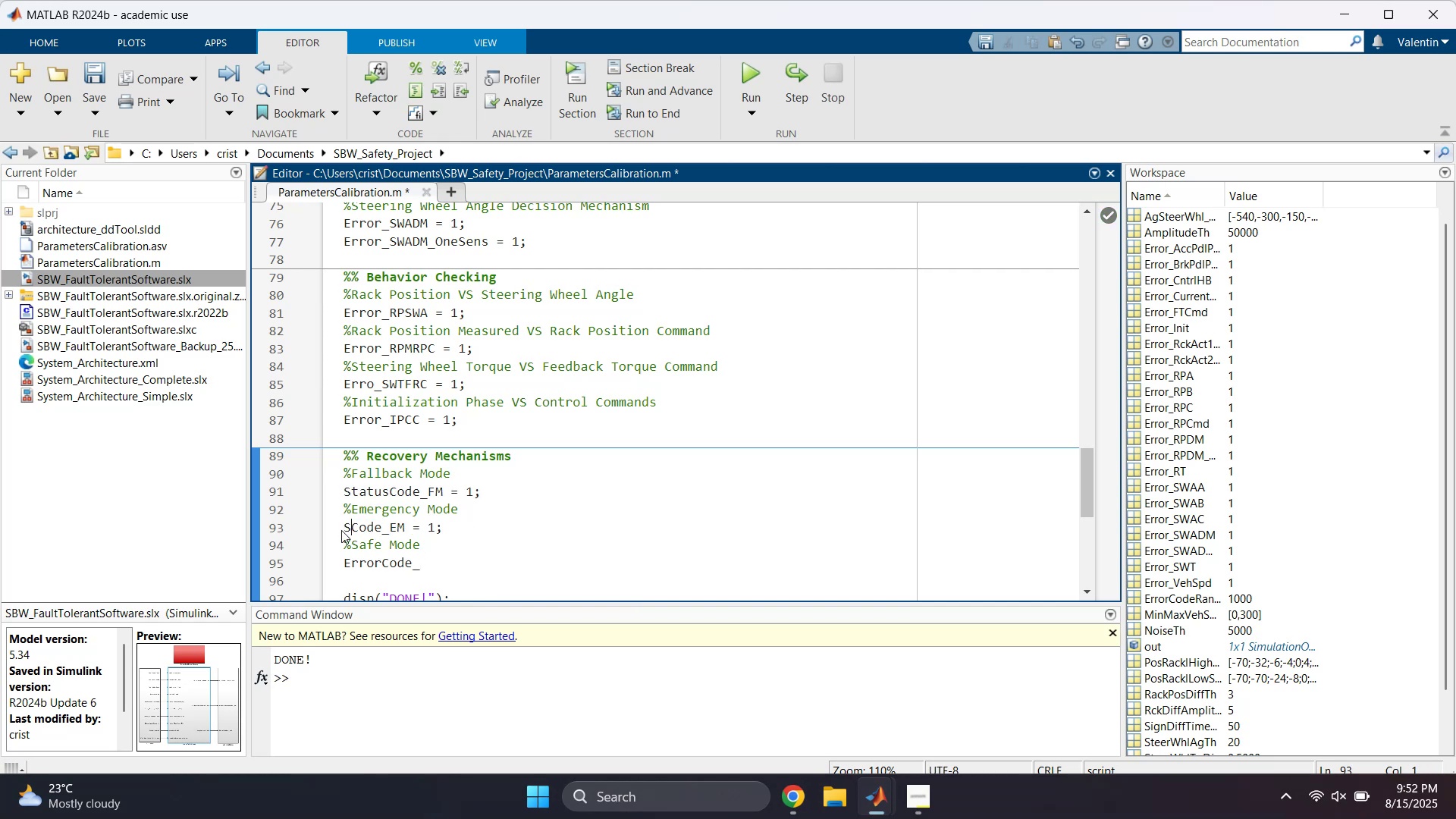 
left_click_drag(start_coordinate=[381, 564], to_coordinate=[342, 564])
 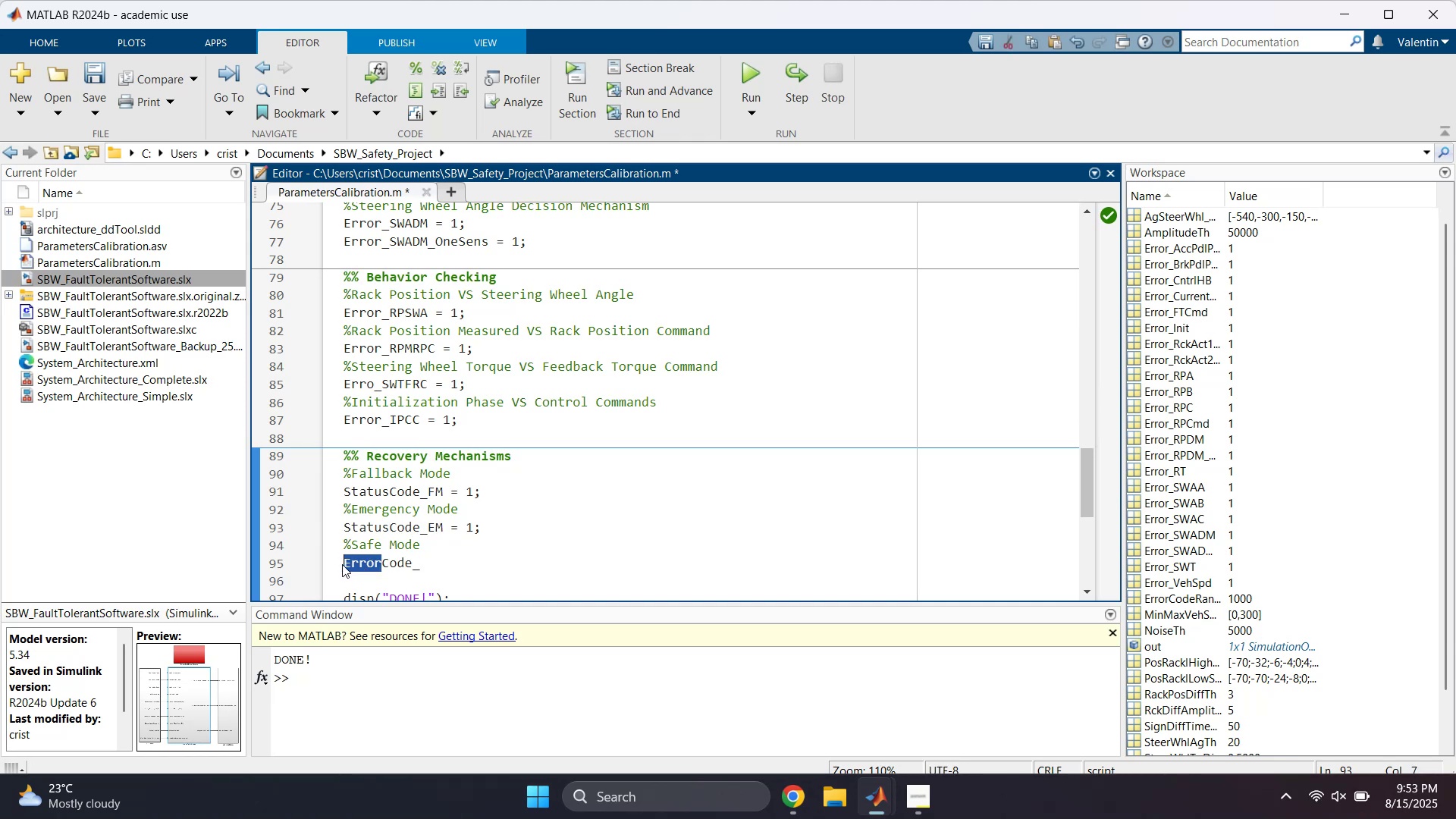 
type(Status)
 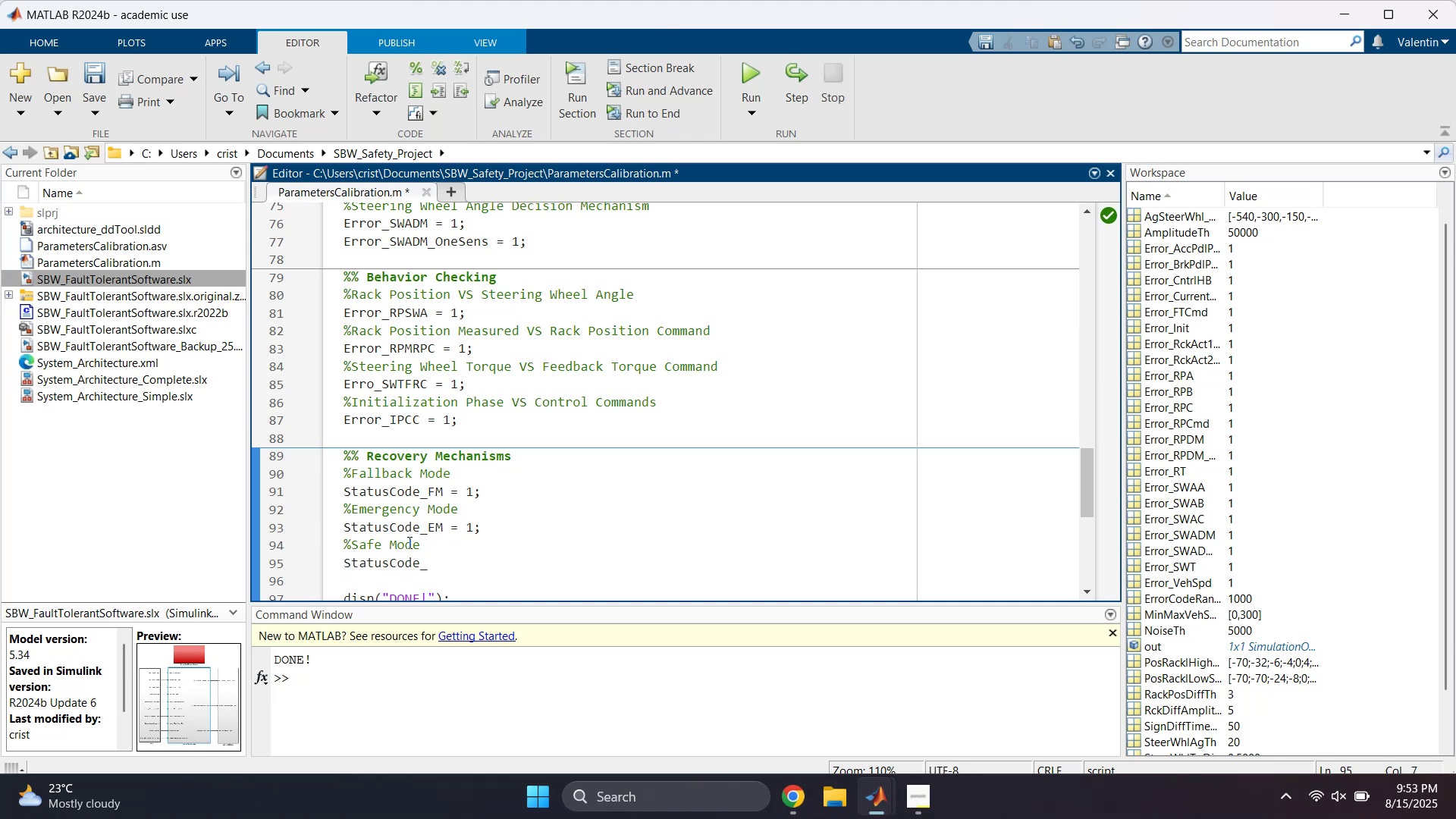 
left_click([447, 544])
 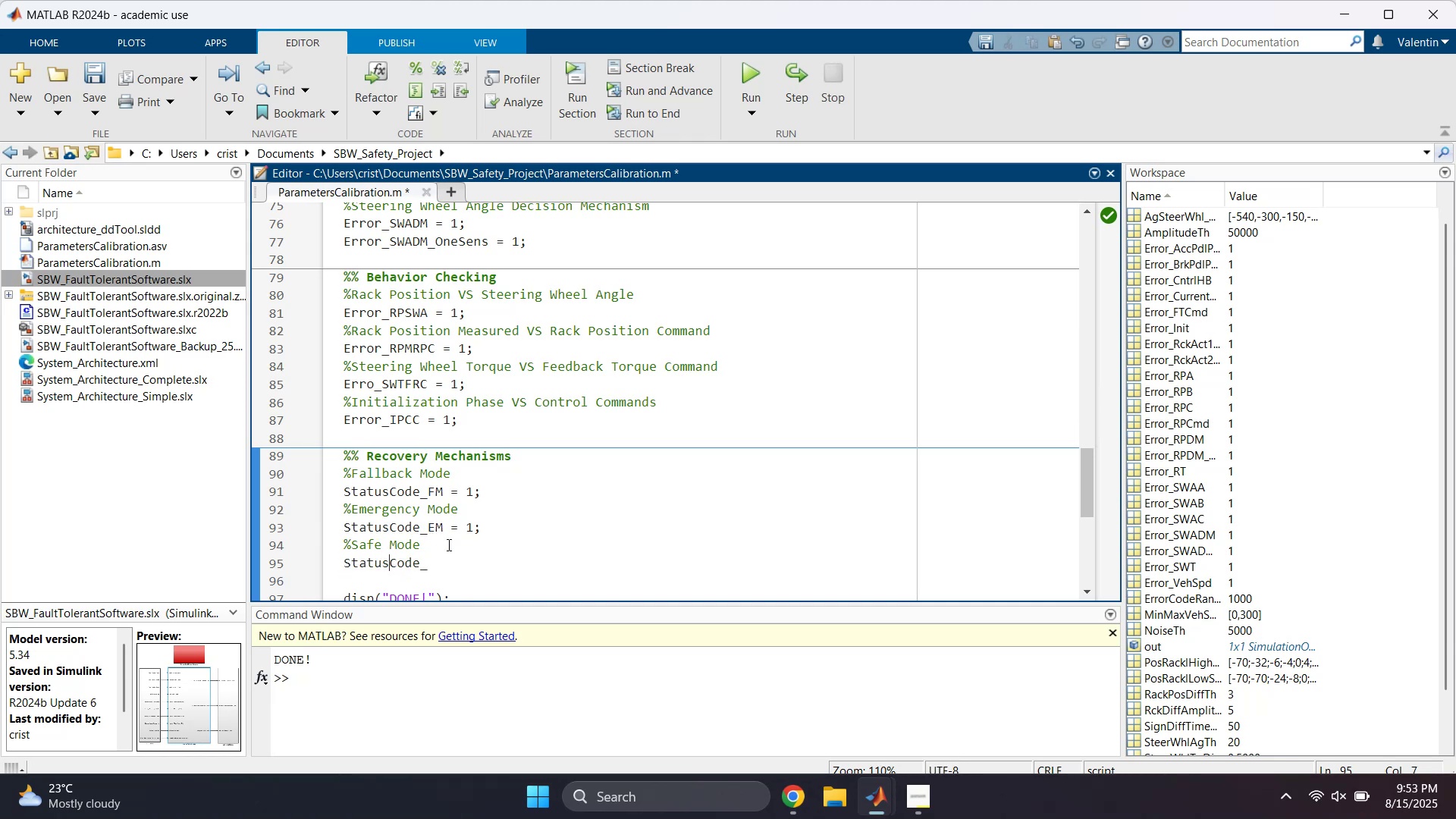 
hold_key(key=ShiftLeft, duration=0.43)
 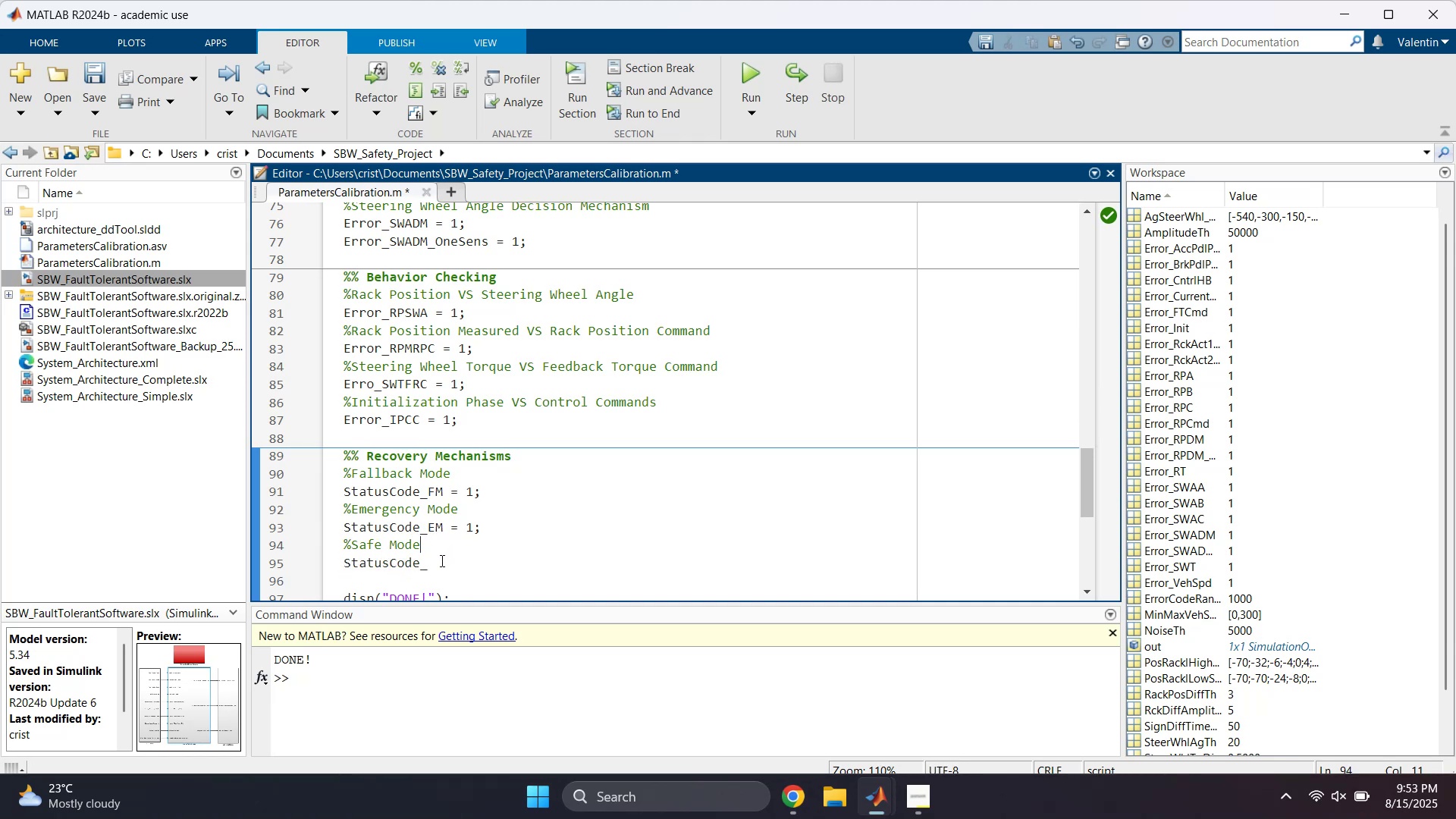 
left_click([441, 560])
 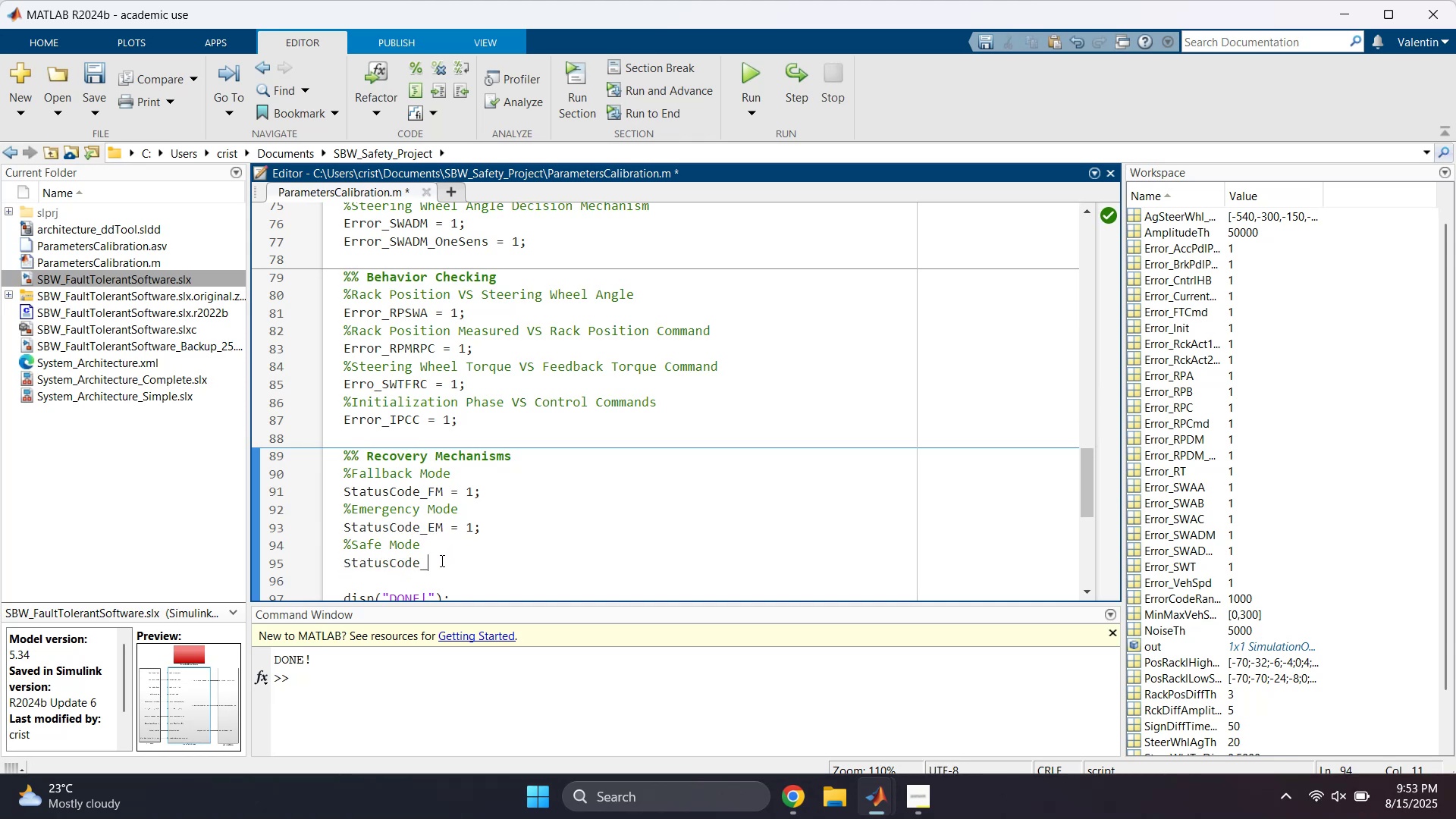 
type(SAFE  )
key(Backspace)
type(= 2;)
 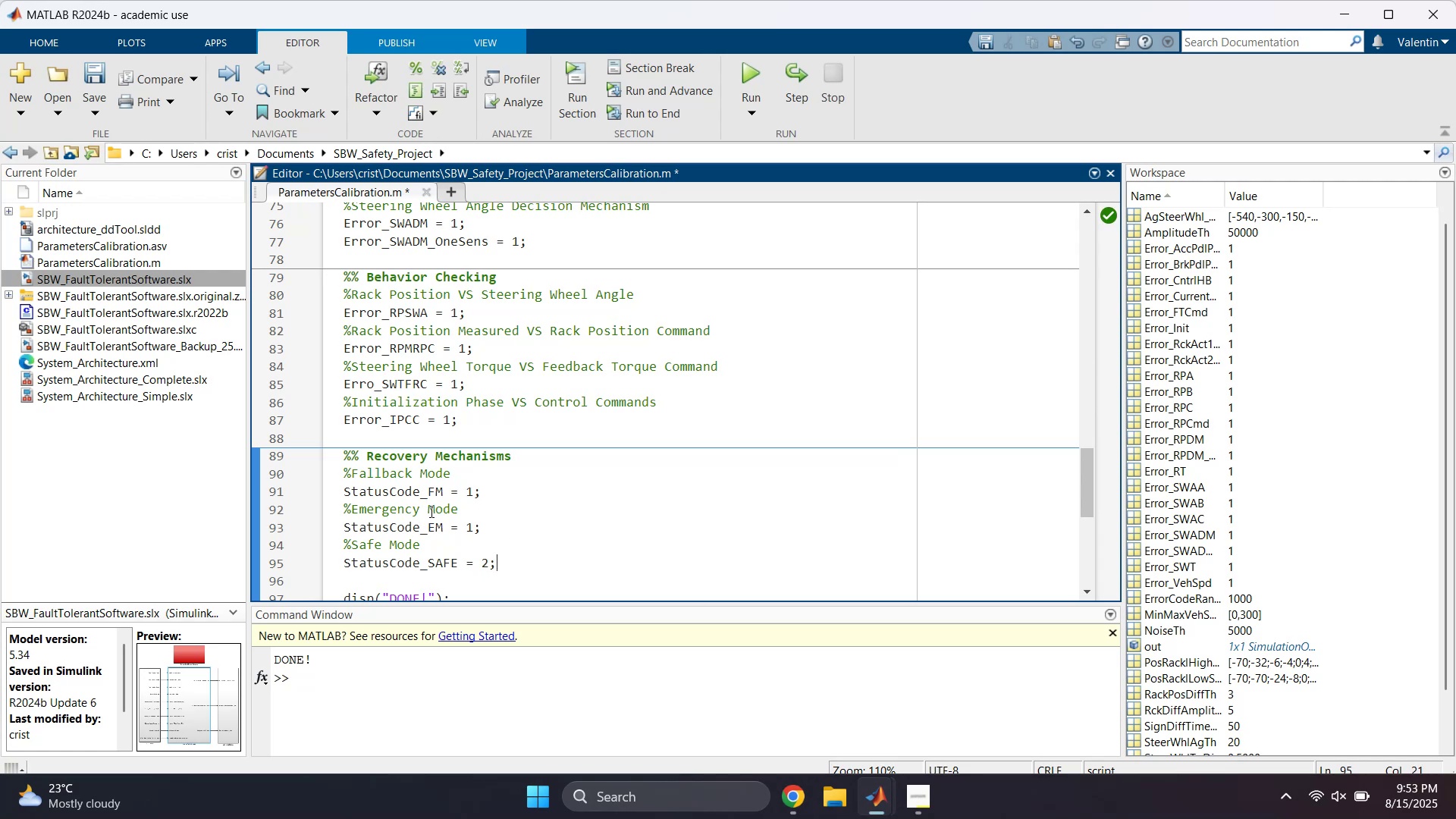 
double_click([410, 498])
 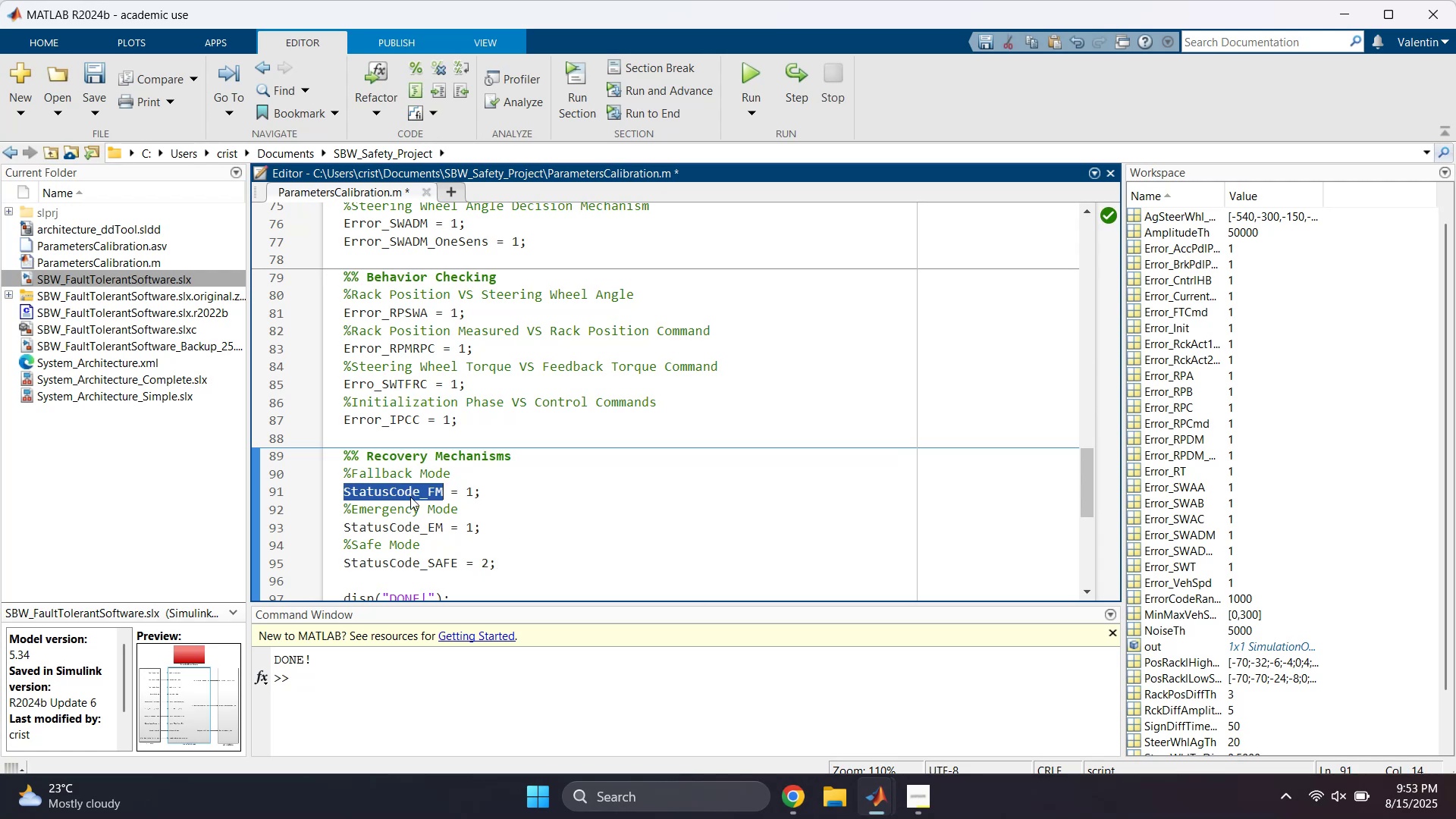 
key(Control+C)
 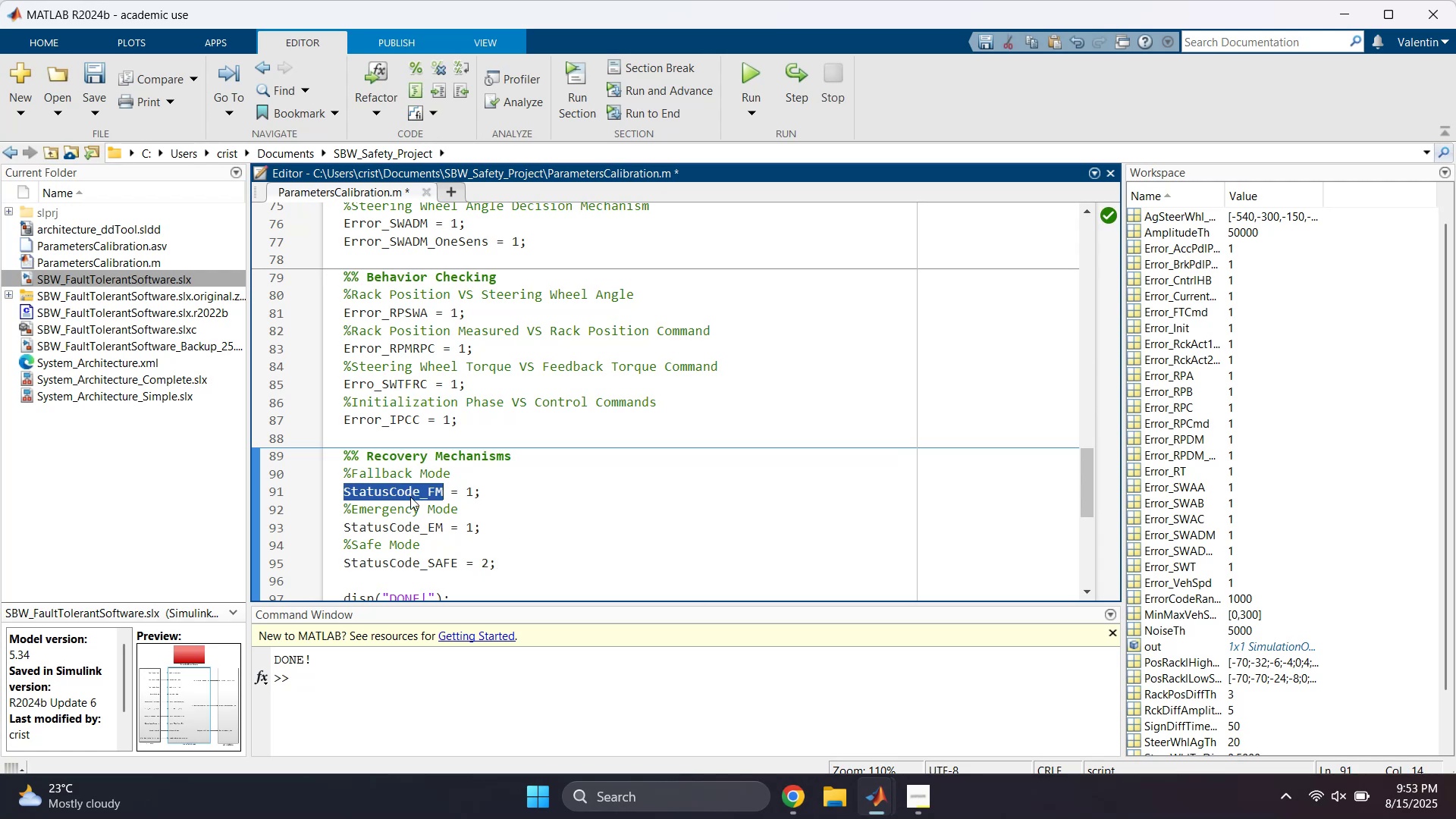 
key(Alt+AltLeft)
 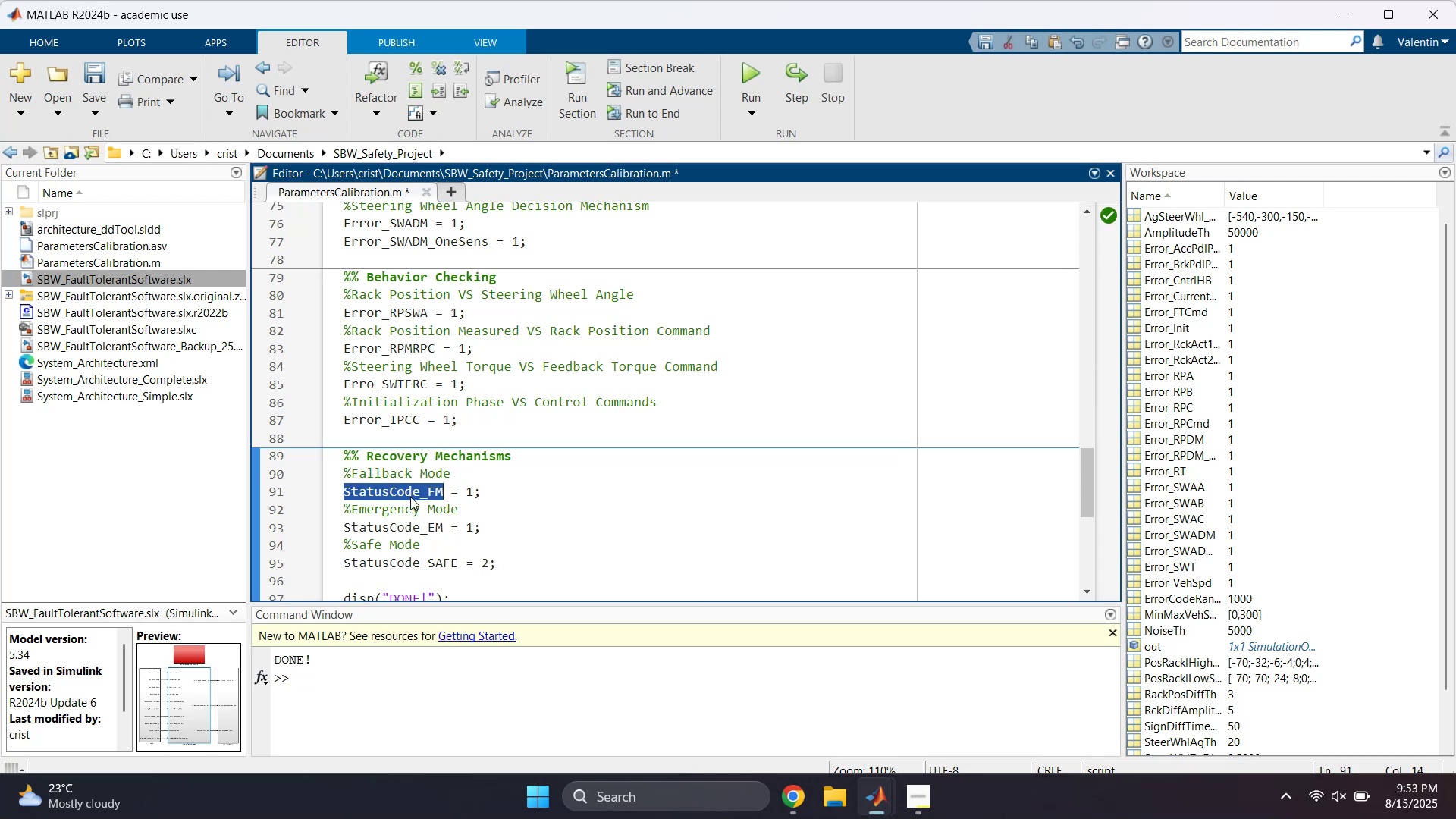 
key(Alt+Tab)
 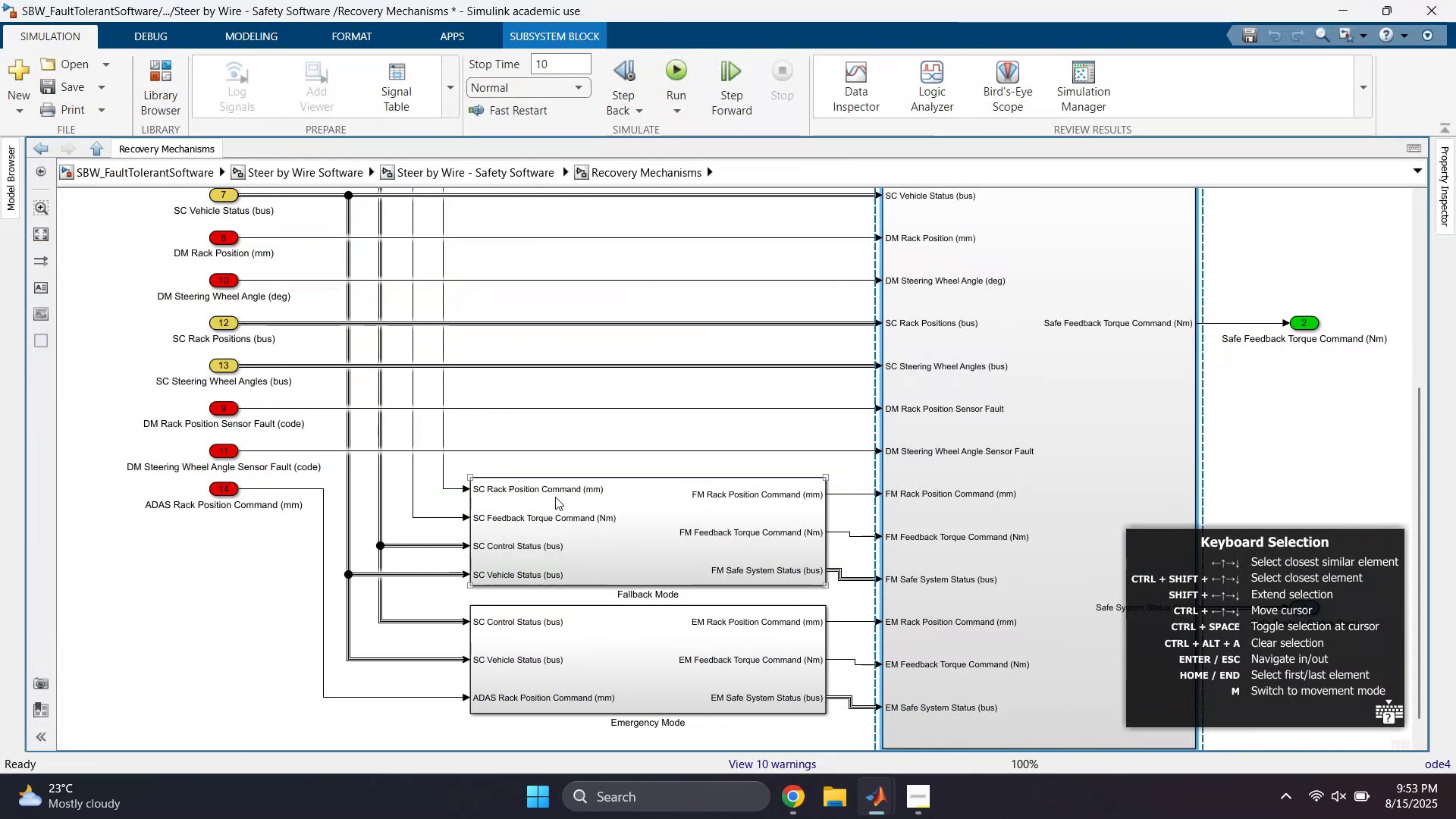 
double_click([604, 501])
 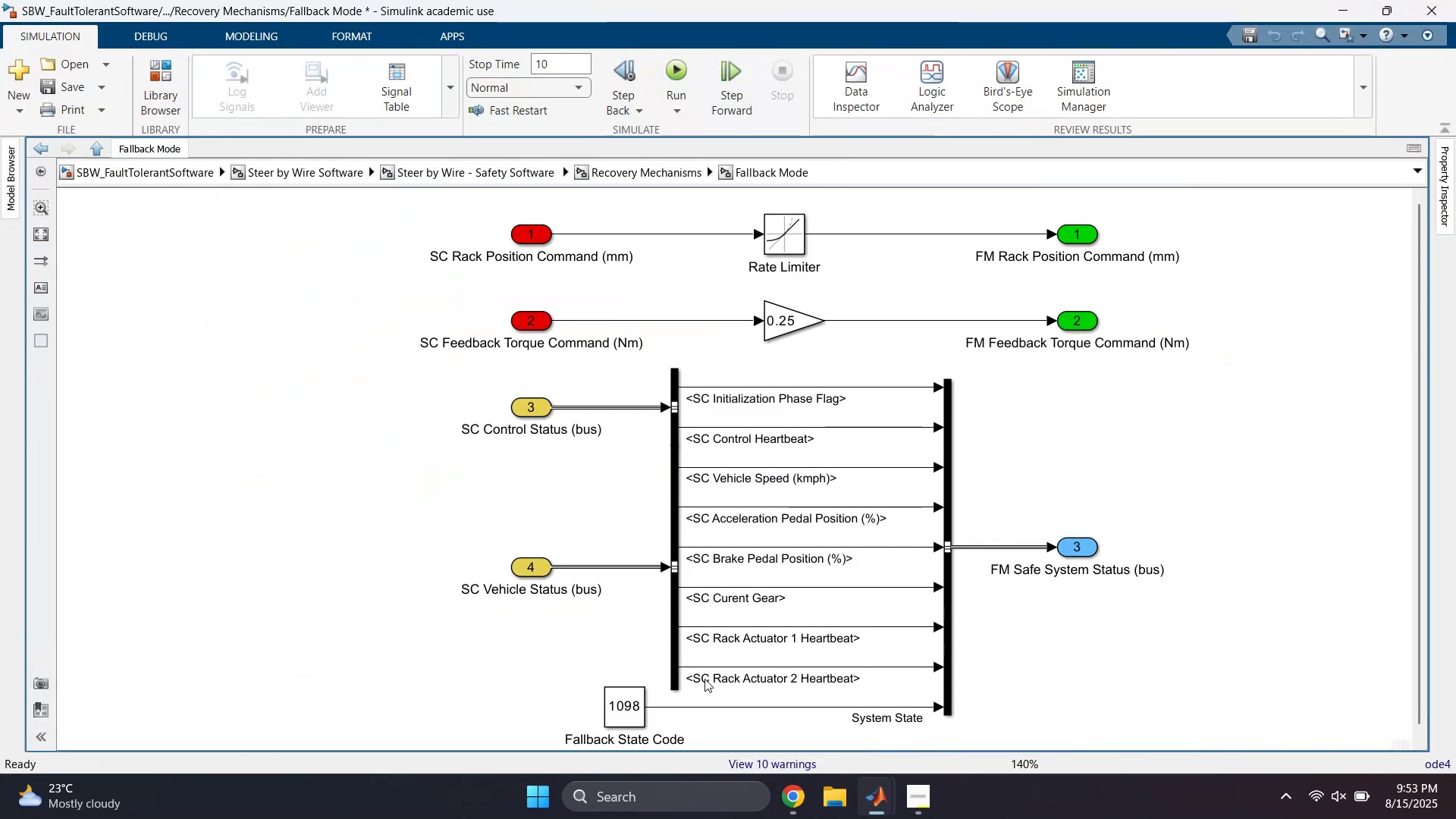 
left_click([633, 689])
 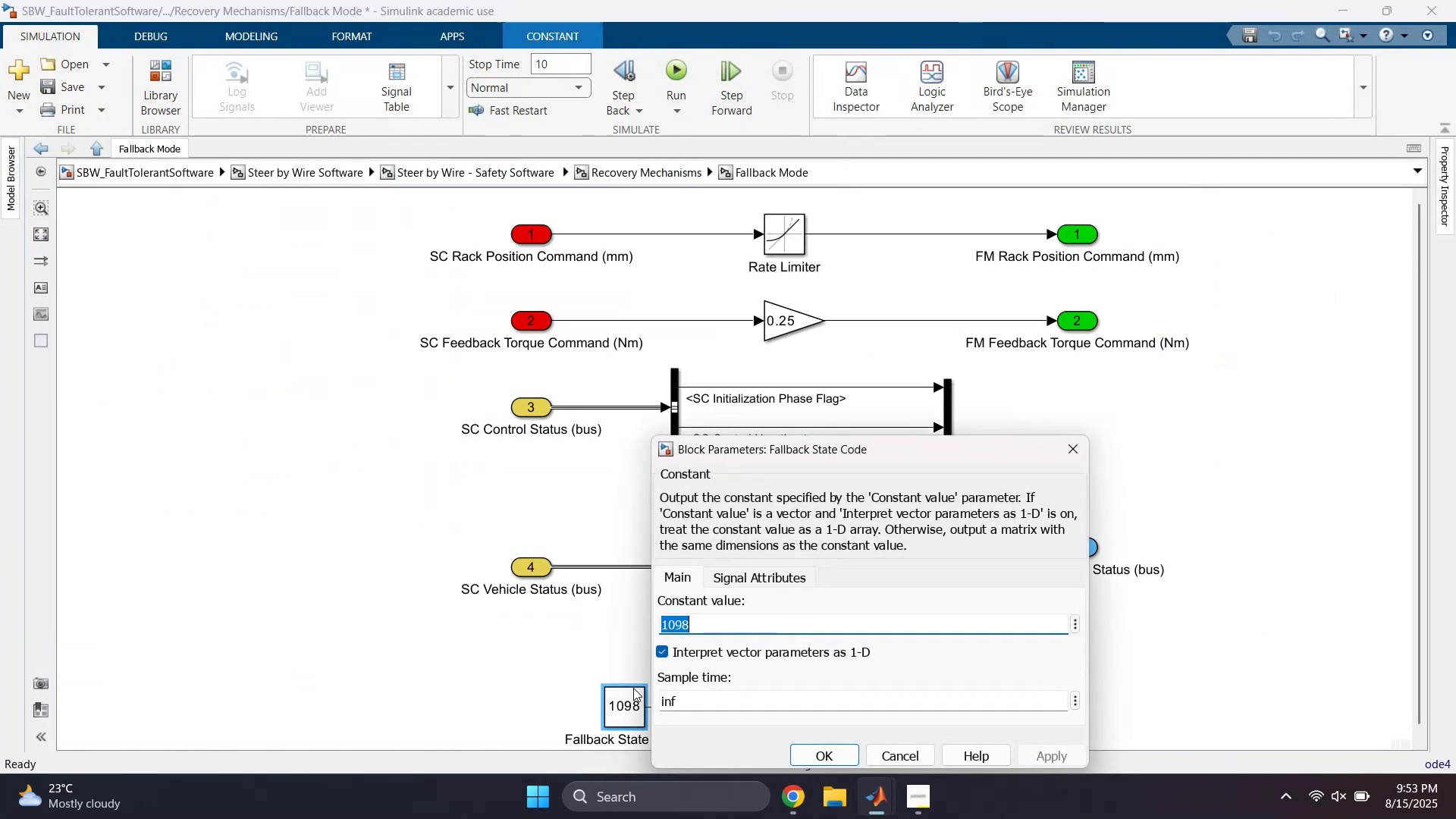 
key(Control+V)
 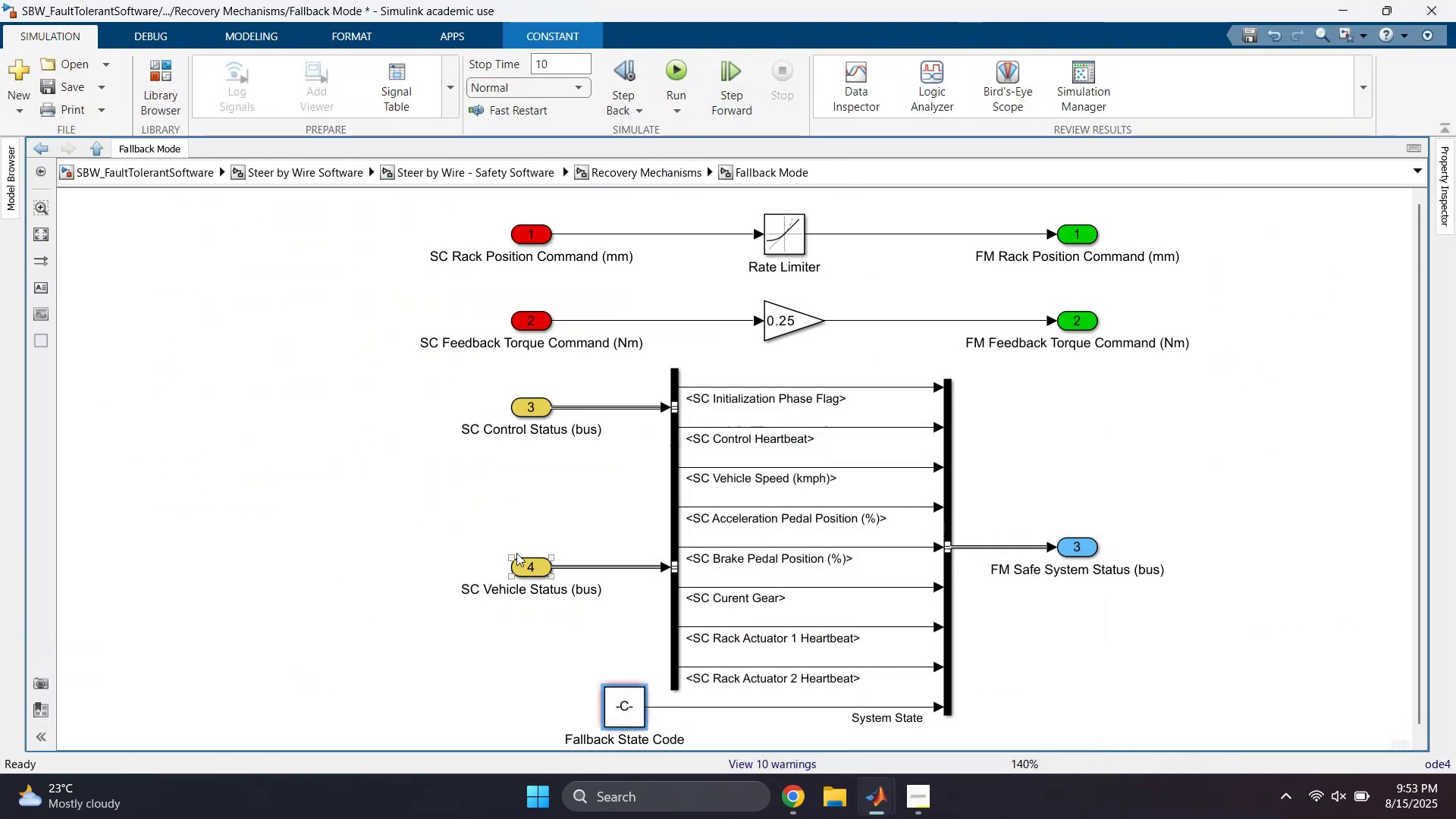 
left_click_drag(start_coordinate=[421, 224], to_coordinate=[536, 595])
 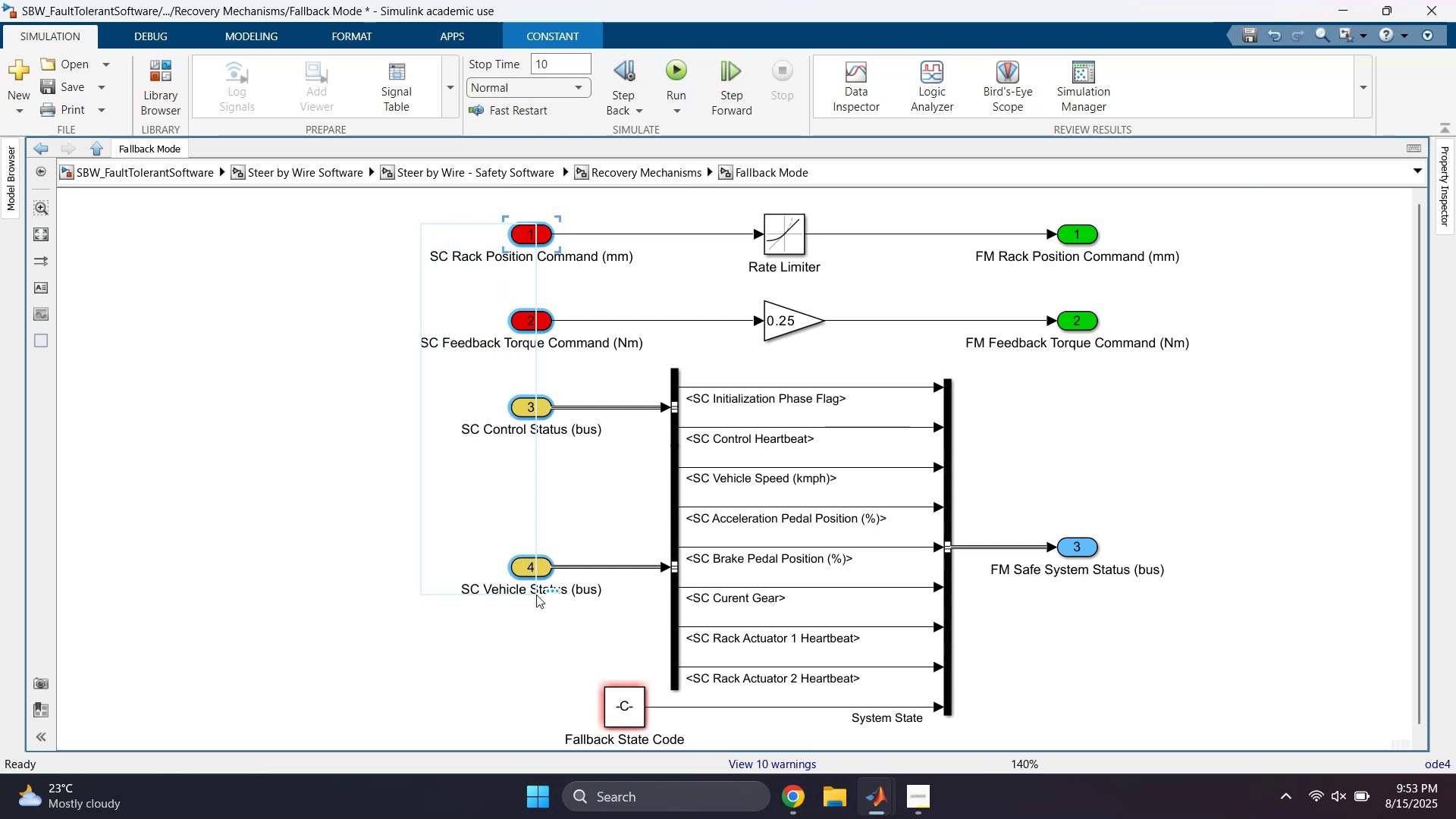 
hold_key(key=ArrowLeft, duration=0.91)
 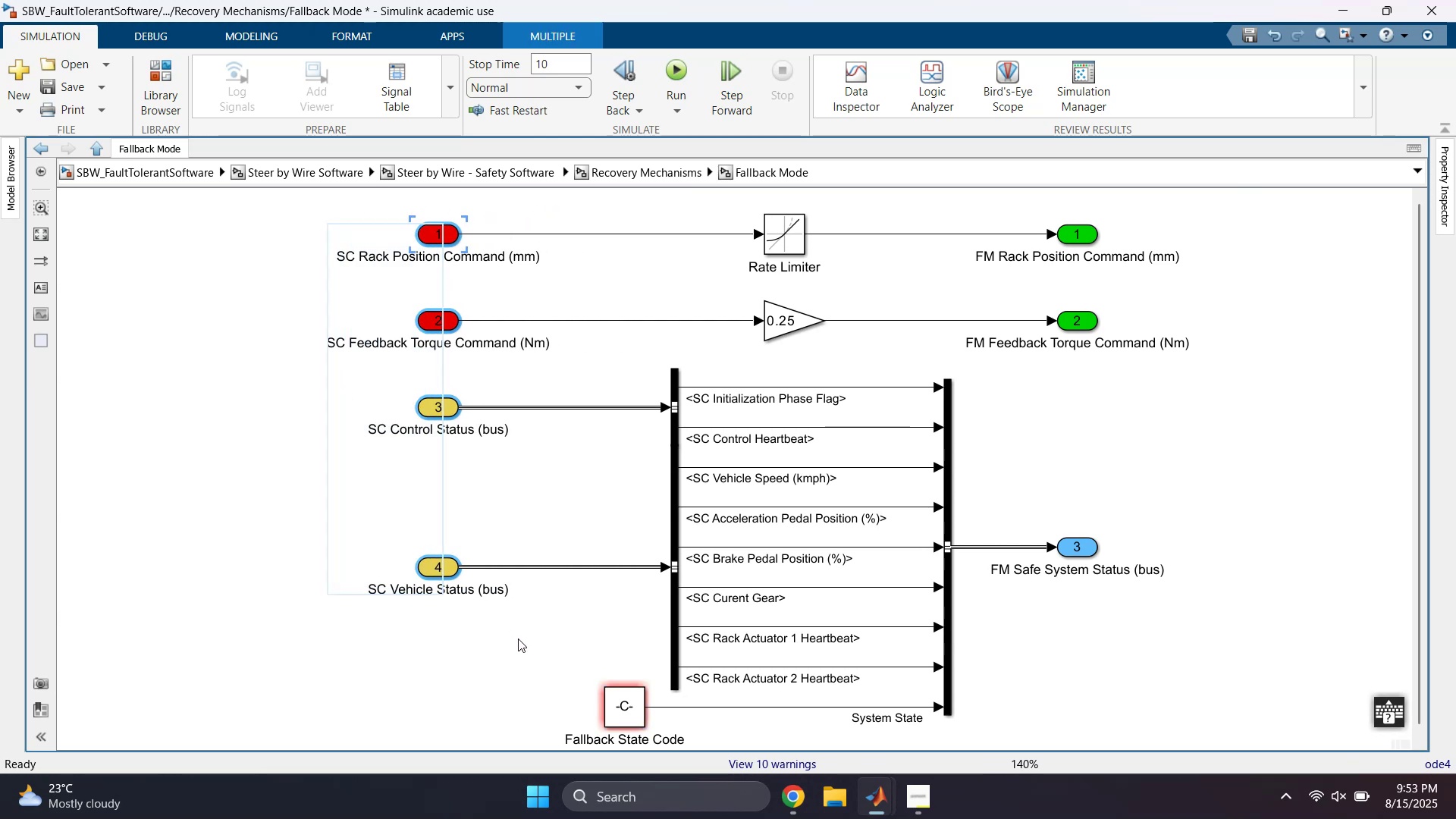 
left_click([522, 643])
 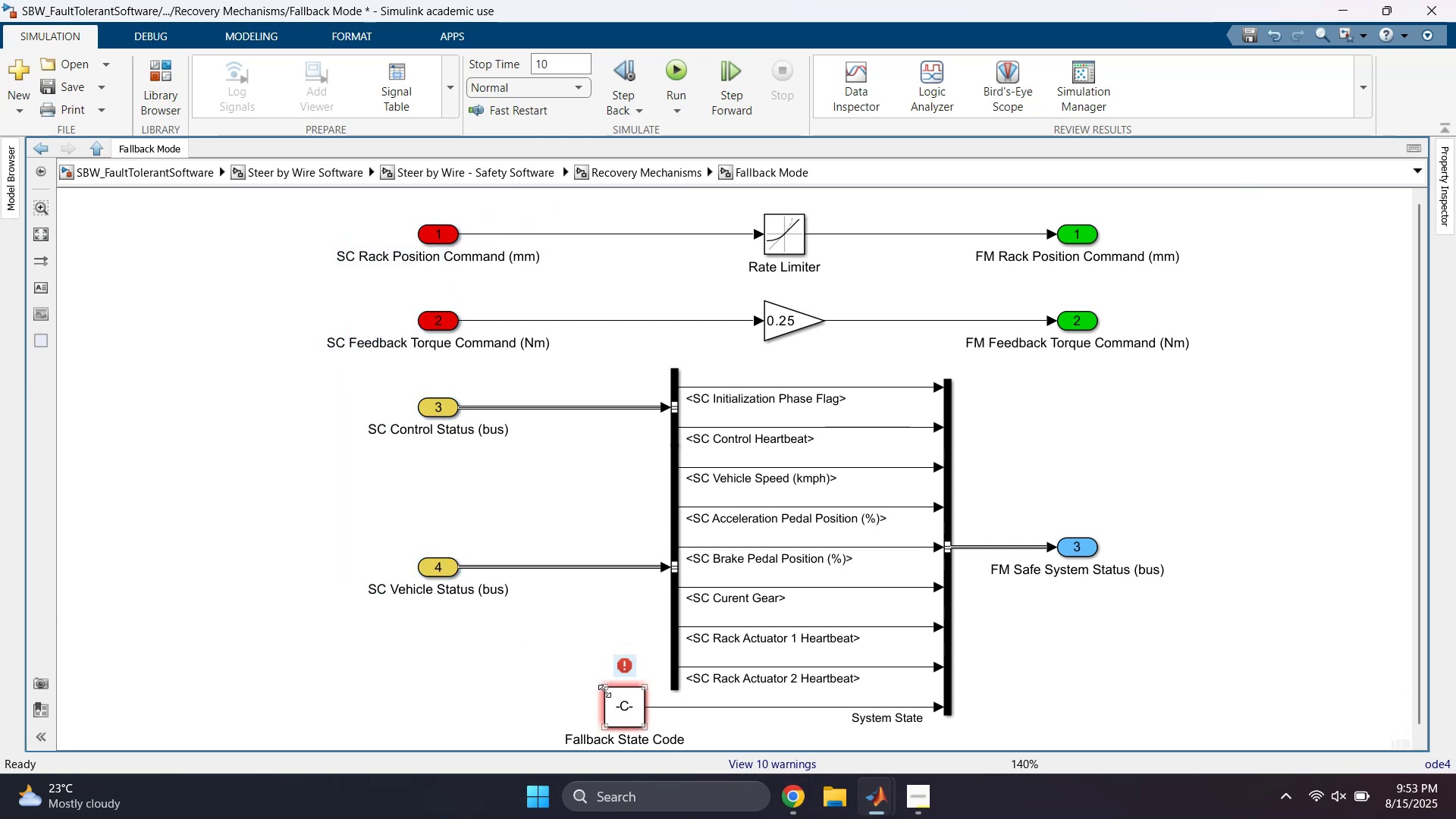 
left_click_drag(start_coordinate=[607, 688], to_coordinate=[546, 687])
 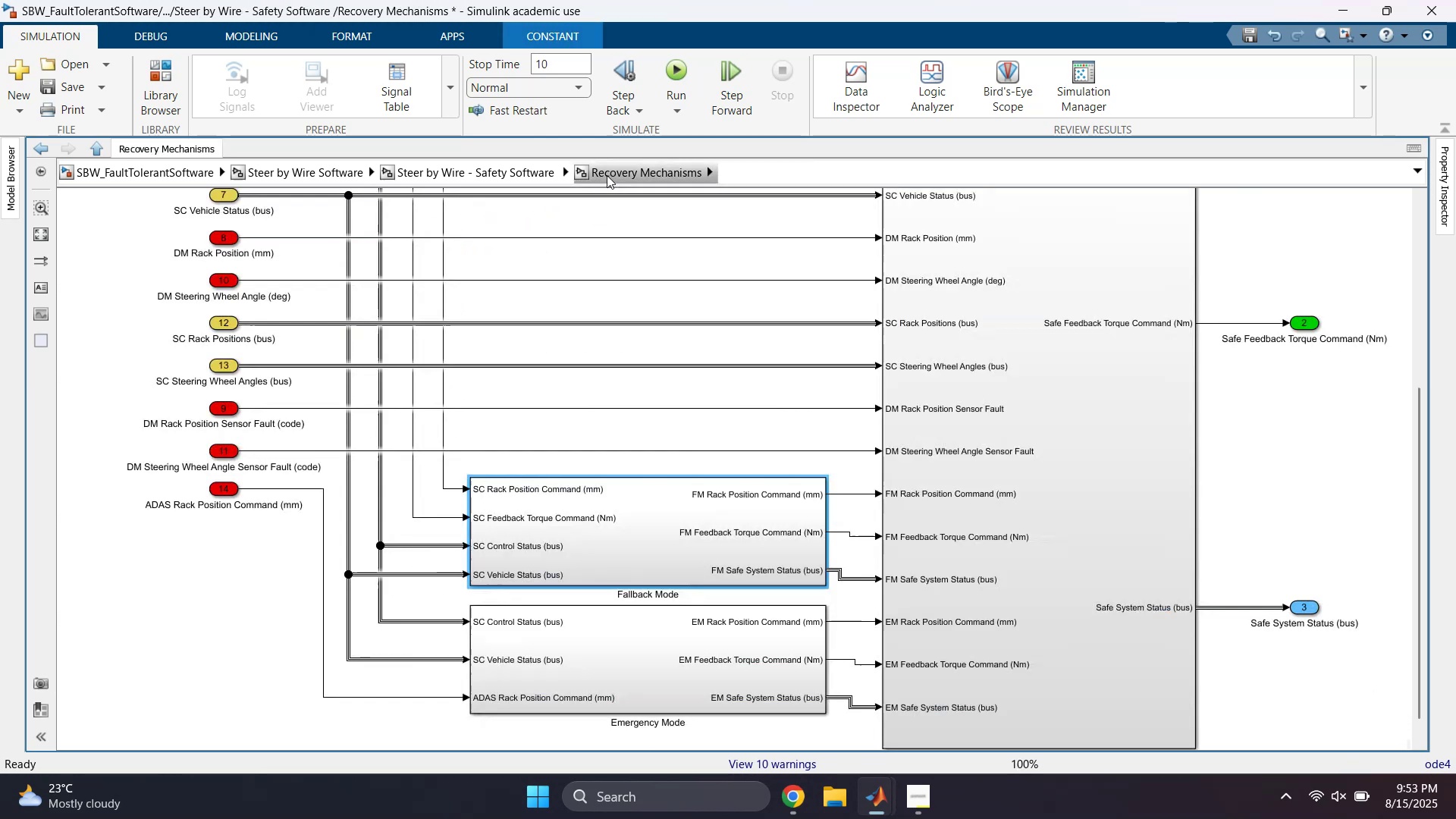 
double_click([615, 641])
 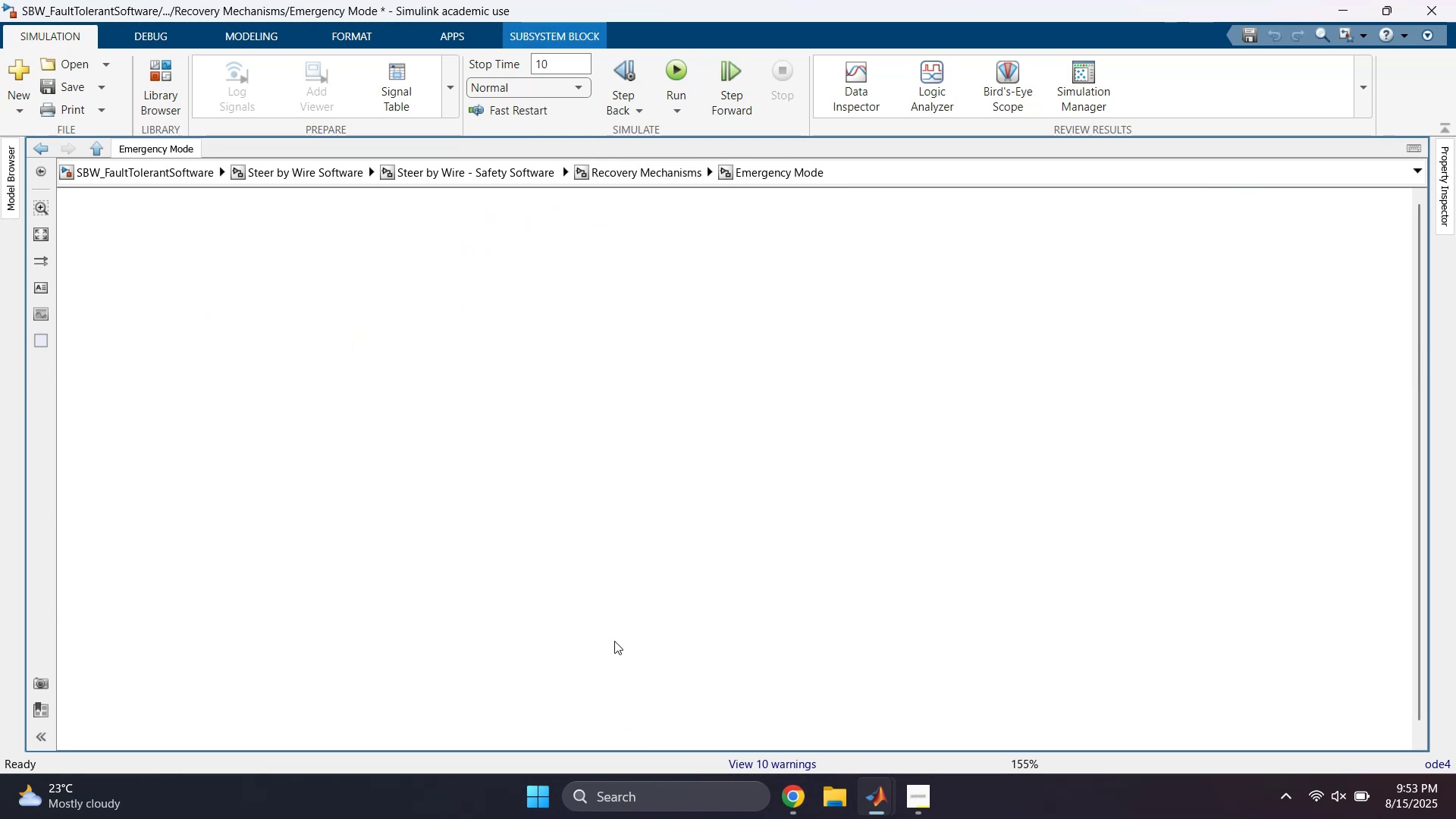 
key(Alt+AltLeft)
 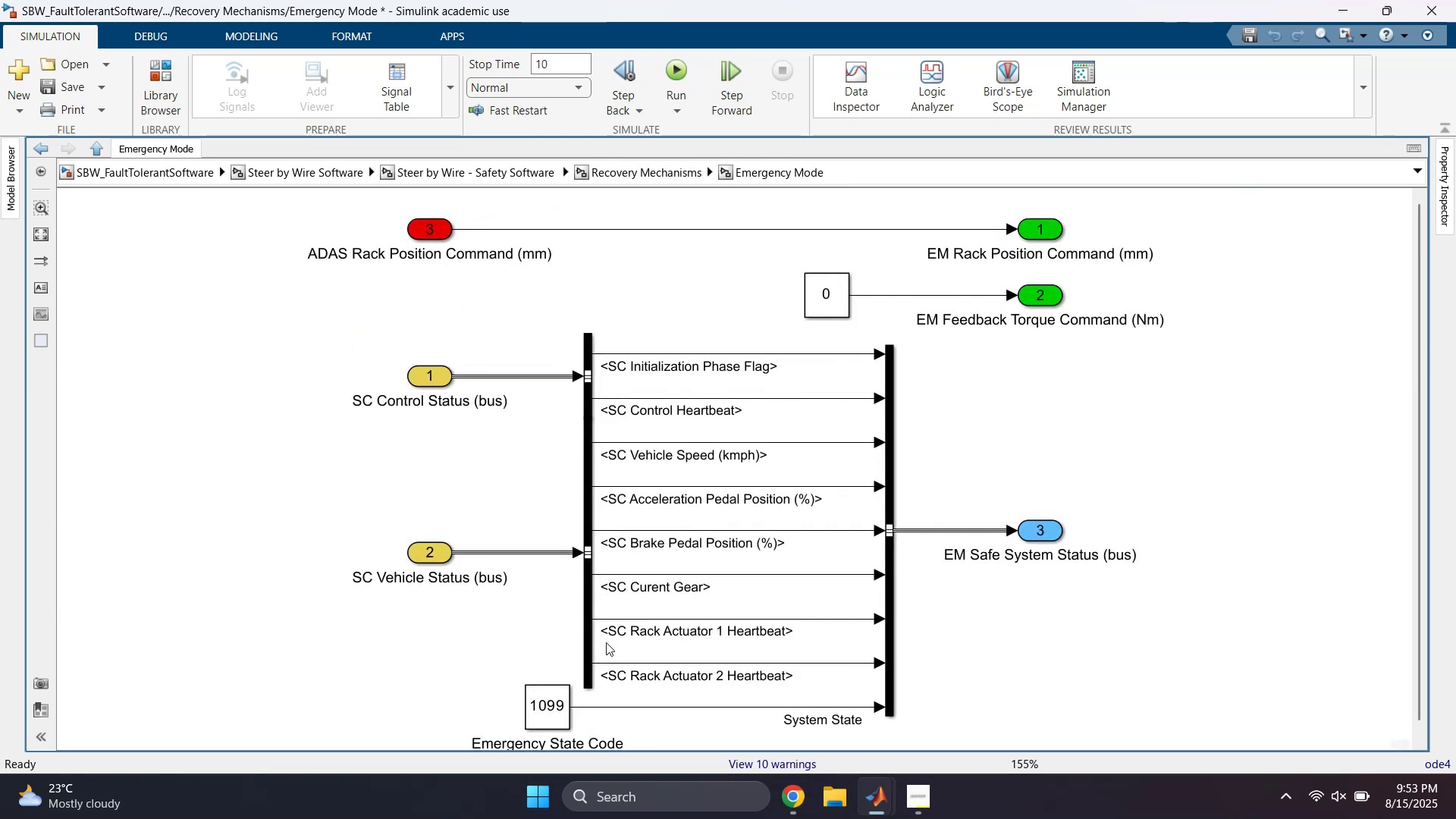 
key(Alt+Tab)
 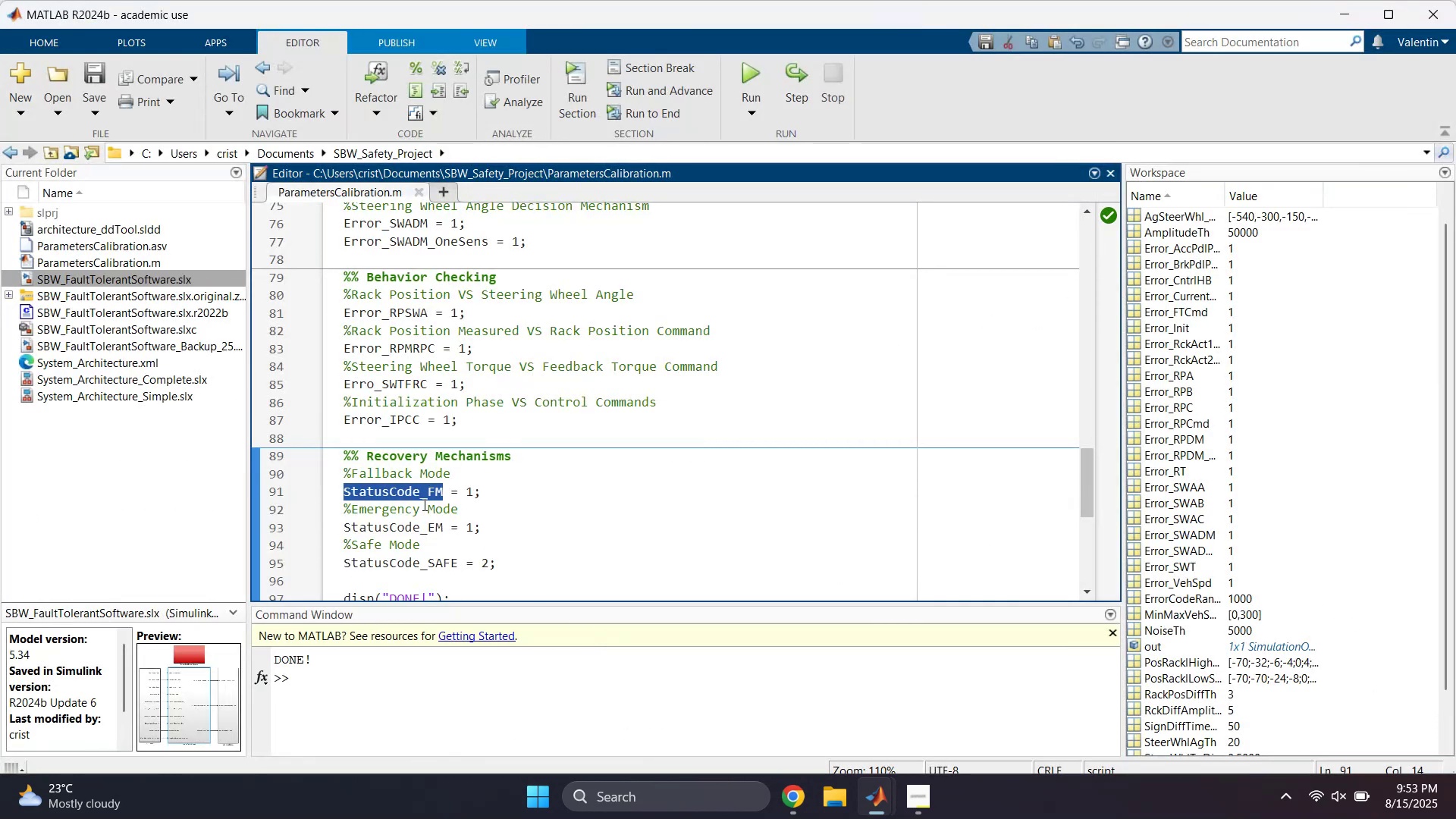 
left_click([414, 527])
 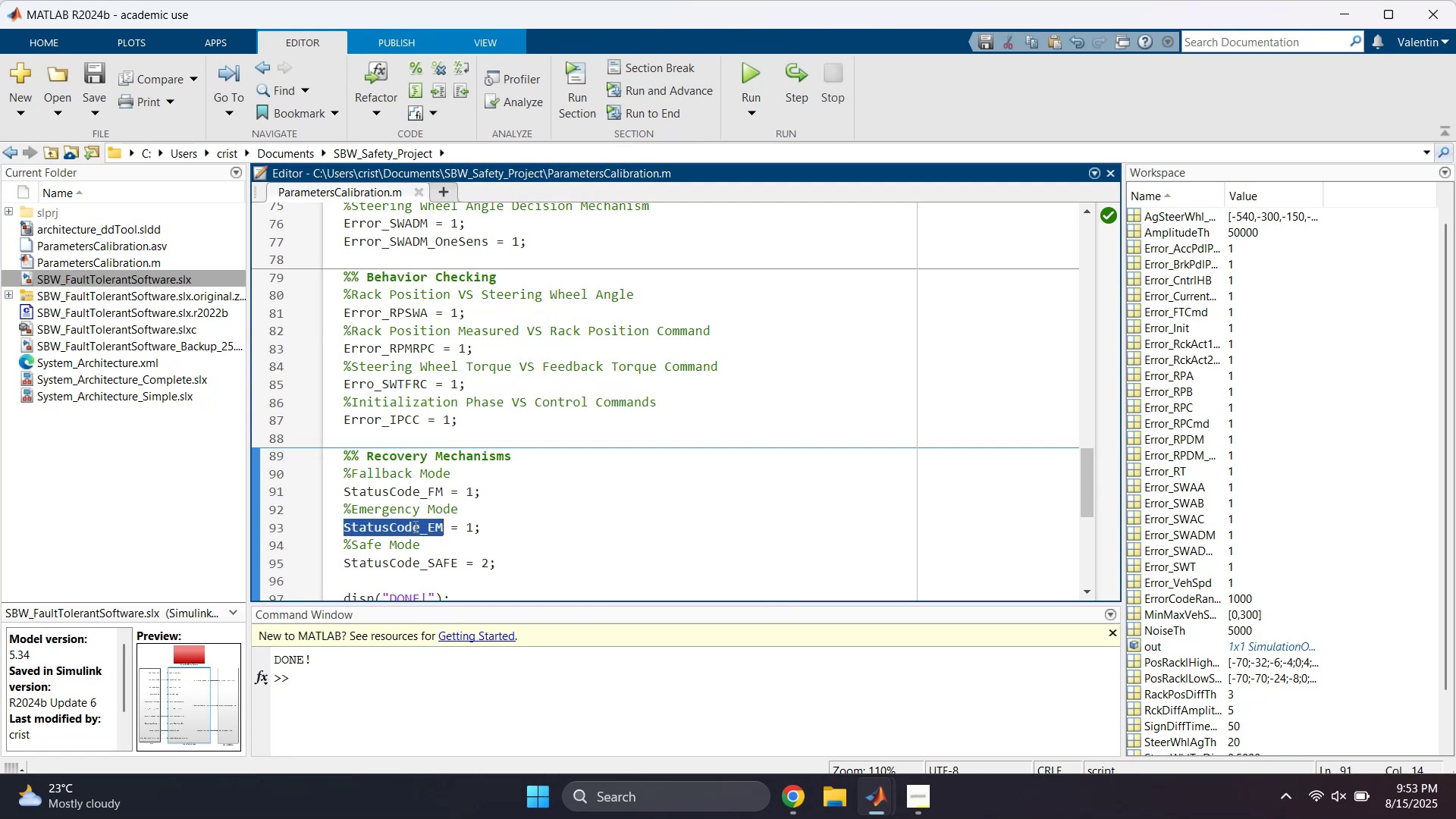 
key(Control+C)
 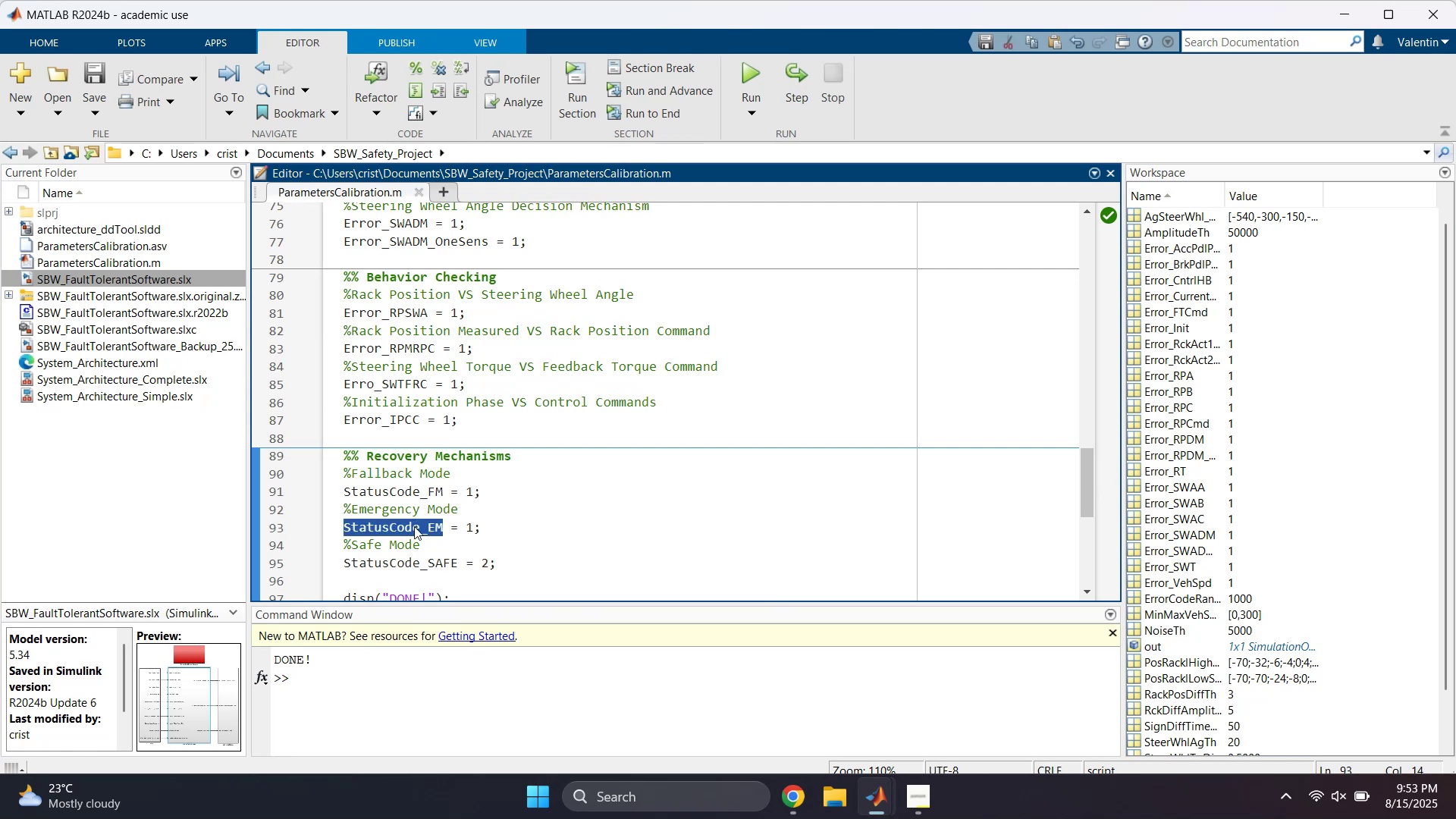 
key(Alt+AltLeft)
 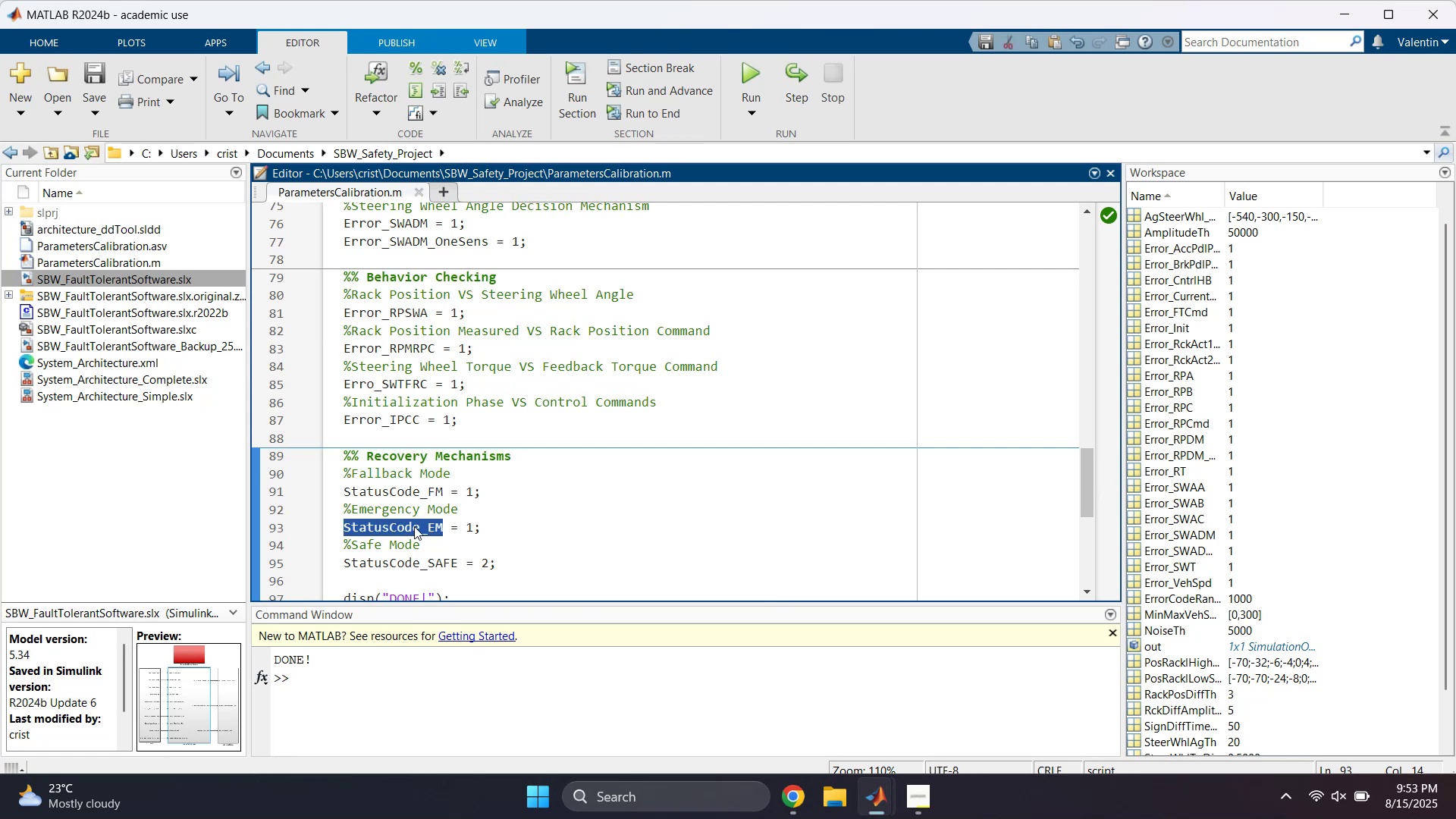 
key(Alt+Tab)
 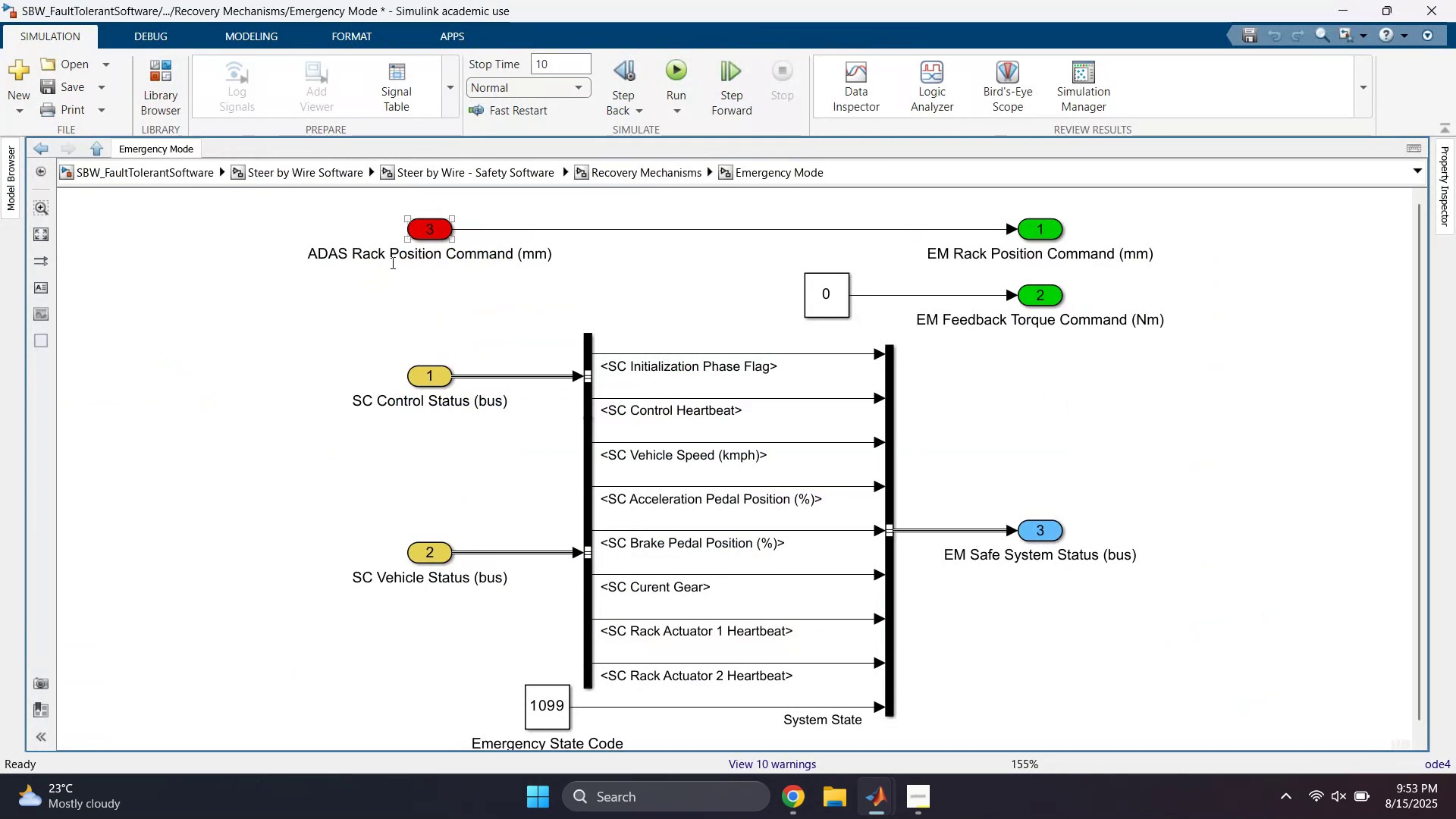 
left_click_drag(start_coordinate=[358, 206], to_coordinate=[428, 551])
 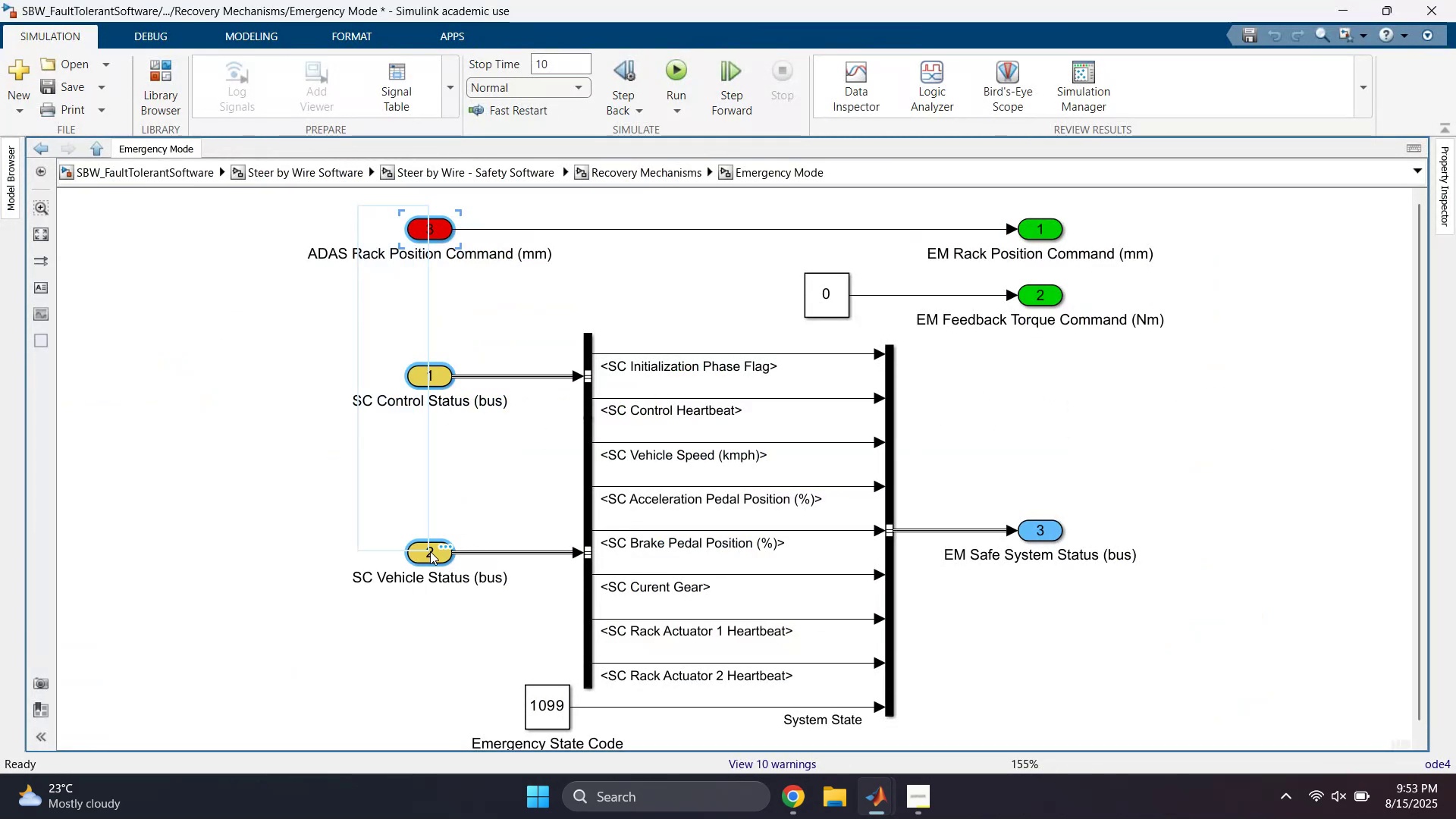 
left_click_drag(start_coordinate=[437, 555], to_coordinate=[361, 555])
 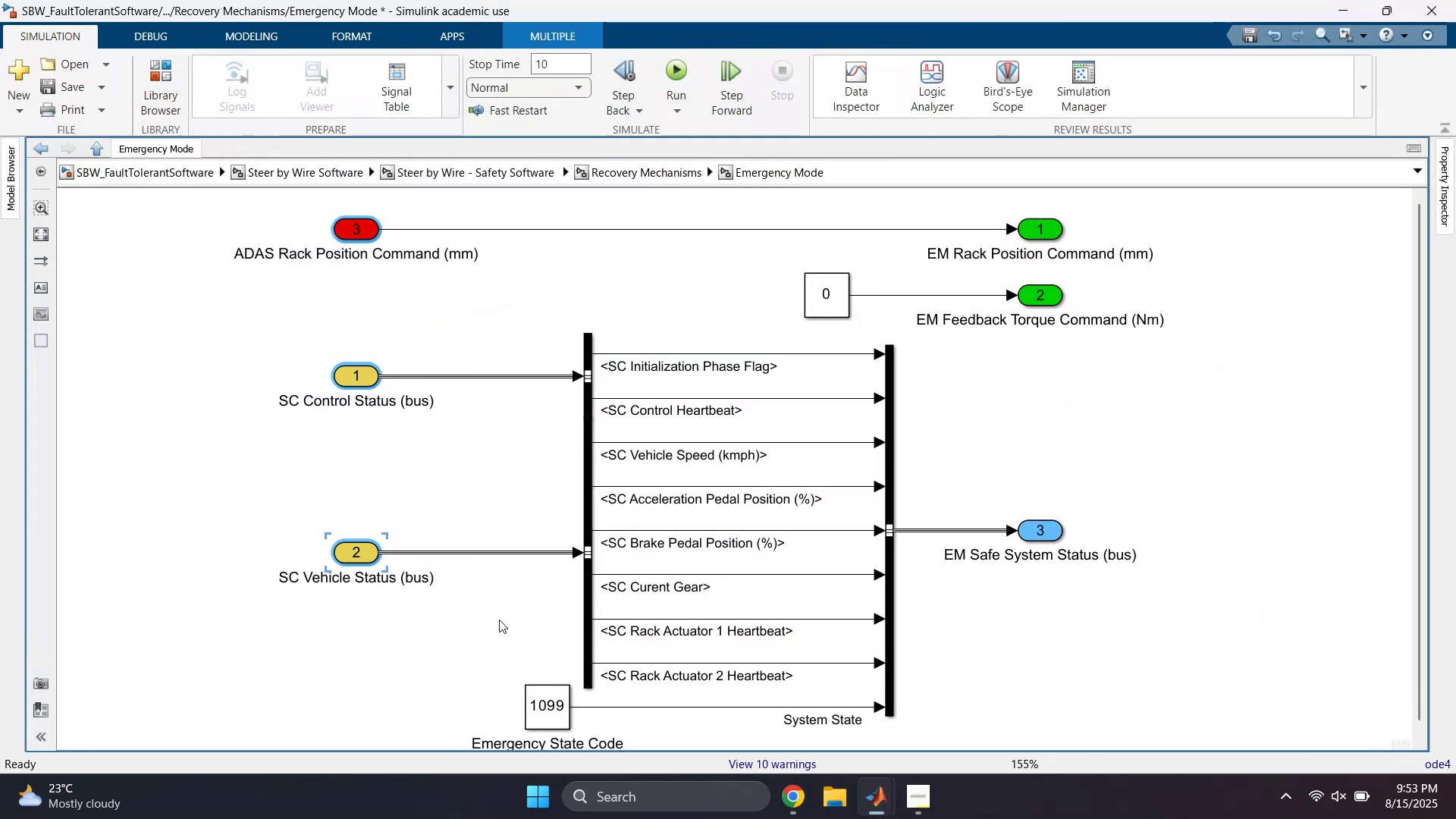 
left_click([499, 620])
 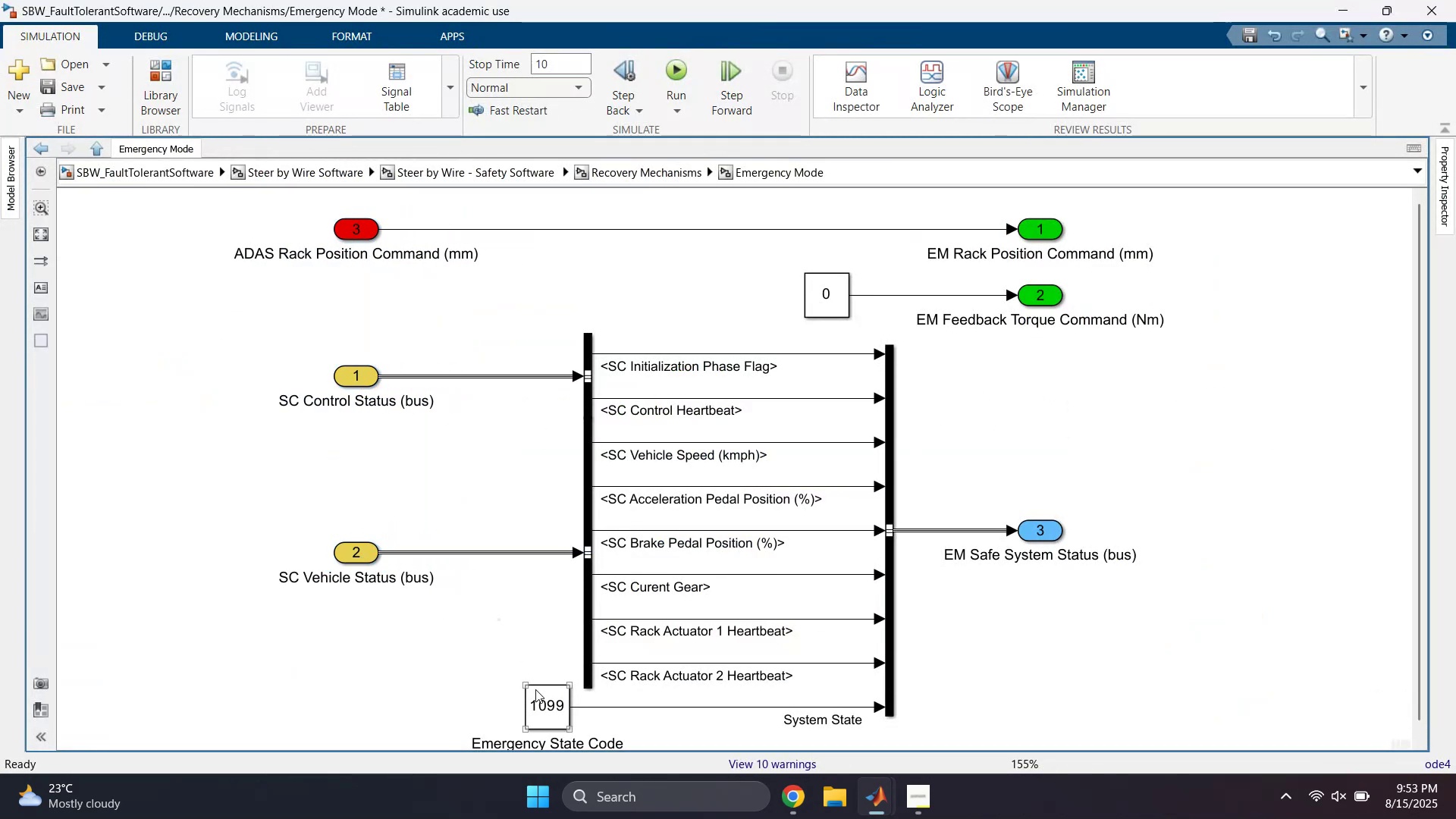 
double_click([535, 693])
 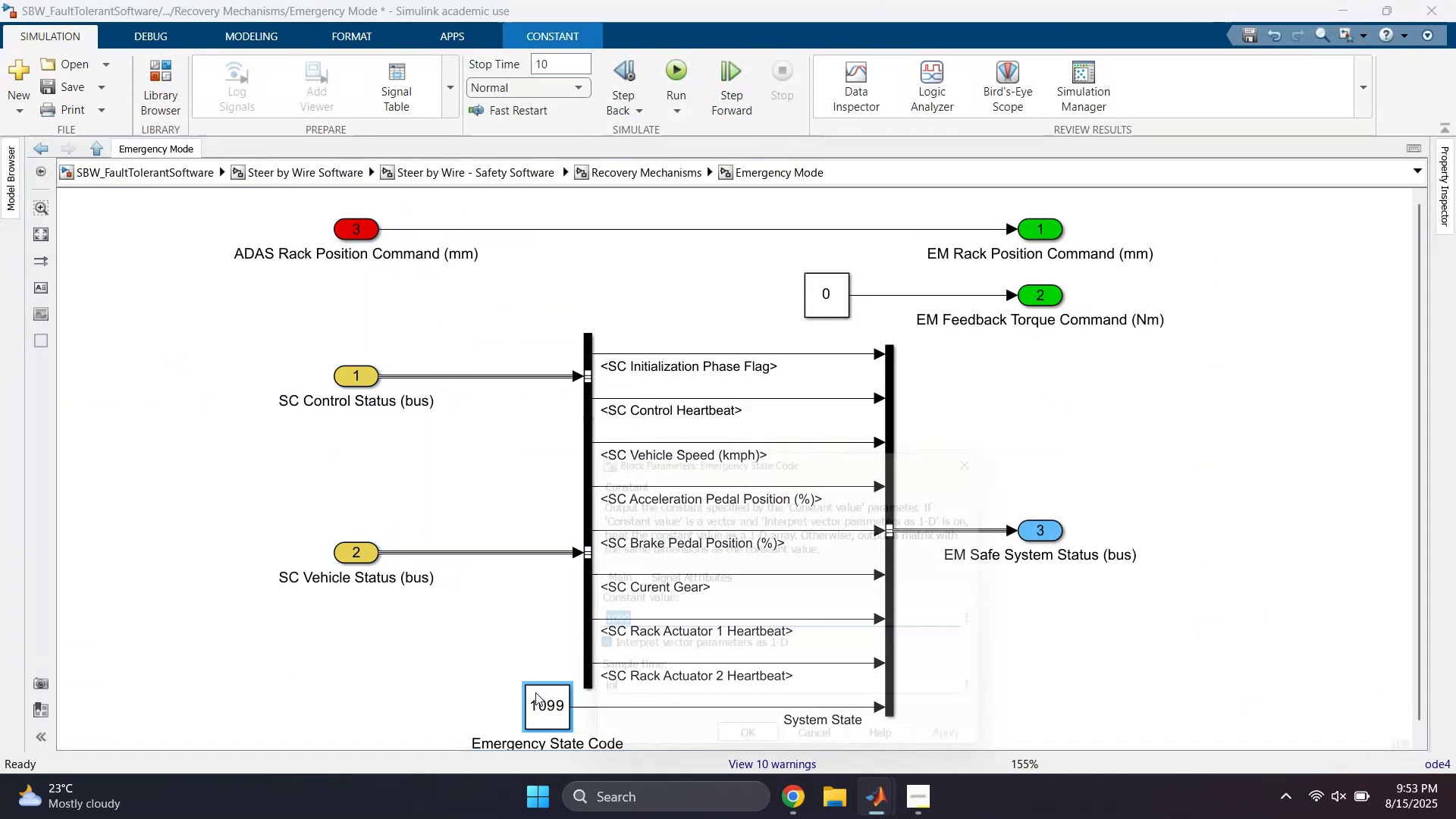 
key(Control+V)
 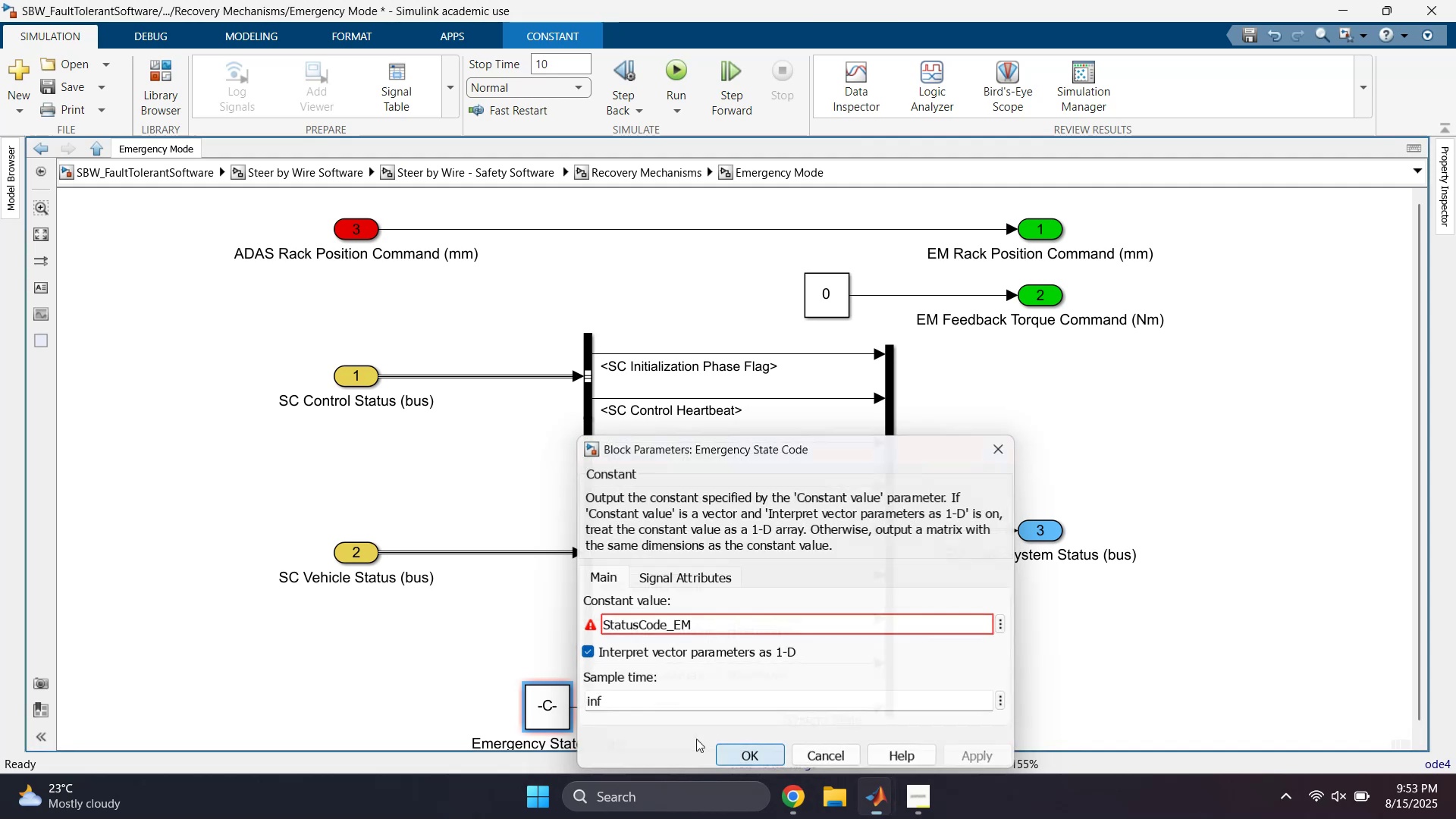 
left_click_drag(start_coordinate=[525, 683], to_coordinate=[452, 681])
 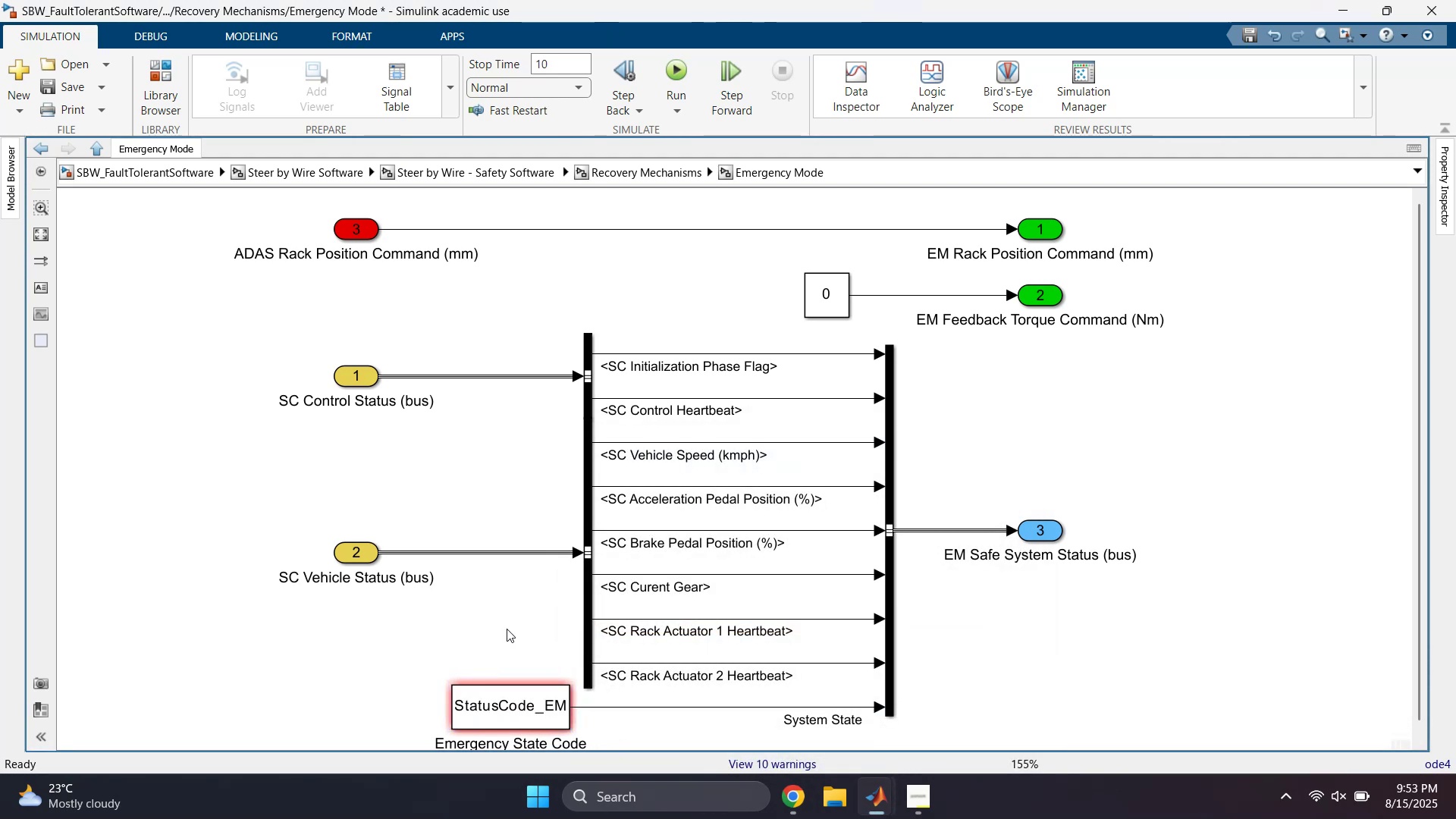 
key(Alt+Tab)
 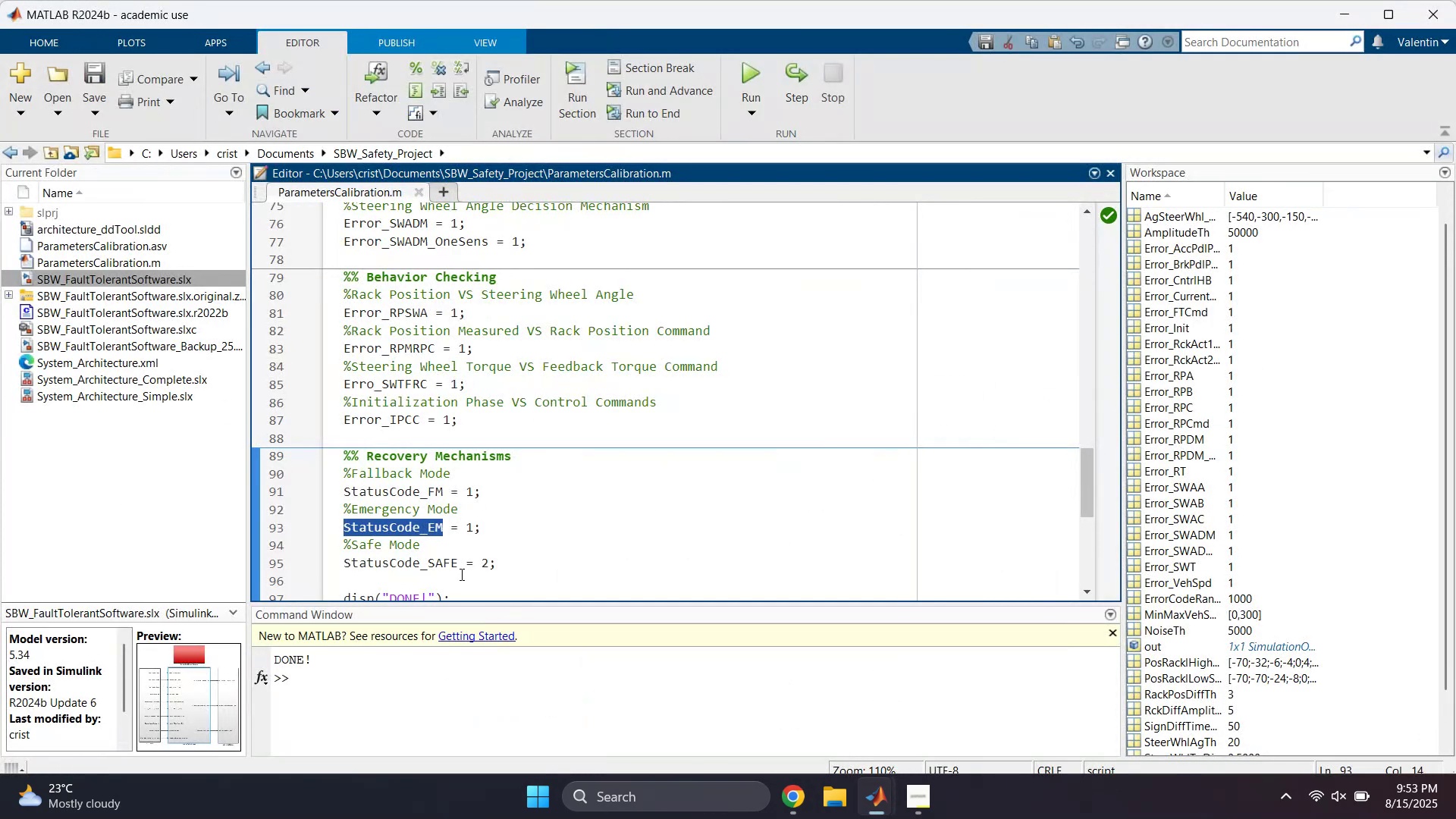 
double_click([444, 569])
 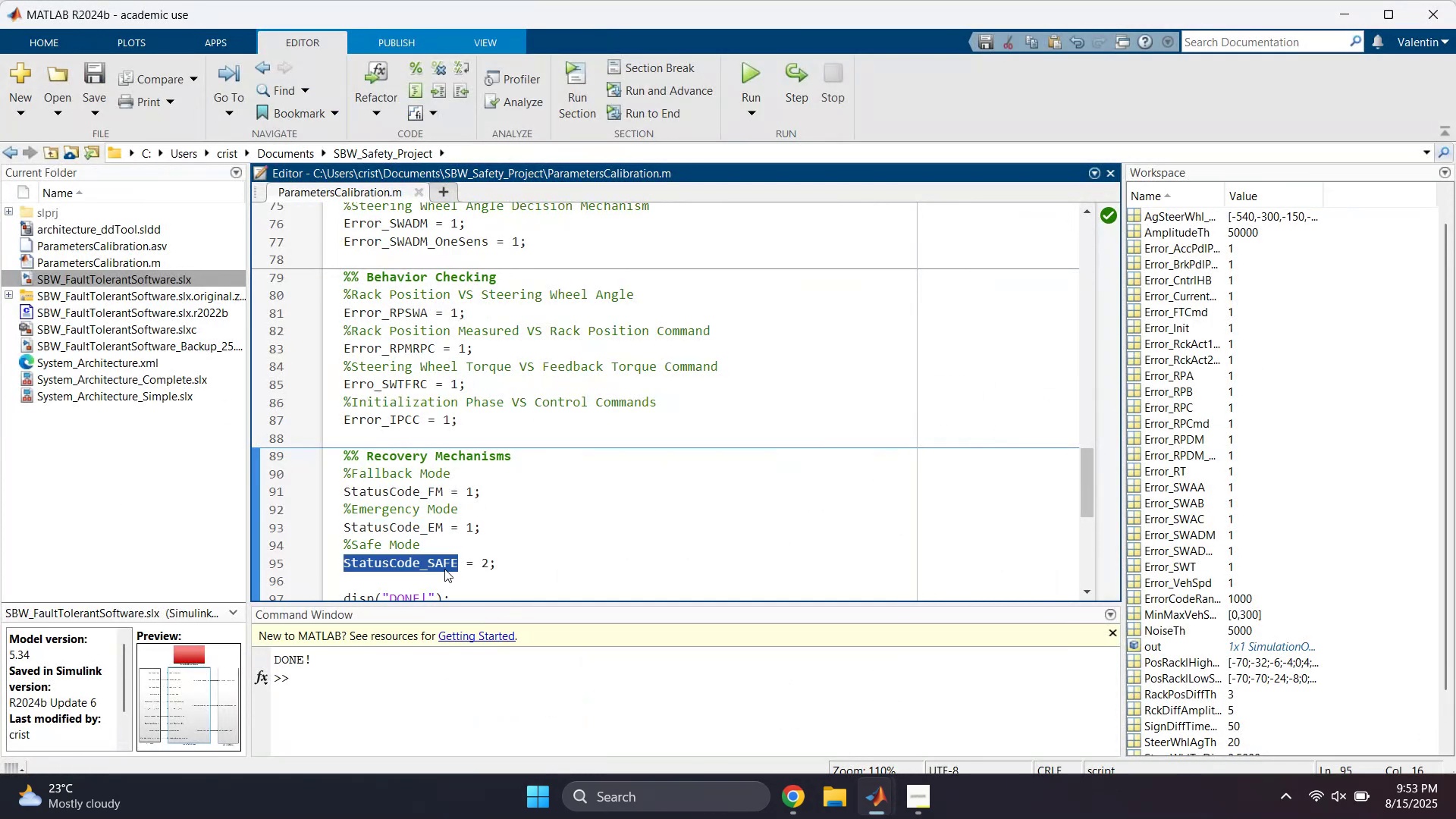 
key(Control+C)
 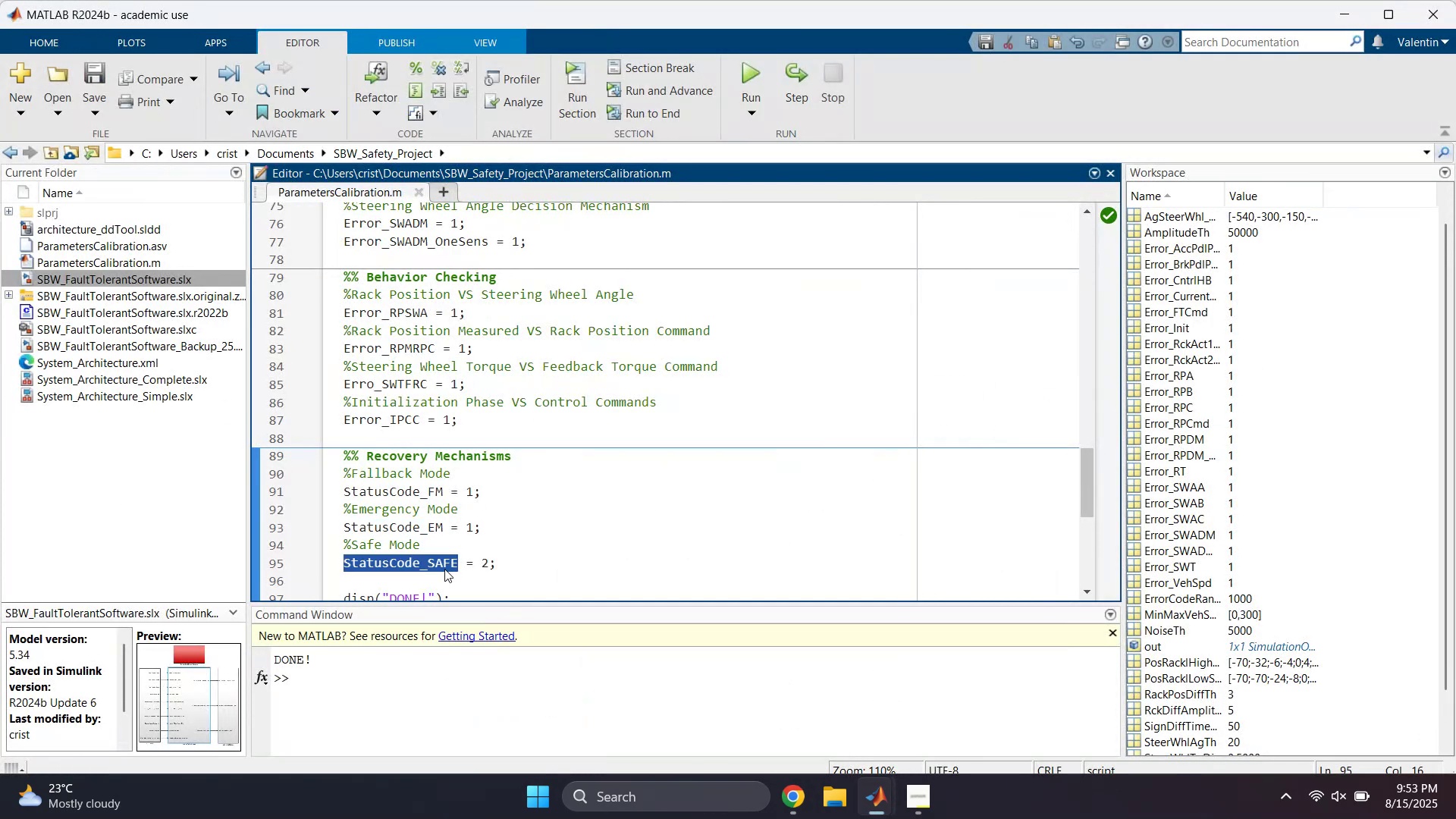 
key(Alt+AltLeft)
 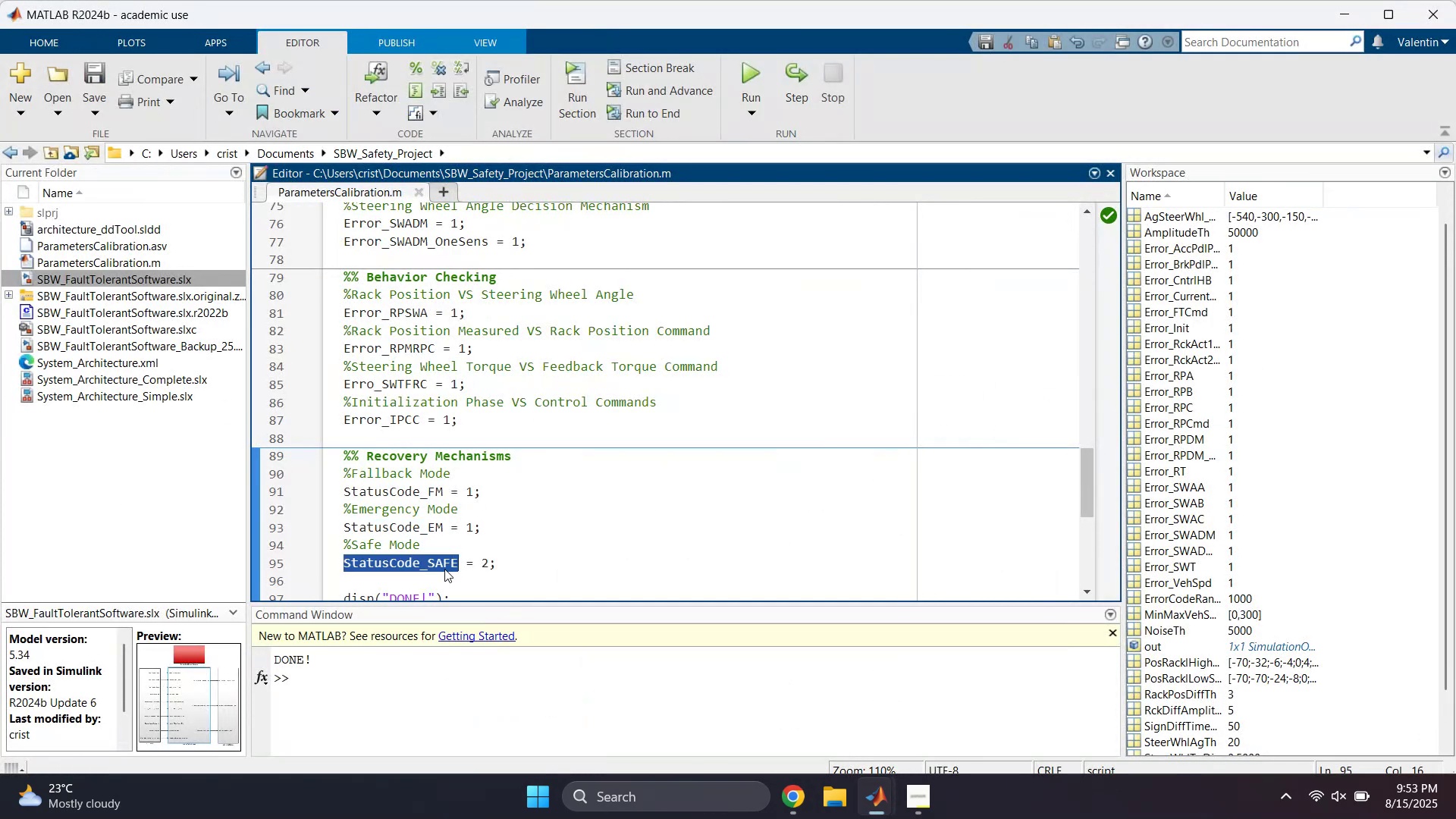 
key(Alt+Tab)
 